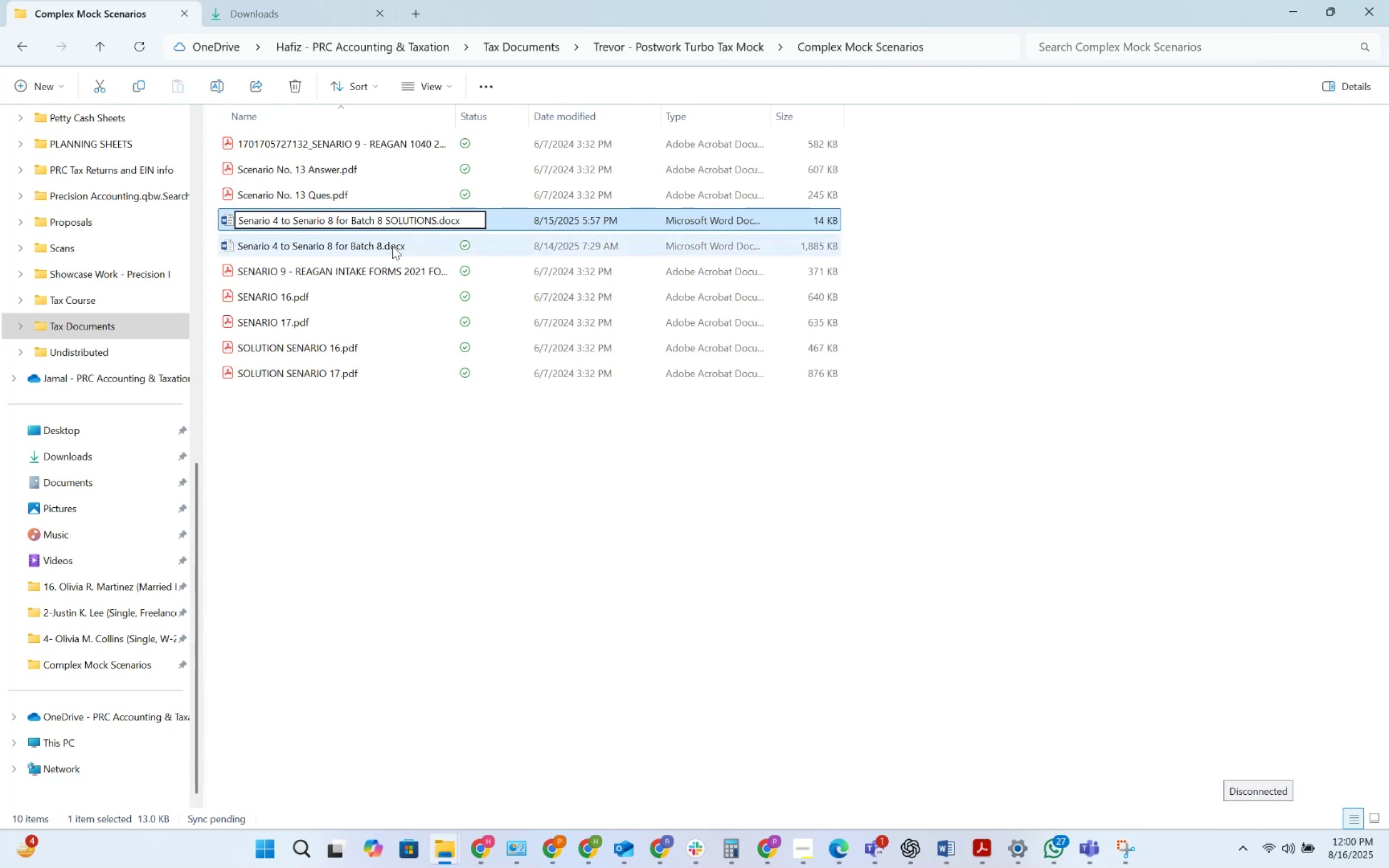 
key(Backspace)
 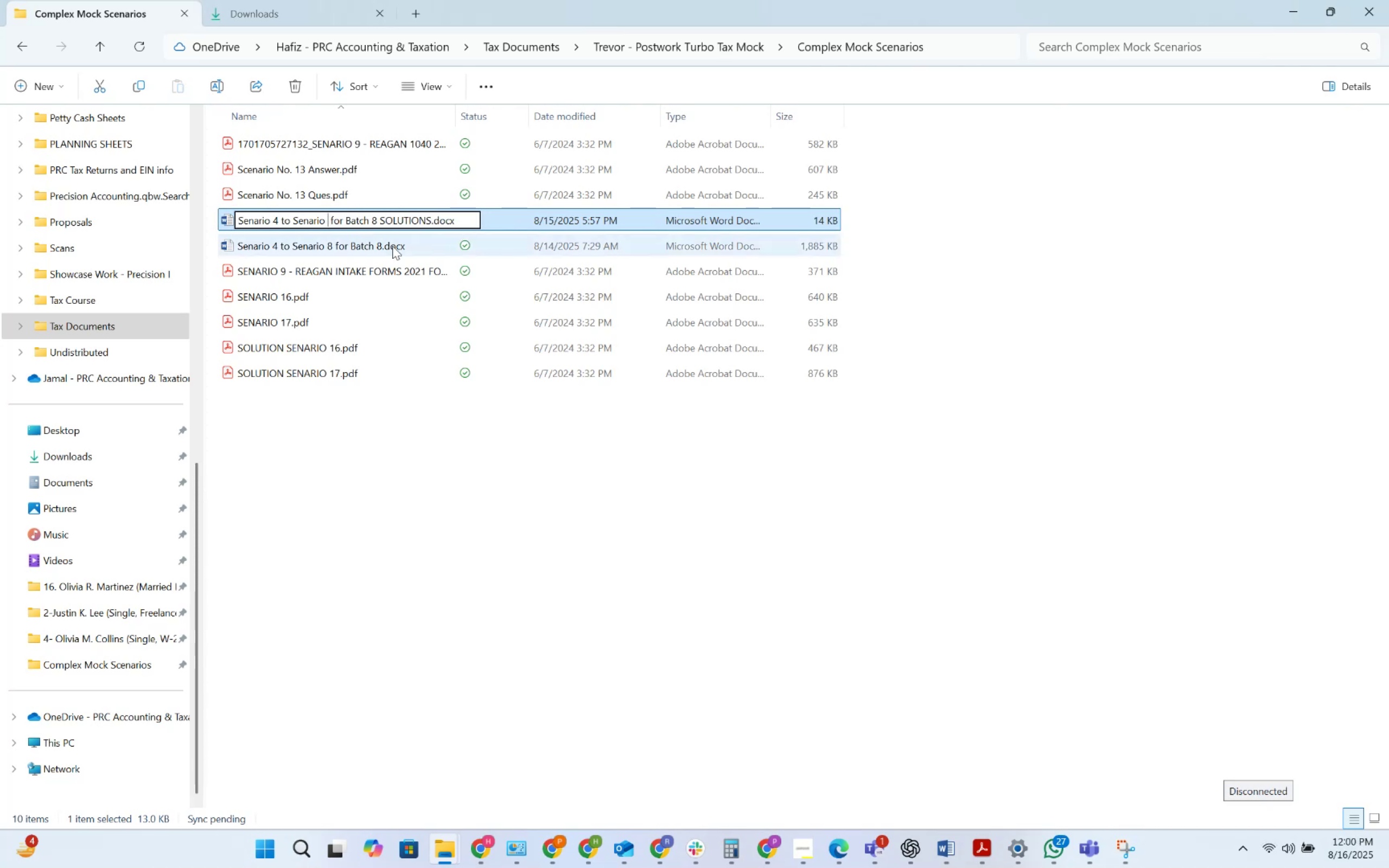 
key(Numpad1)
 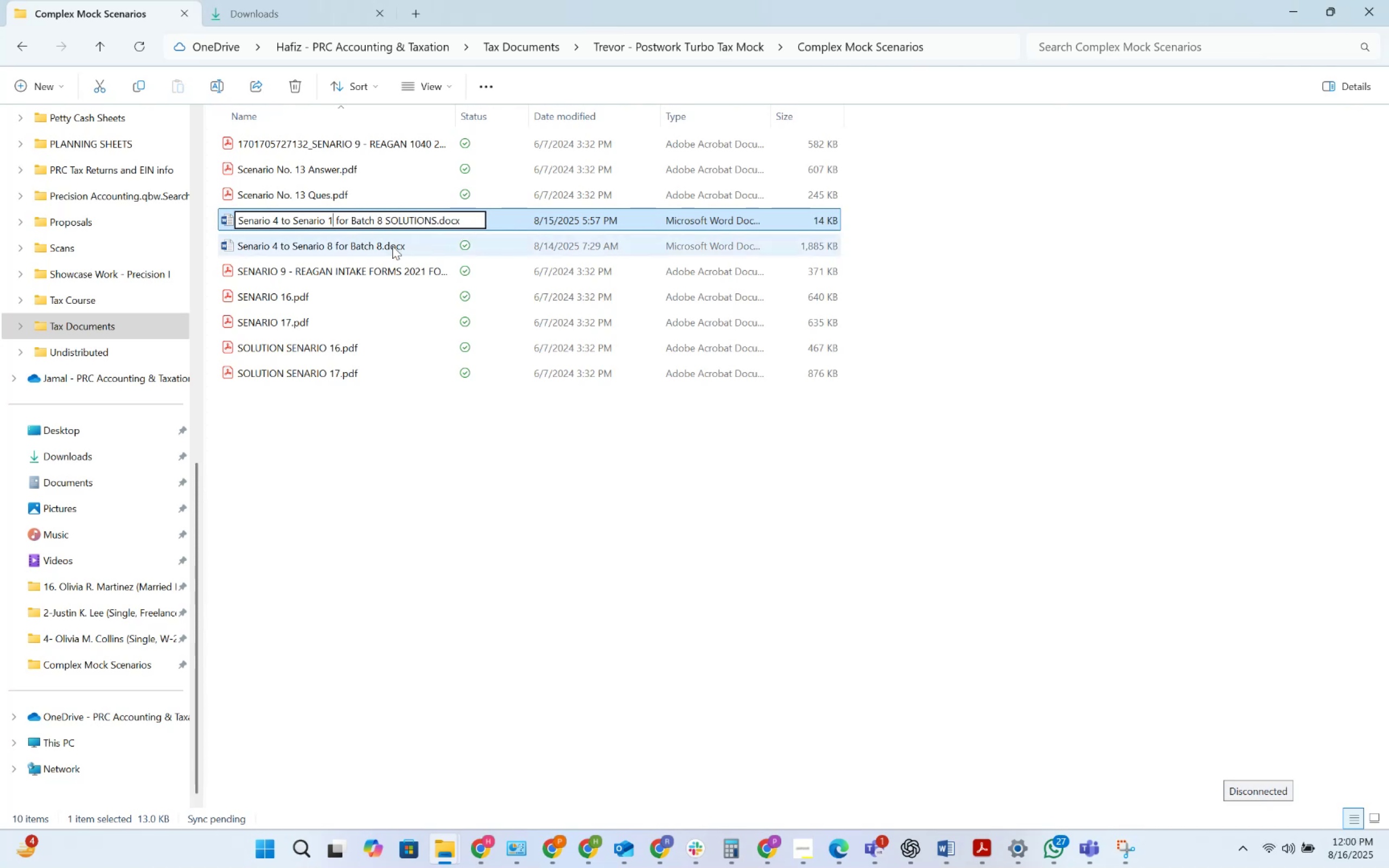 
key(Numpad7)
 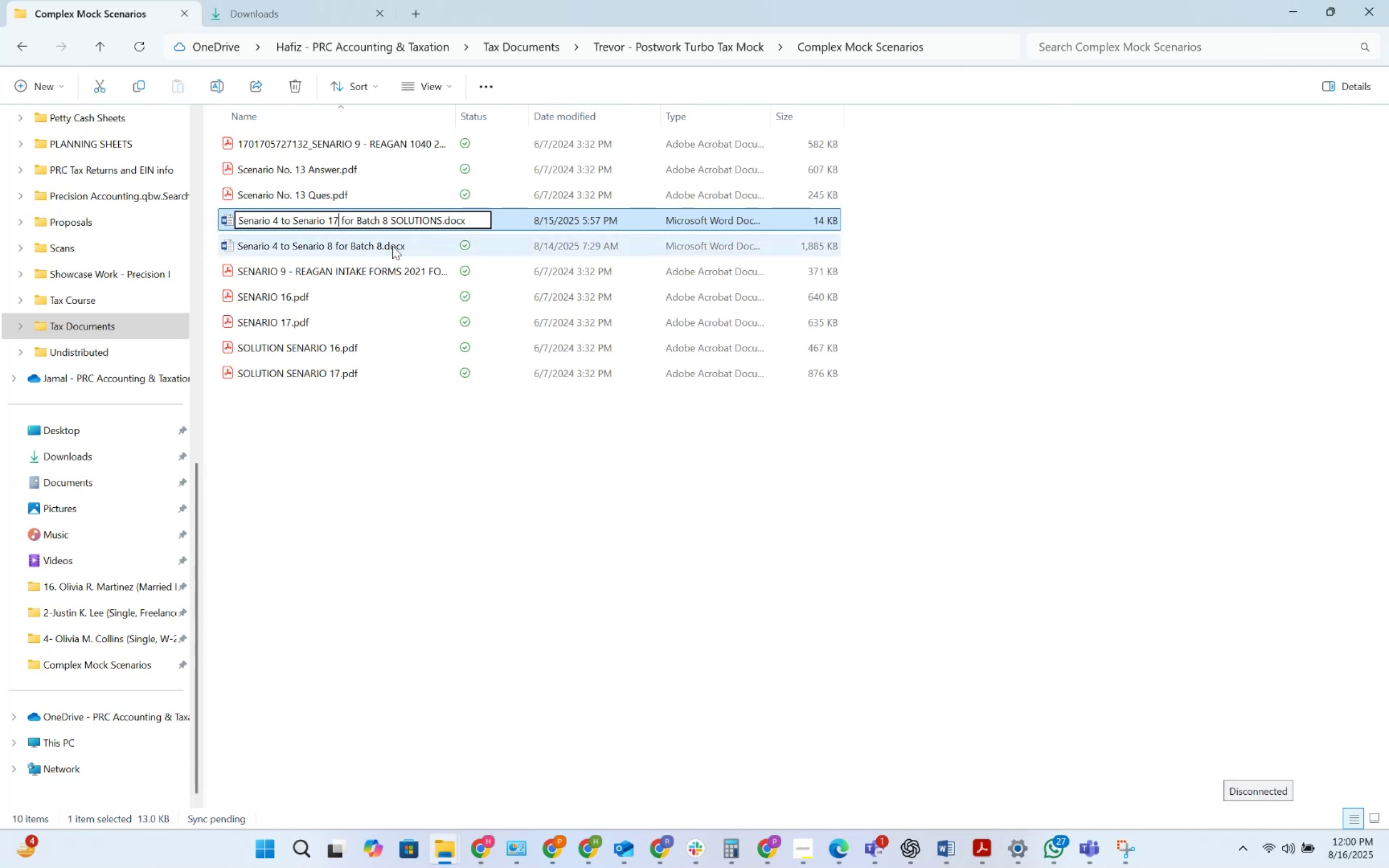 
key(Space)
 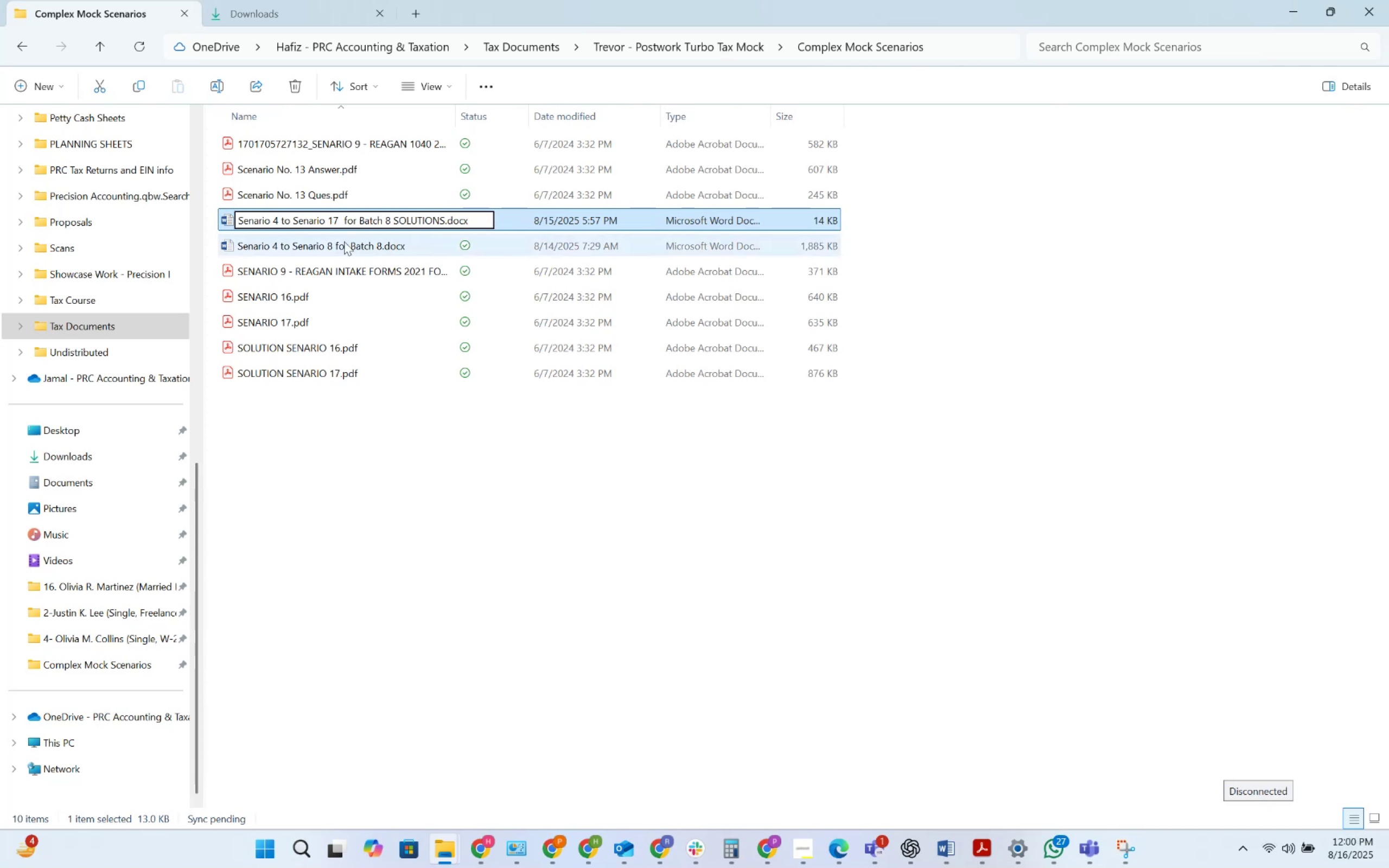 
key(Enter)
 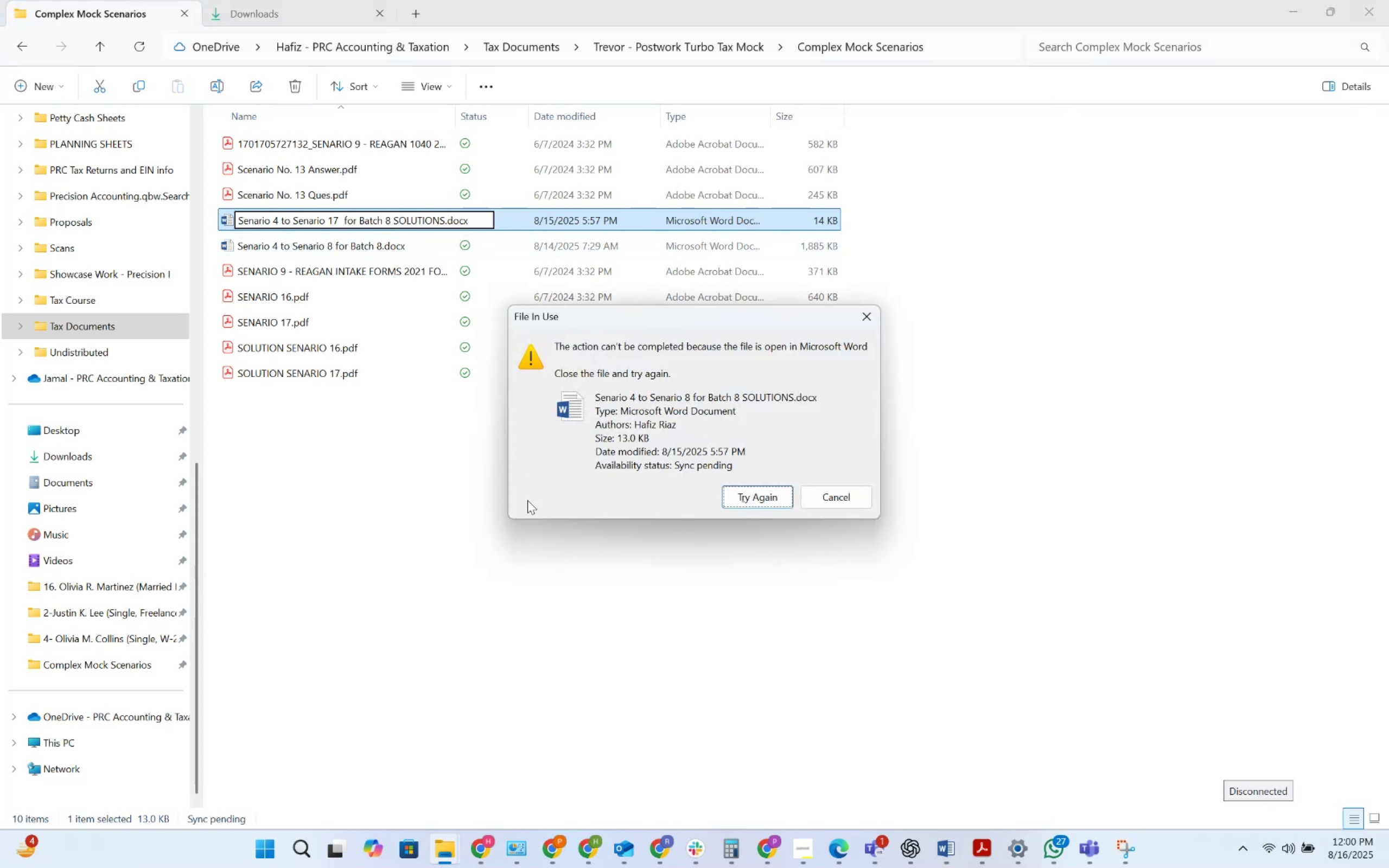 
left_click([801, 496])
 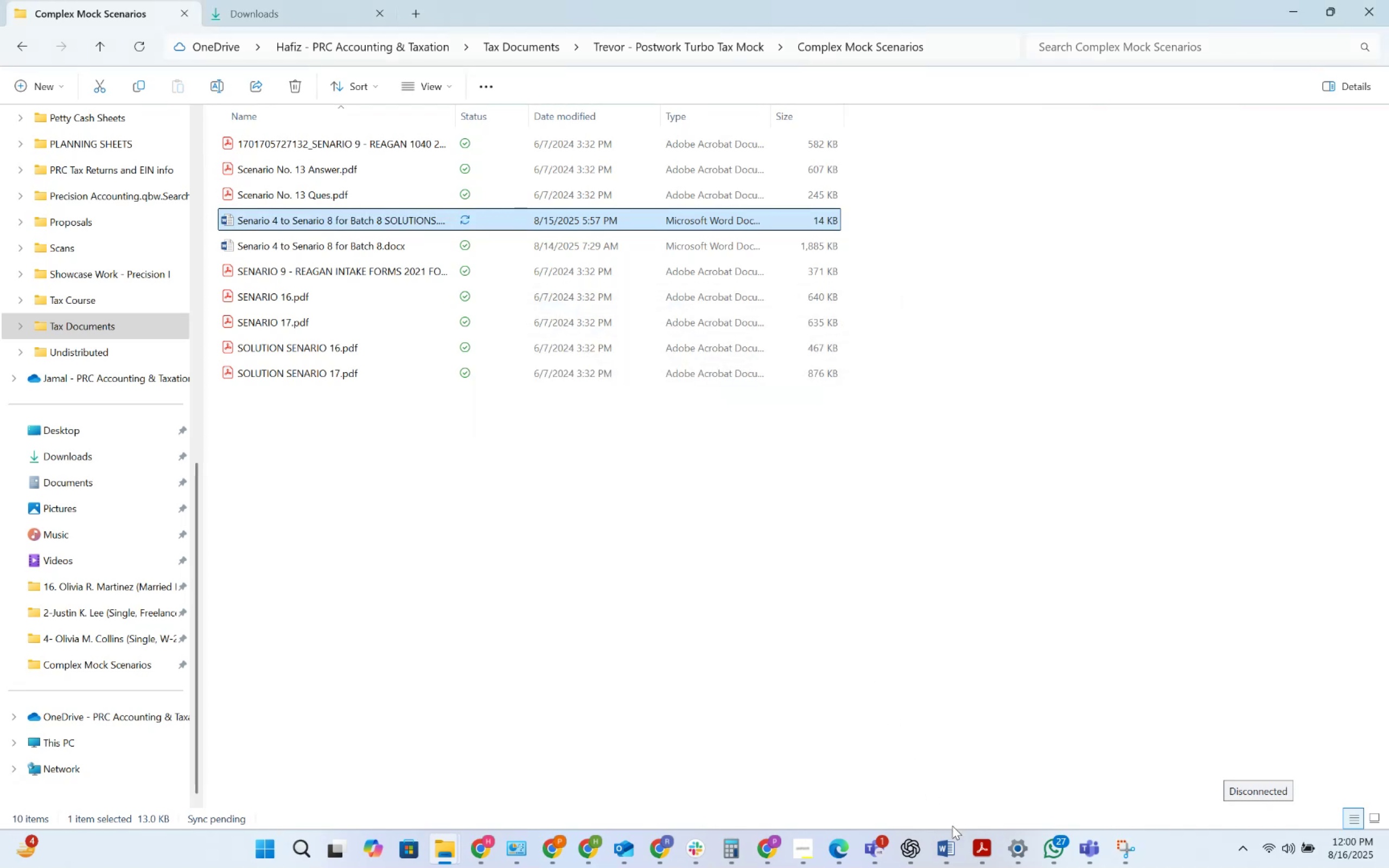 
left_click([945, 842])
 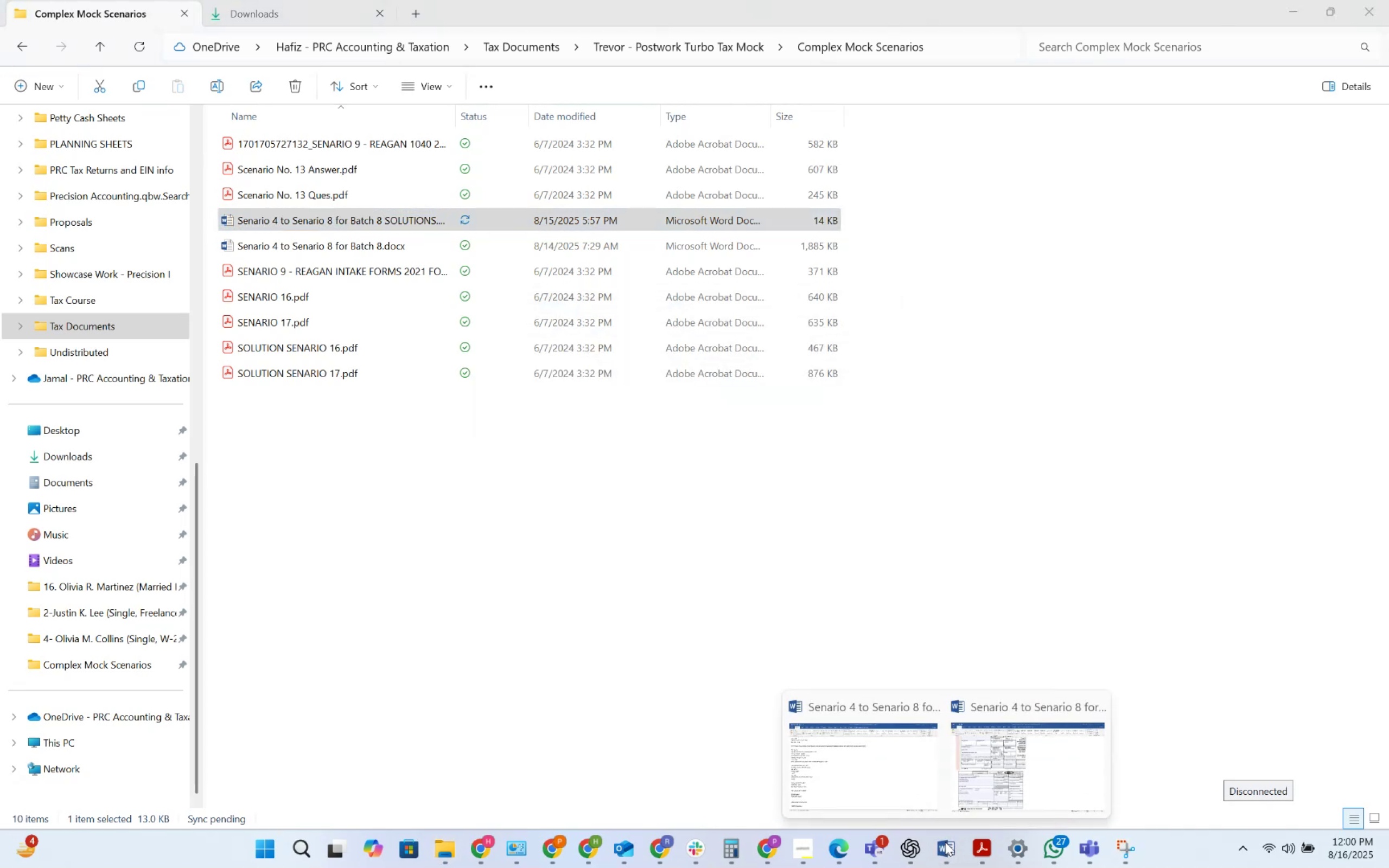 
left_click([1028, 759])
 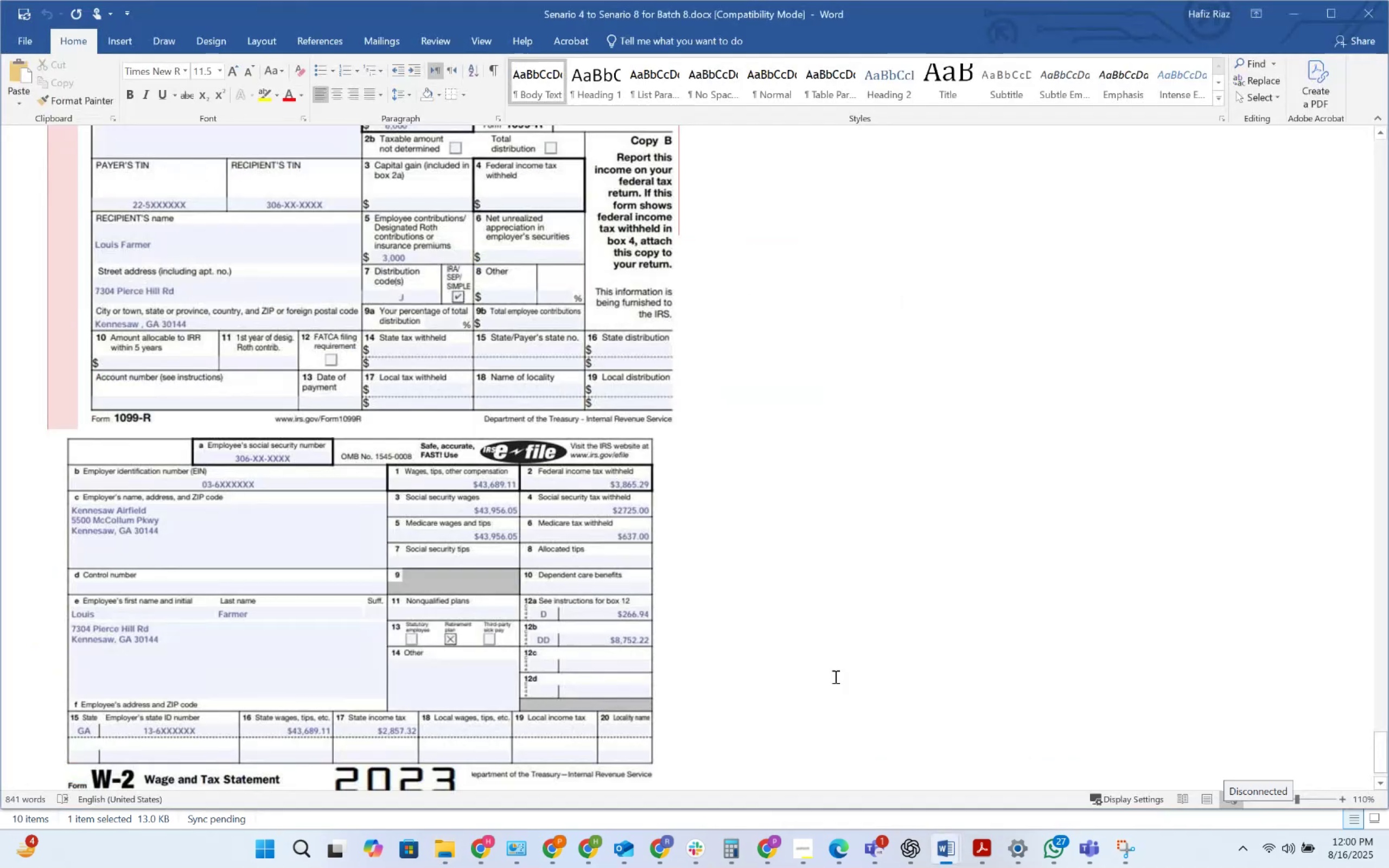 
scroll: coordinate [555, 593], scroll_direction: up, amount: 10.0
 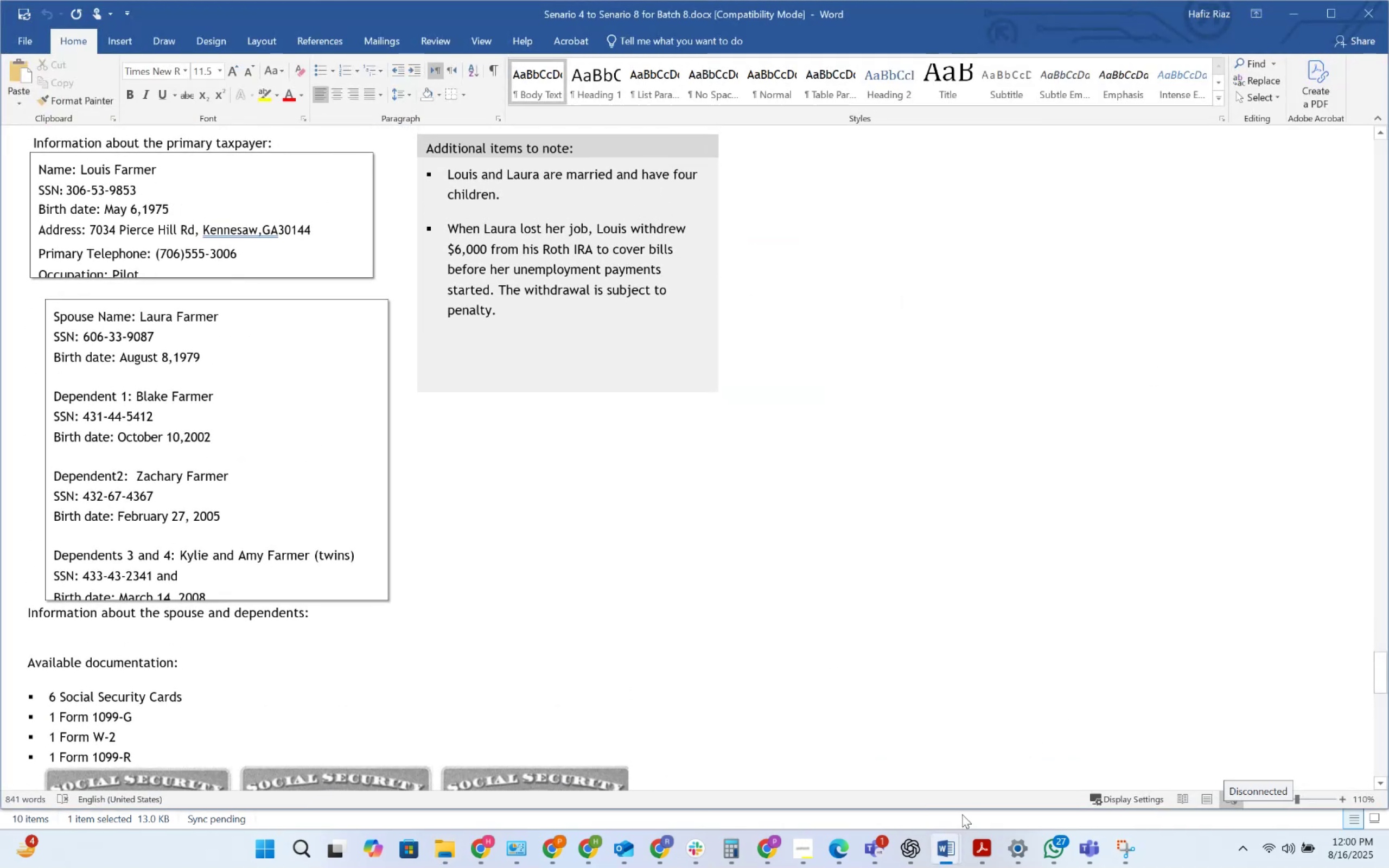 
double_click([908, 760])
 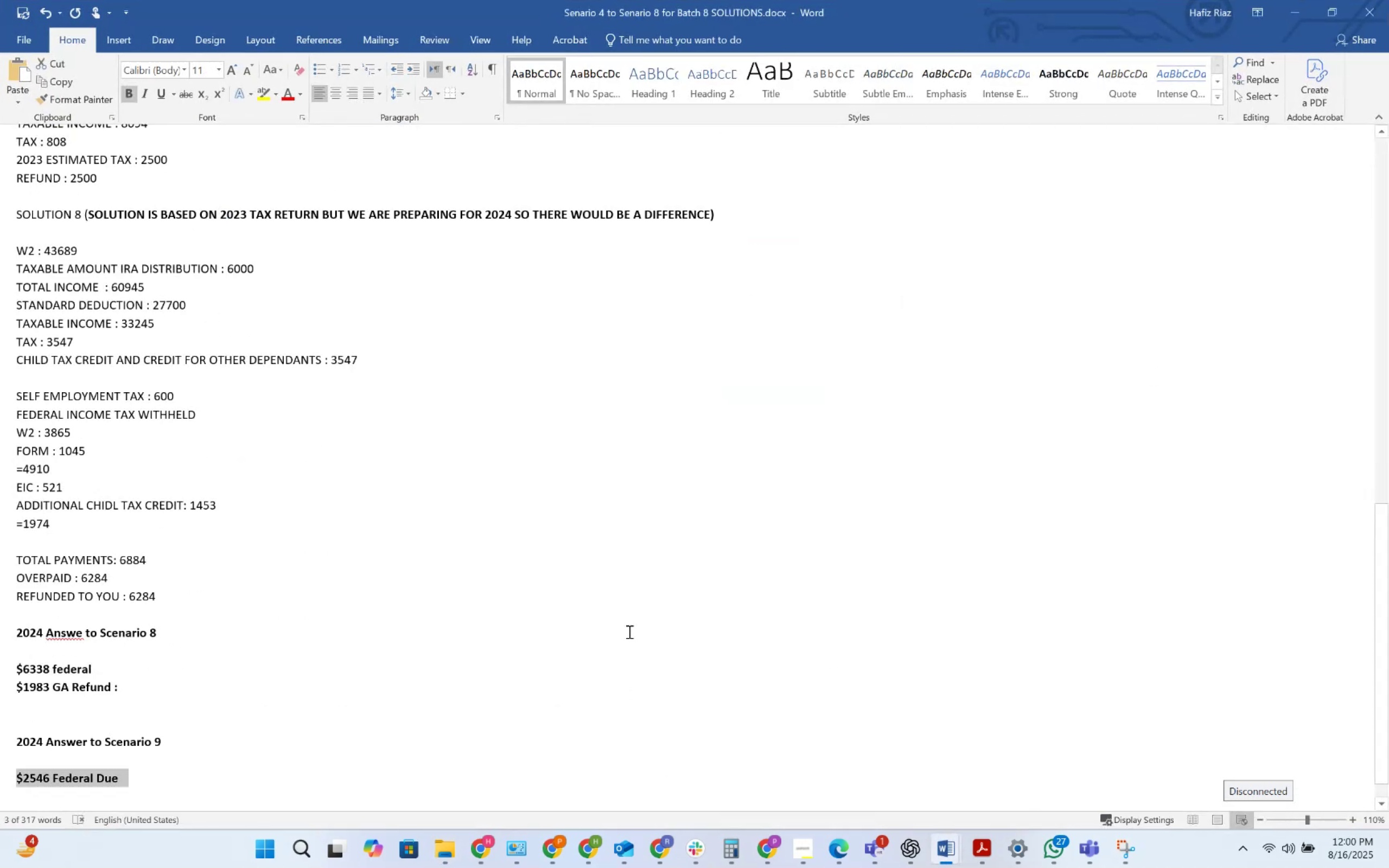 
scroll: coordinate [280, 692], scroll_direction: down, amount: 9.0
 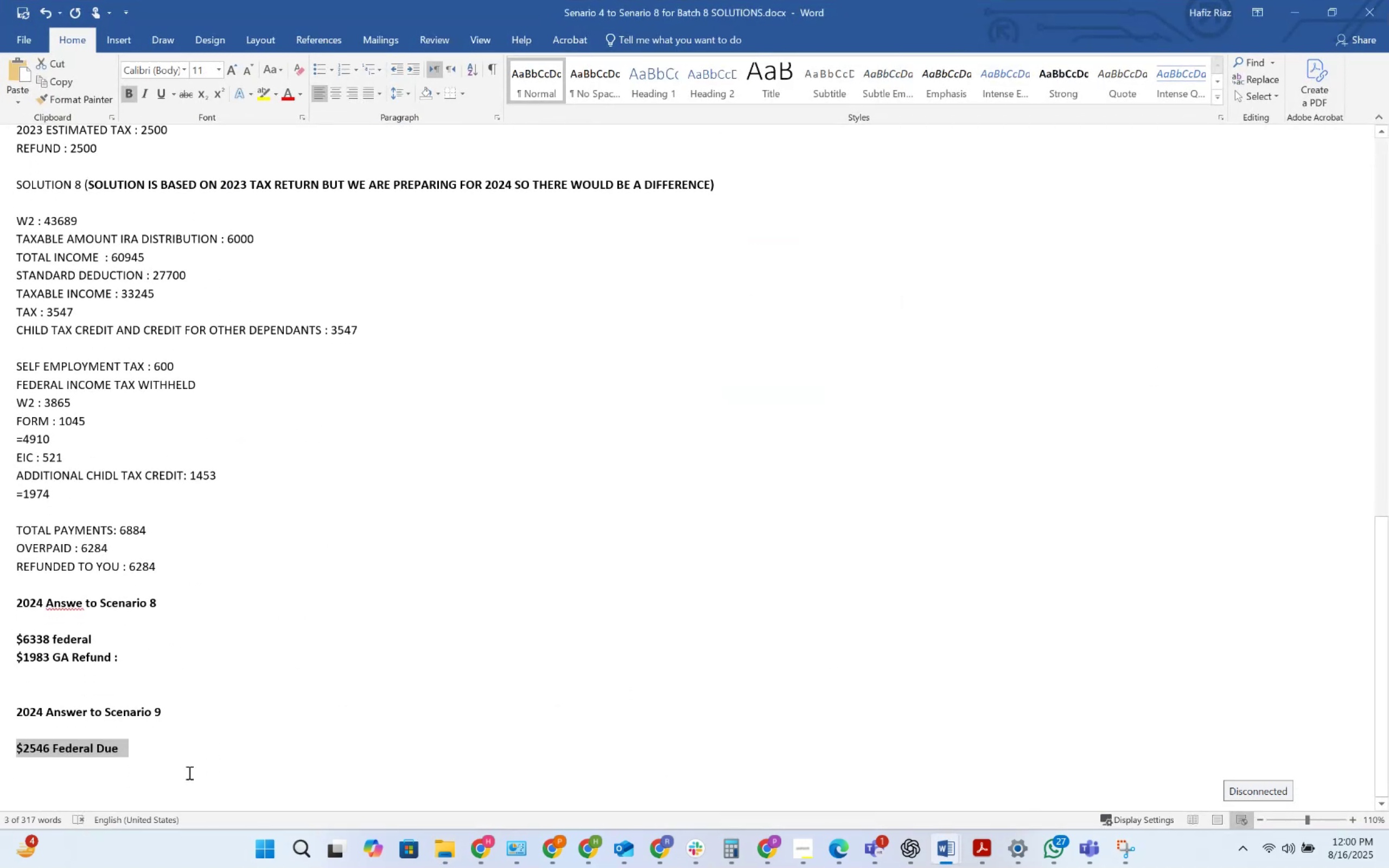 
left_click([172, 782])
 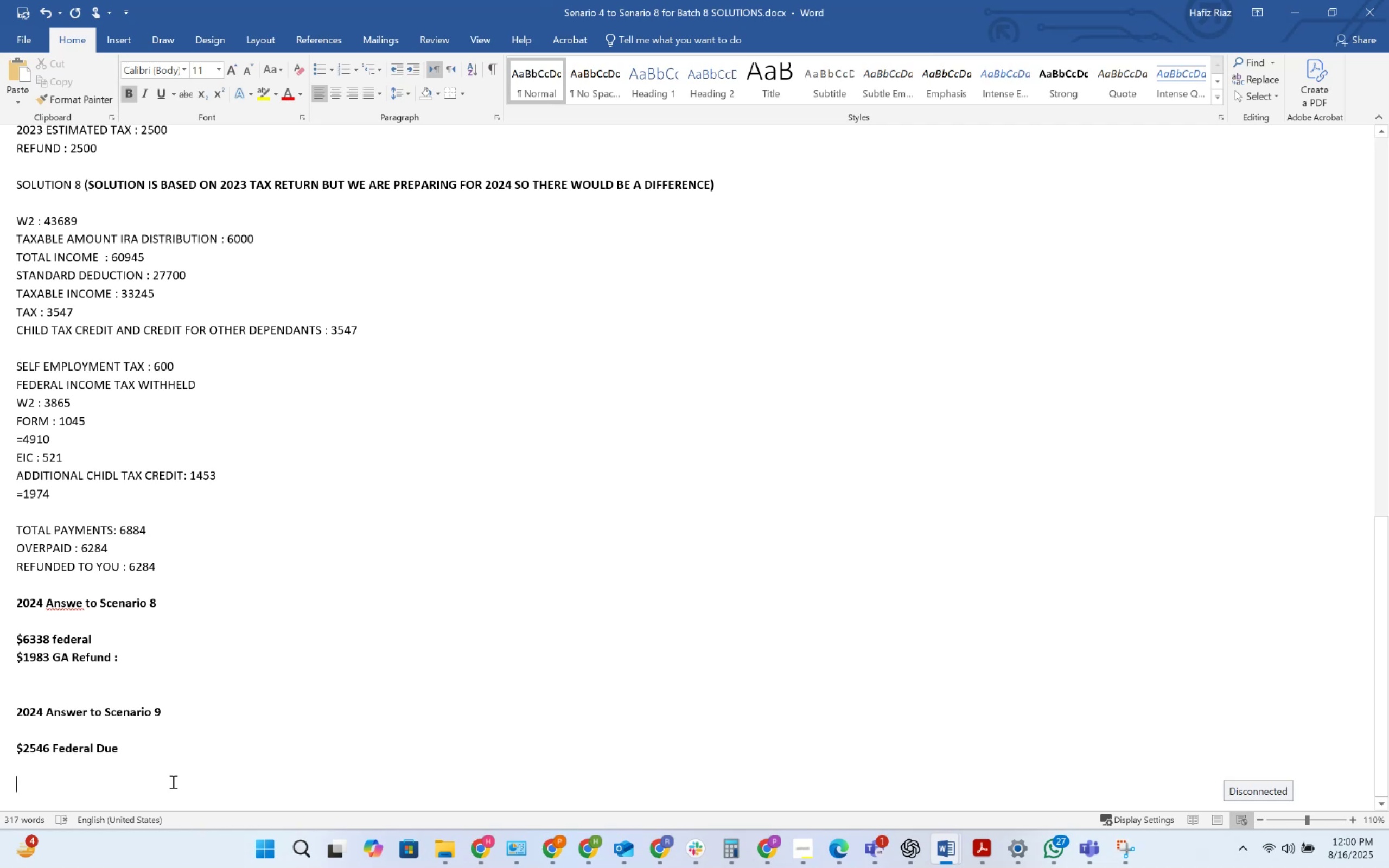 
type(2024 Answer ro c)
key(Backspace)
key(Backspace)
key(Backspace)
key(Backspace)
type(to Scenario 16)
 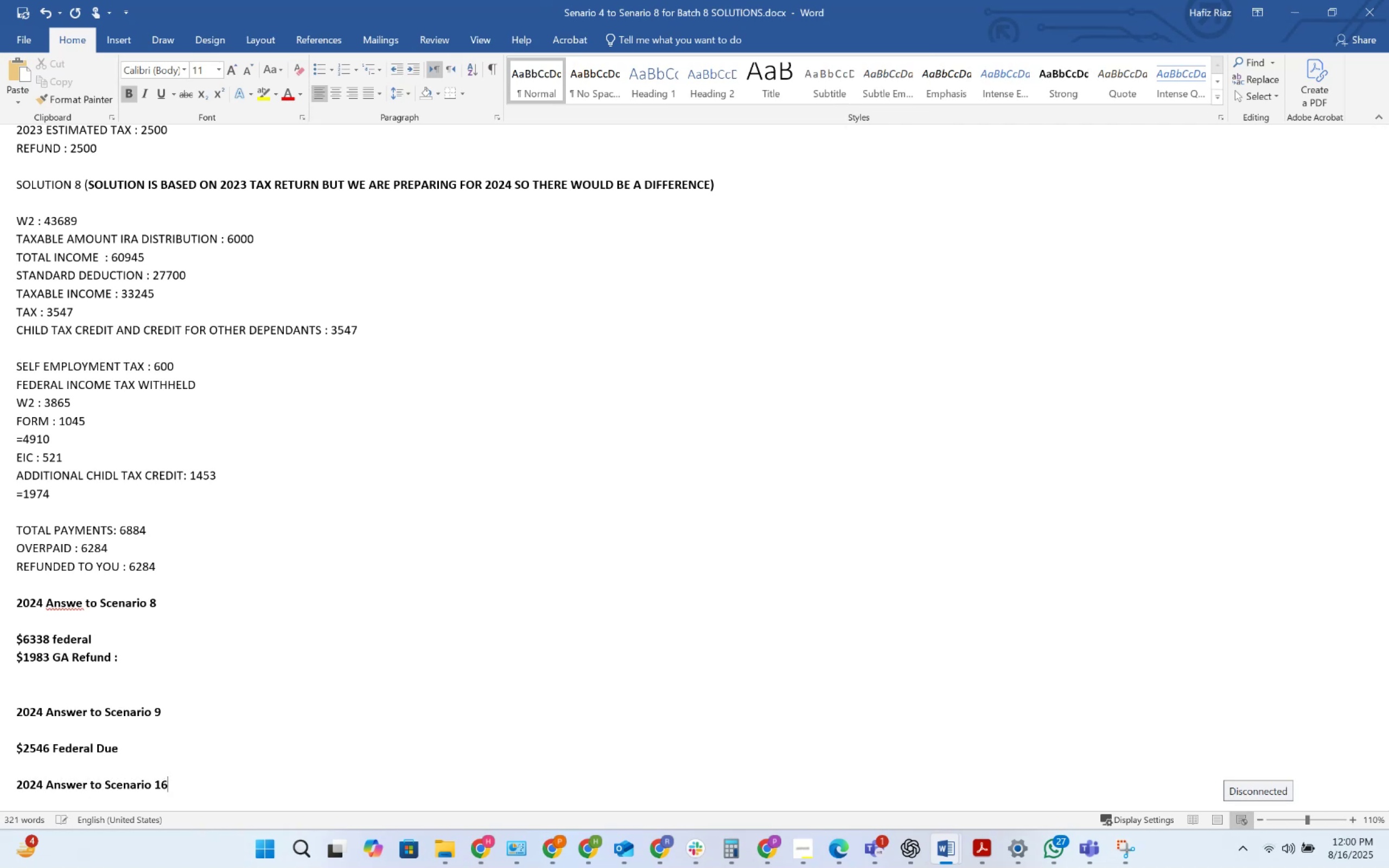 
key(Alt+AltLeft)
 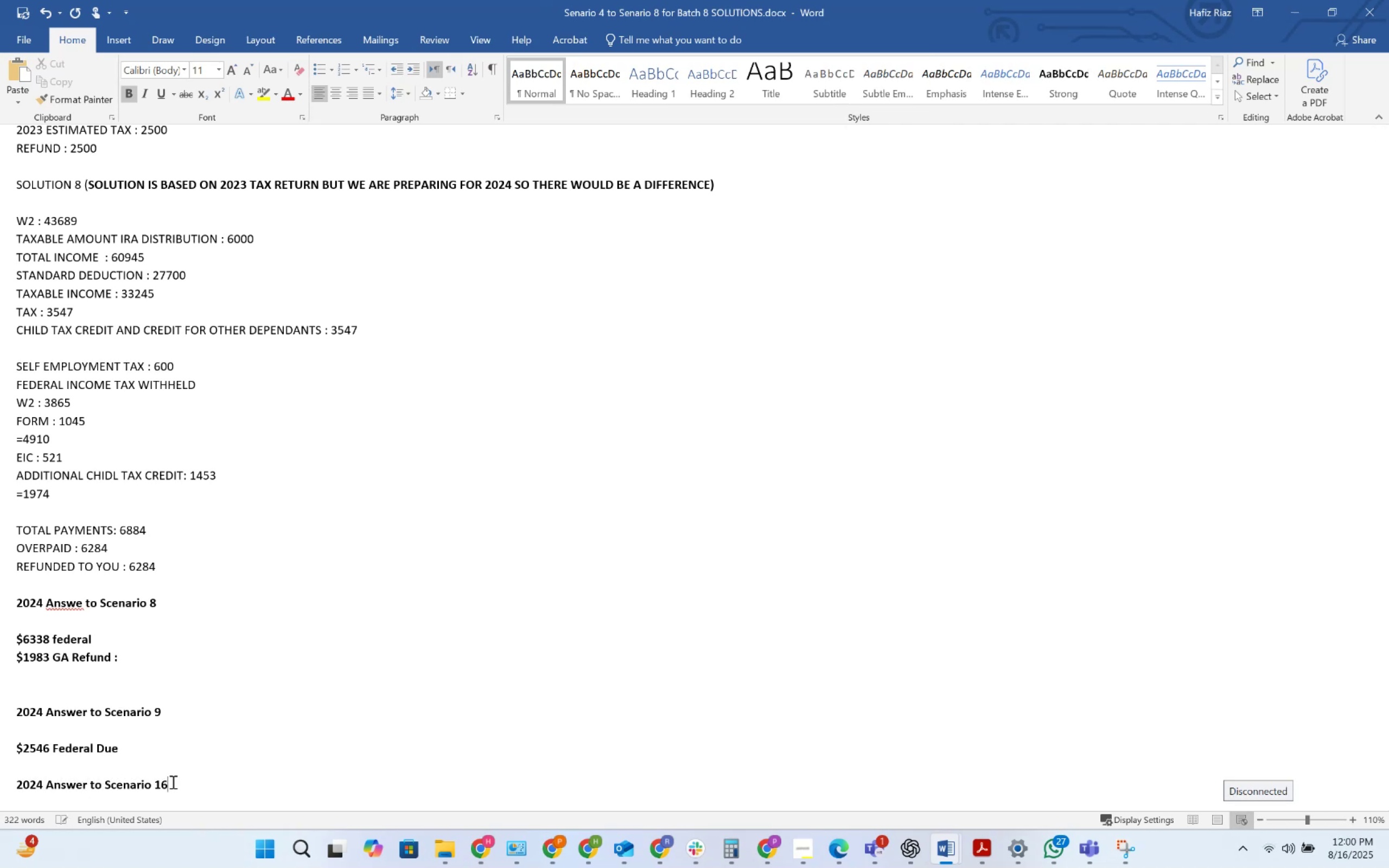 
key(Alt+Tab)
 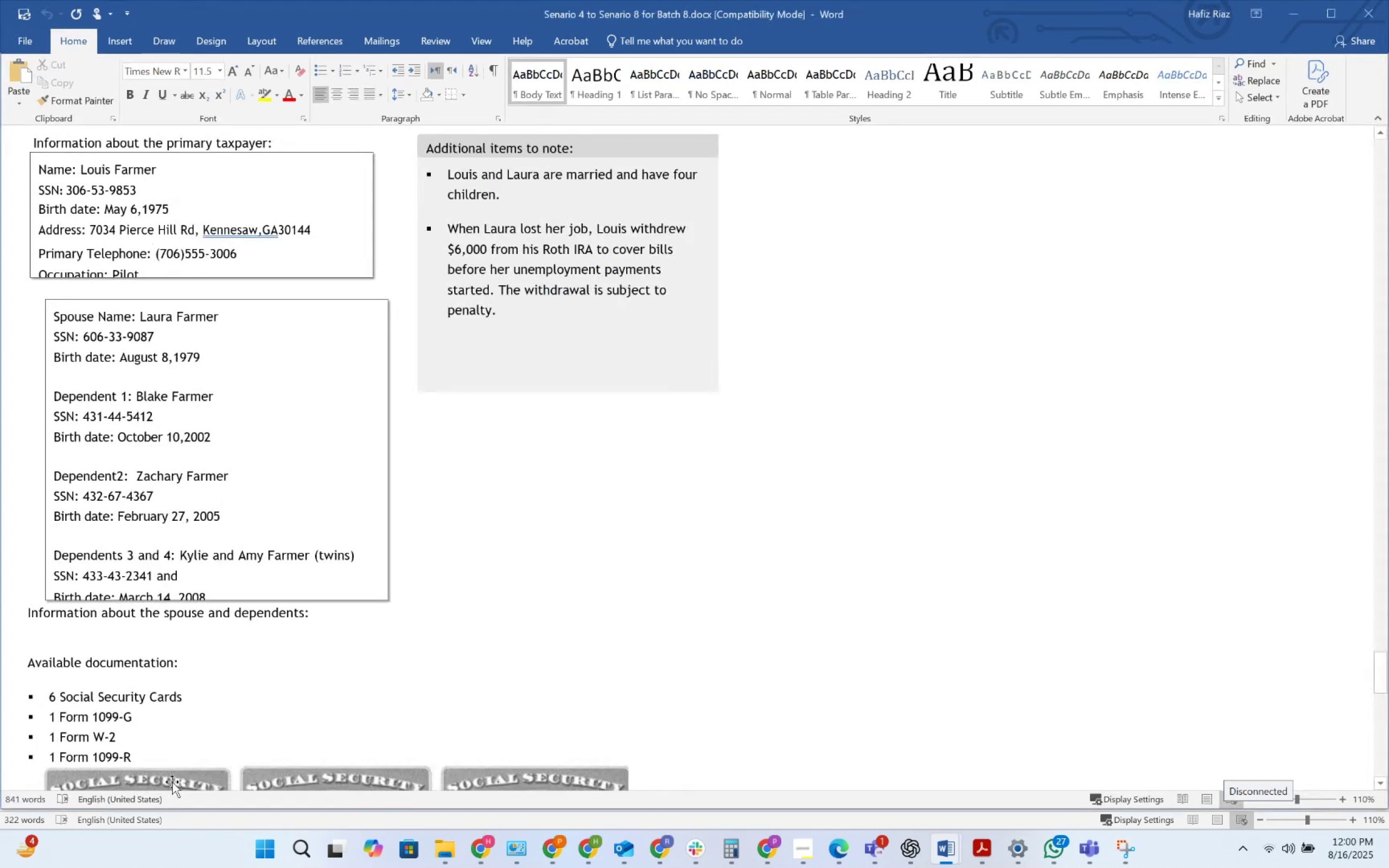 
key(Alt+AltLeft)
 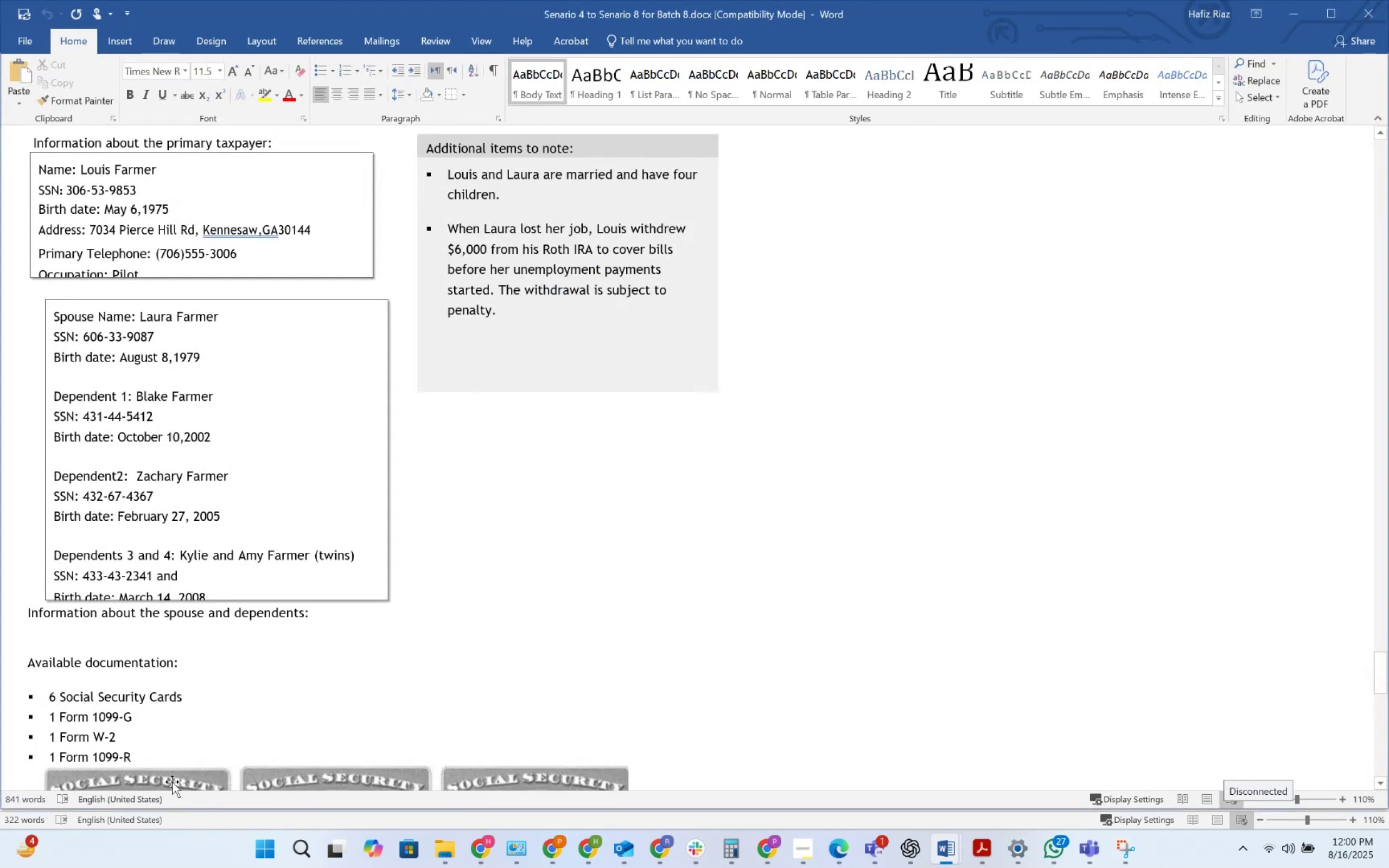 
key(Alt+Tab)
 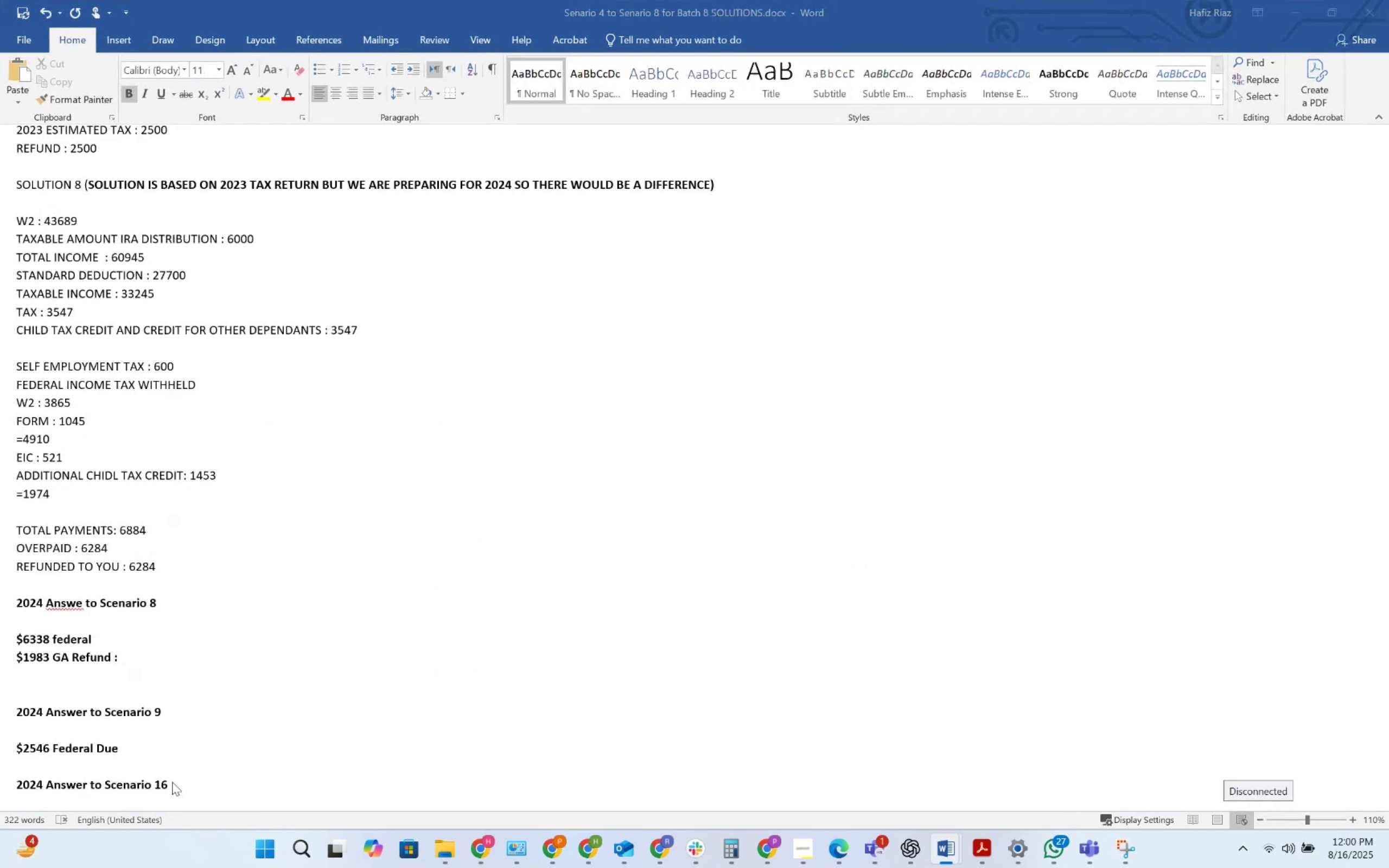 
key(Alt+Tab)
 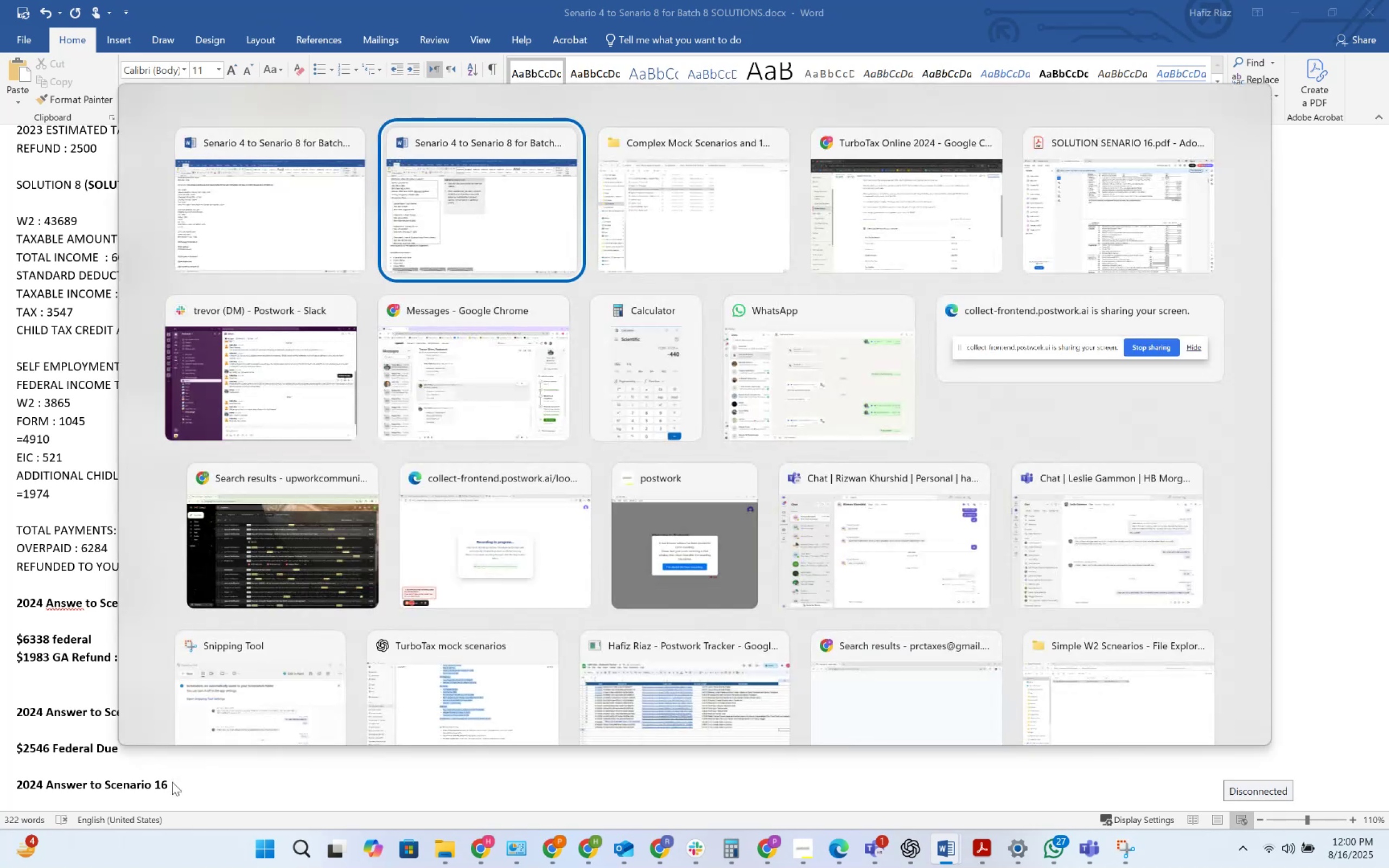 
key(Alt+Tab)
 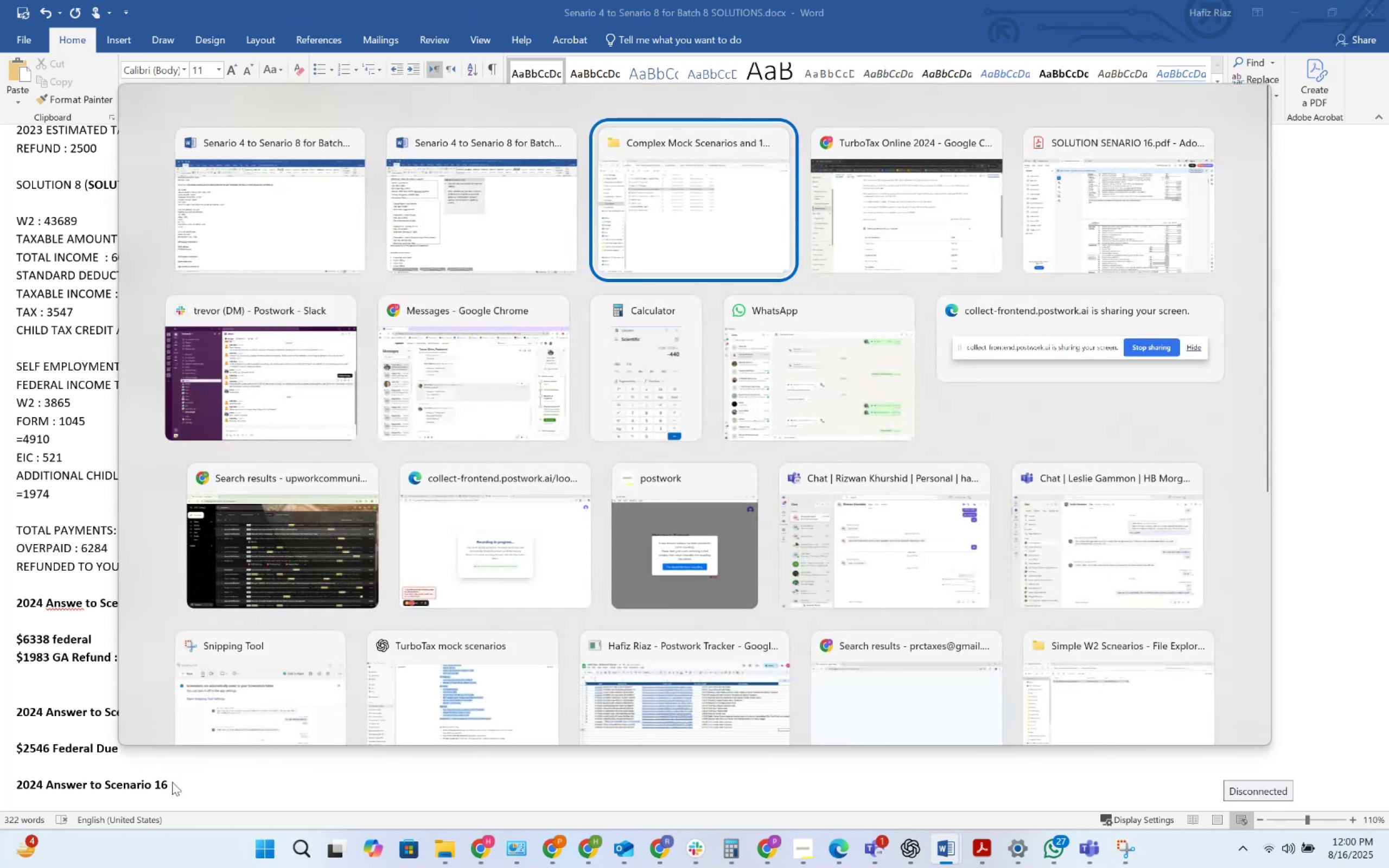 
key(Alt+Tab)
 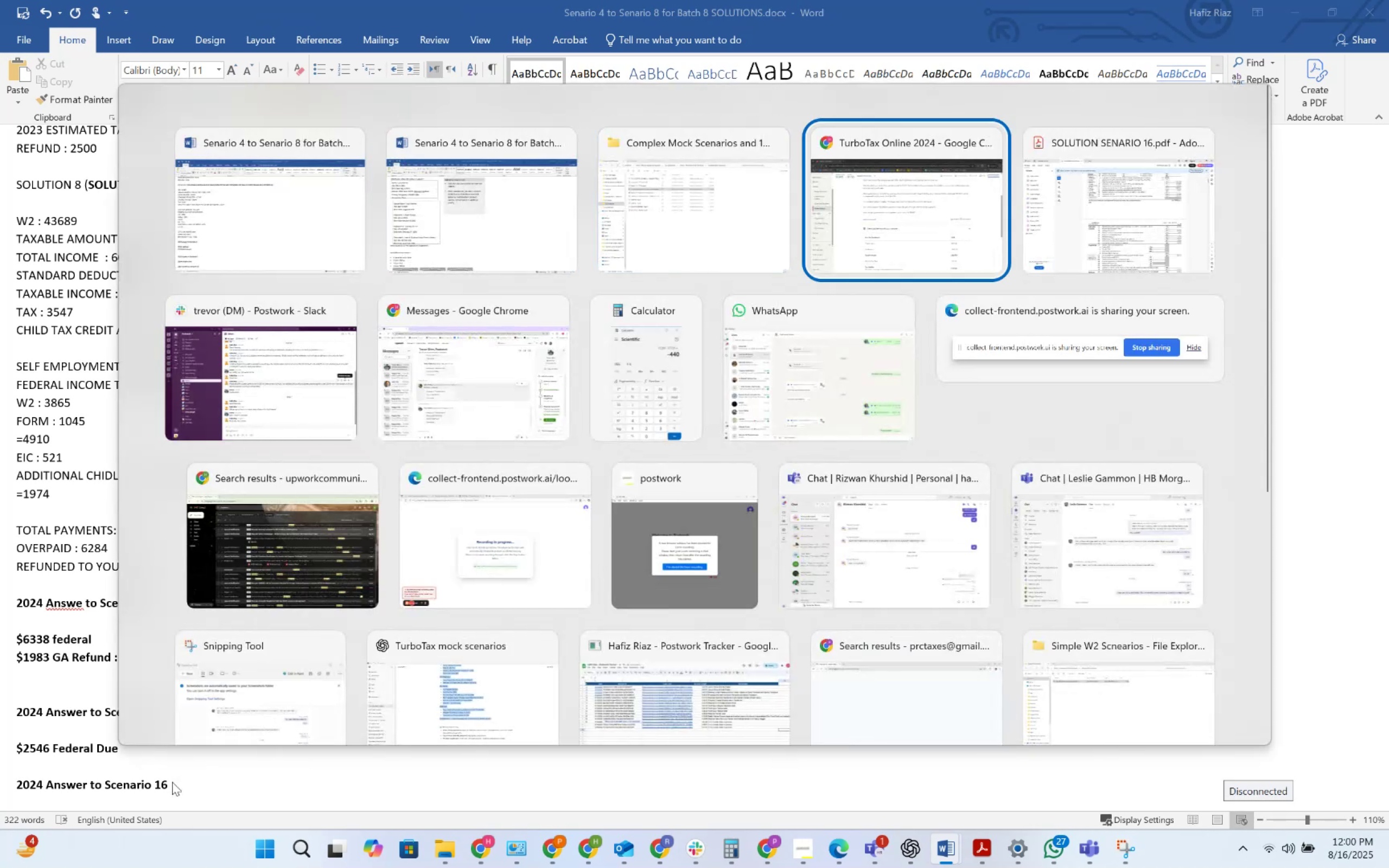 
key(Alt+Tab)
 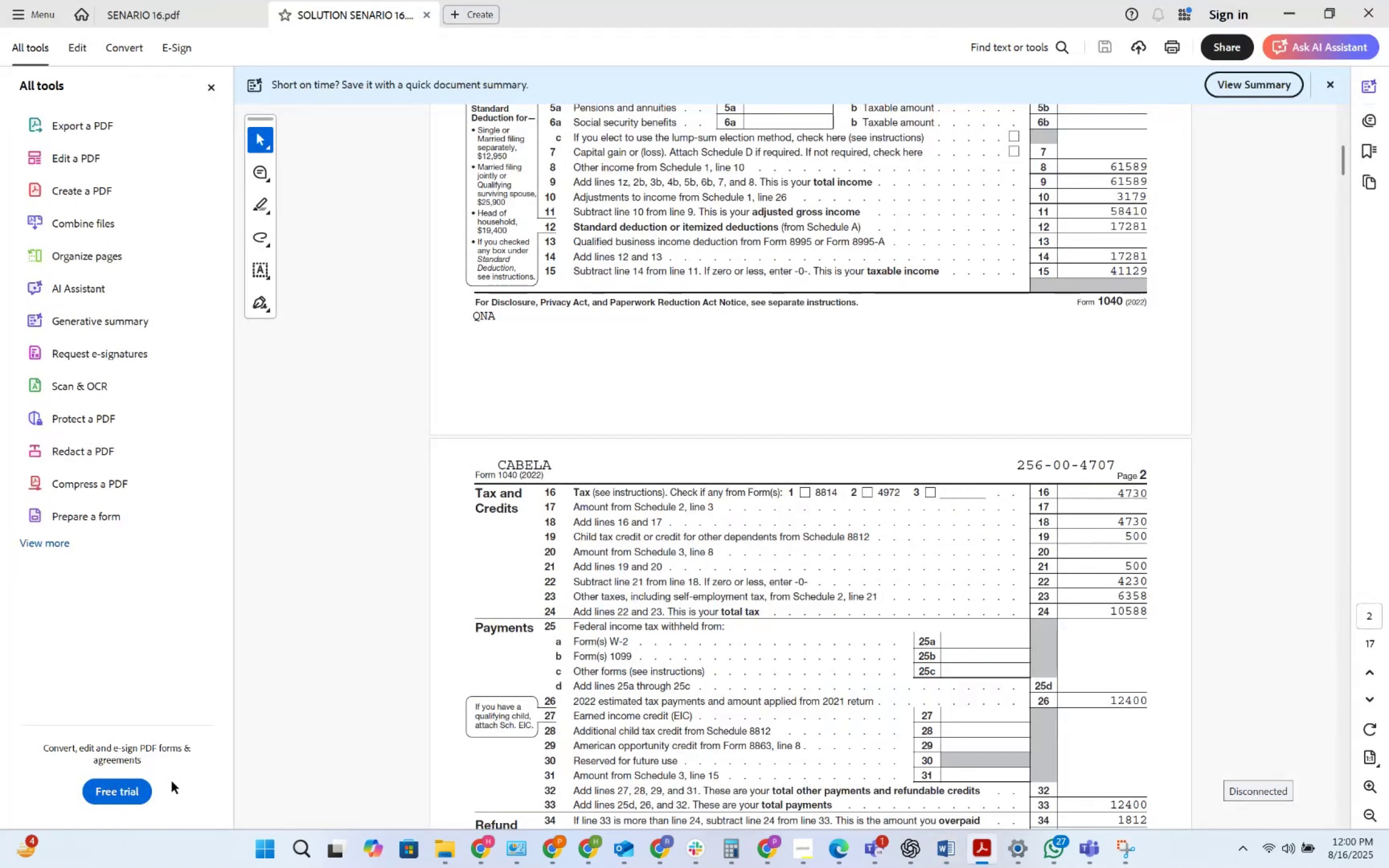 
key(Alt+Tab)
 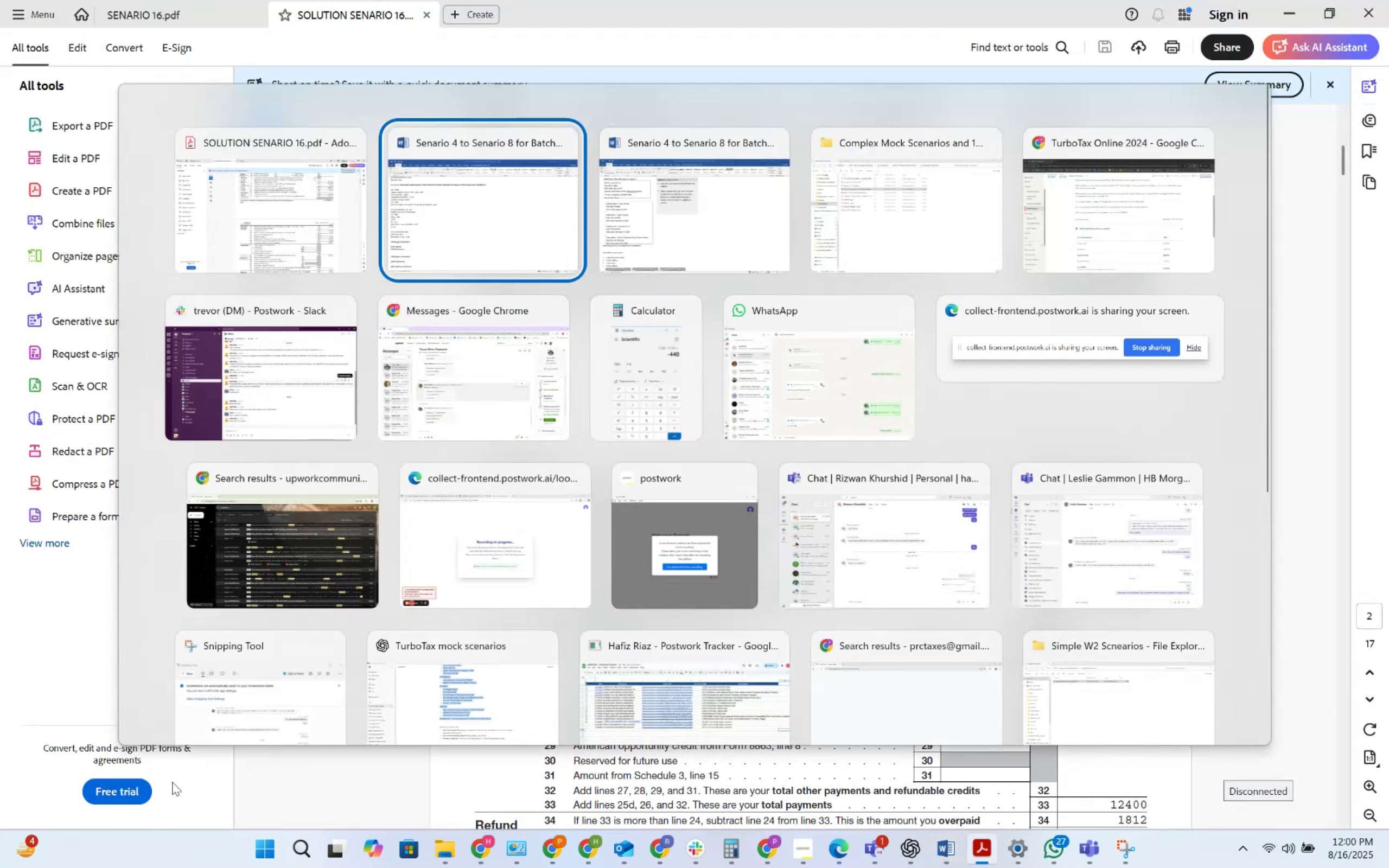 
key(Alt+Tab)
 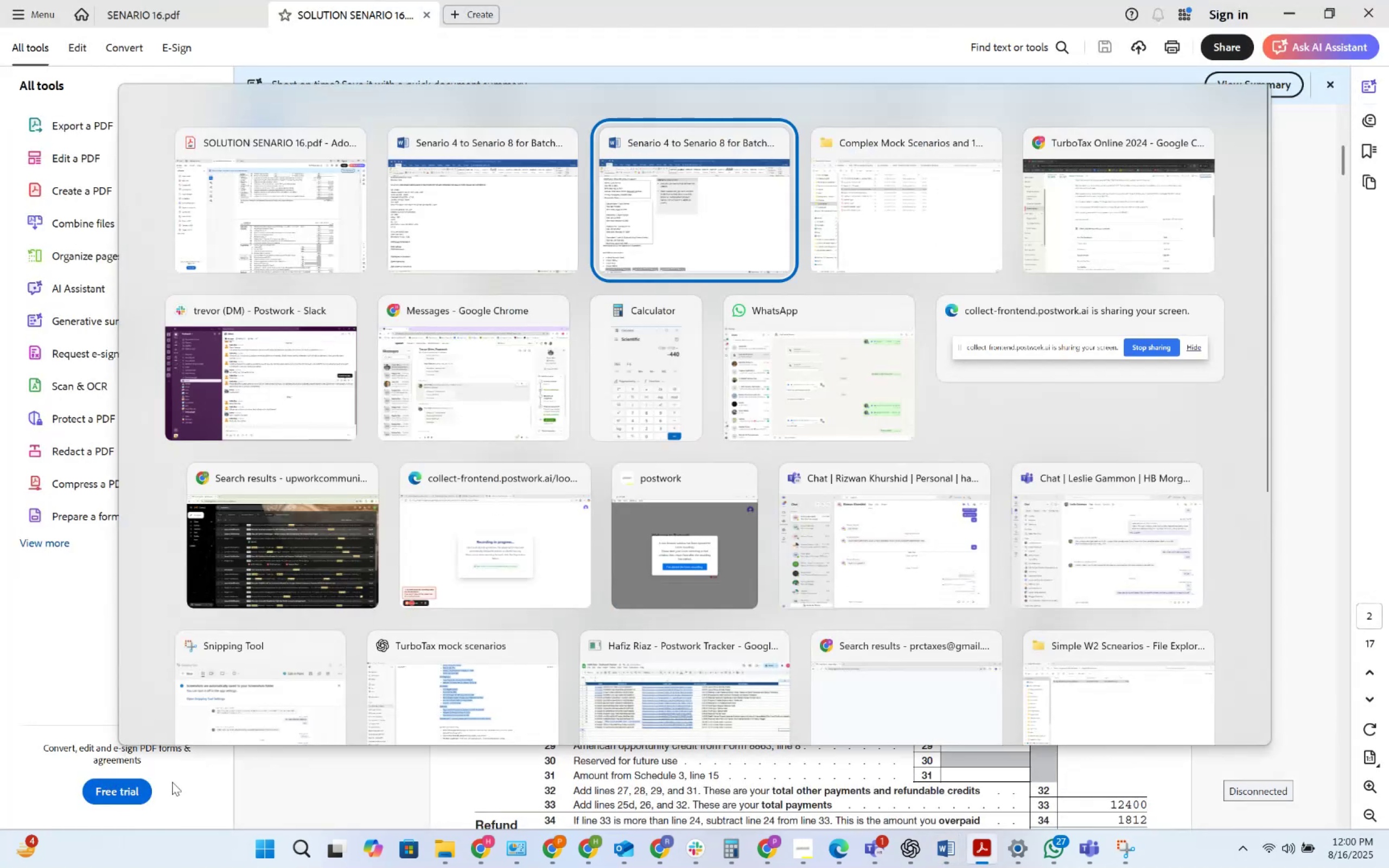 
key(Alt+Tab)
 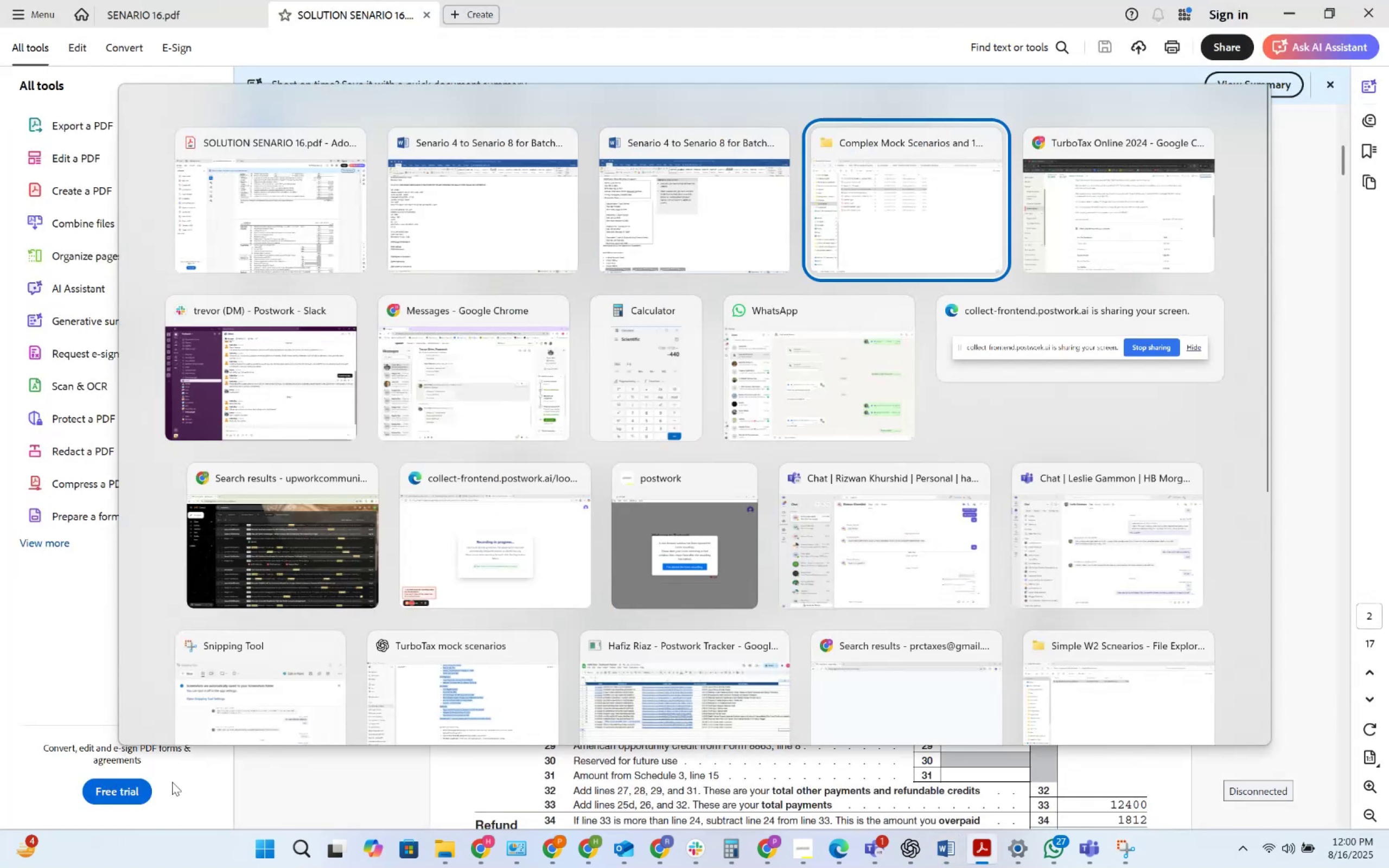 
key(Alt+Tab)
 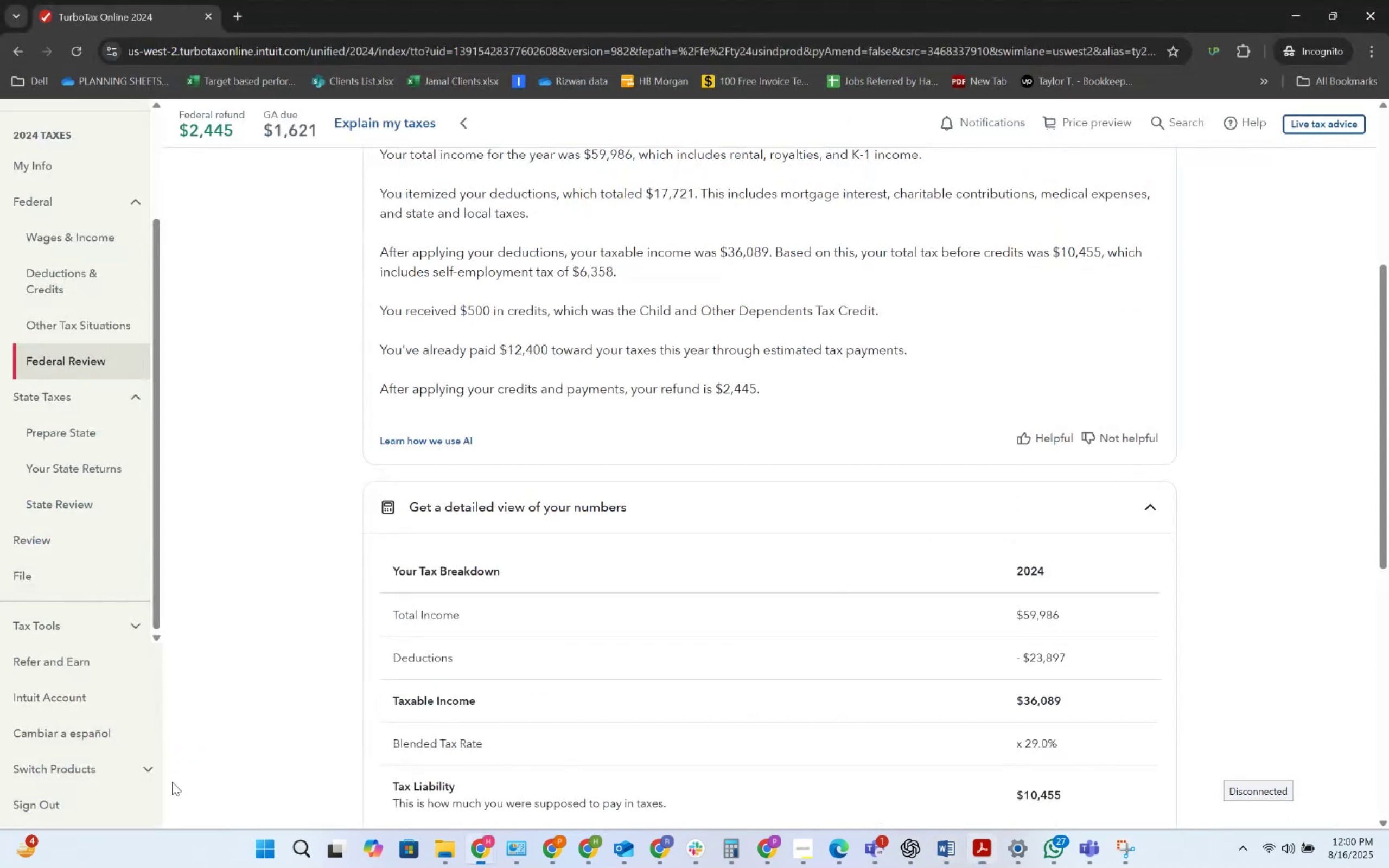 
scroll: coordinate [151, 769], scroll_direction: up, amount: 3.0
 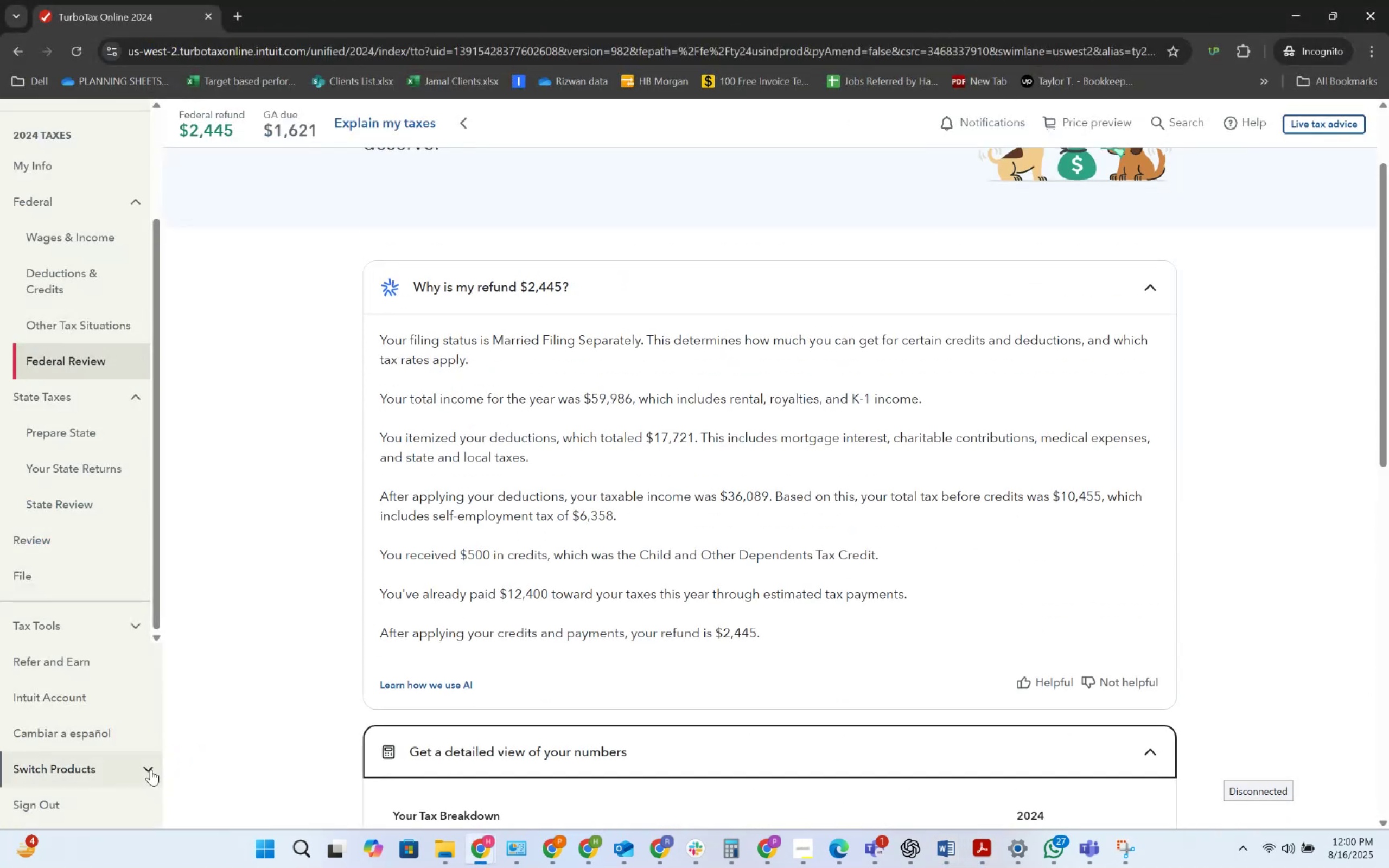 
key(Alt+AltLeft)
 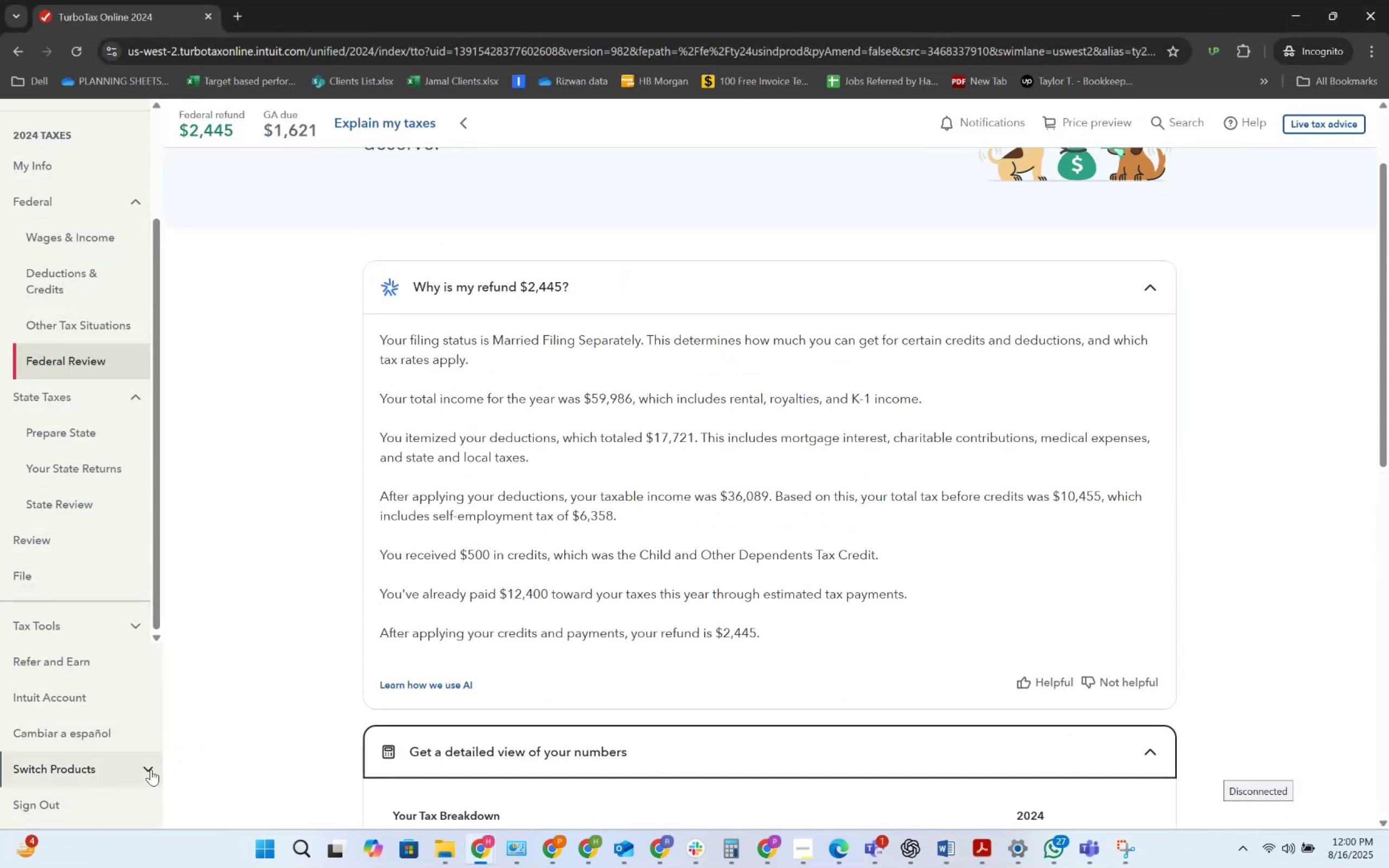 
key(Alt+Tab)
 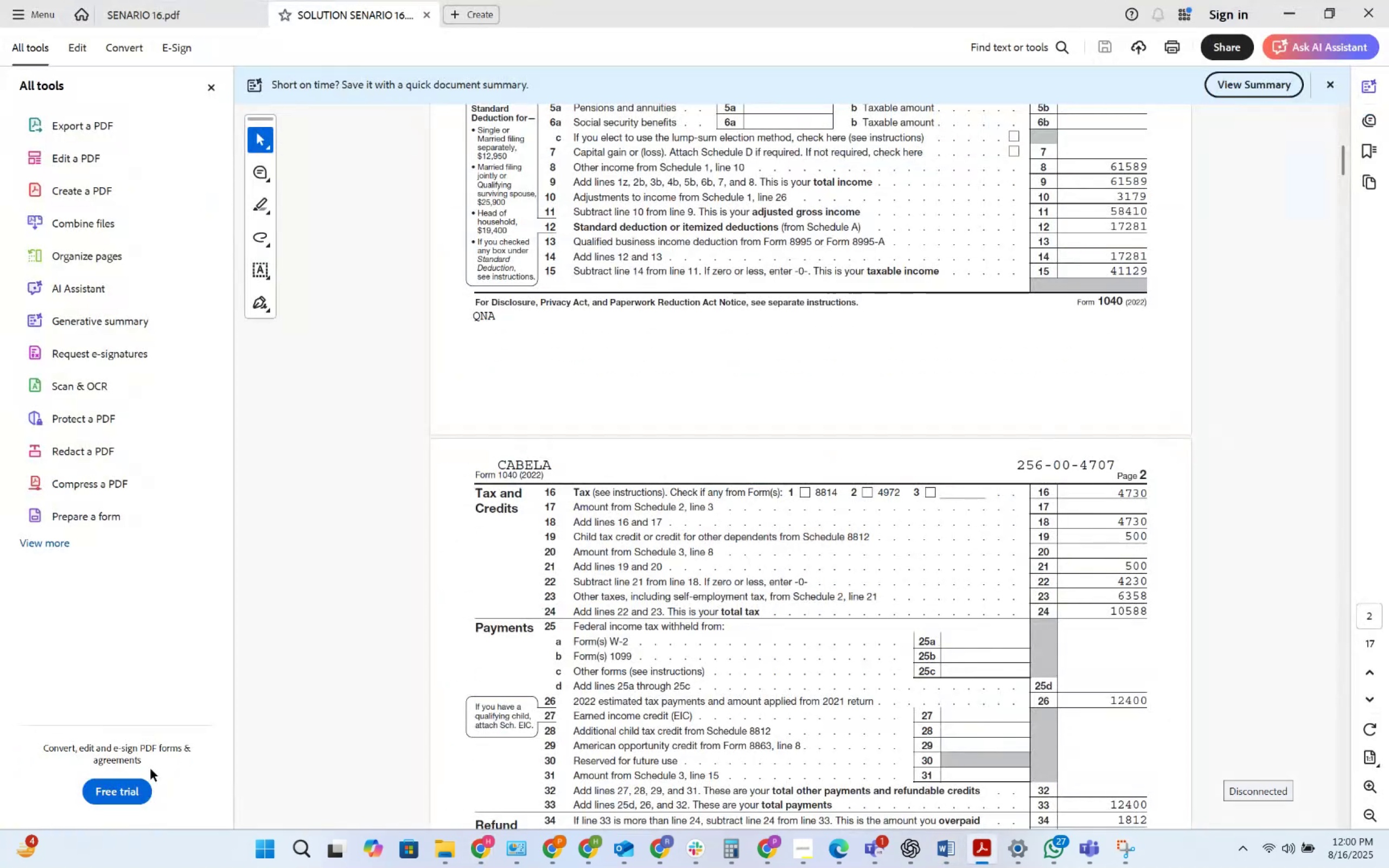 
key(Alt+Tab)
 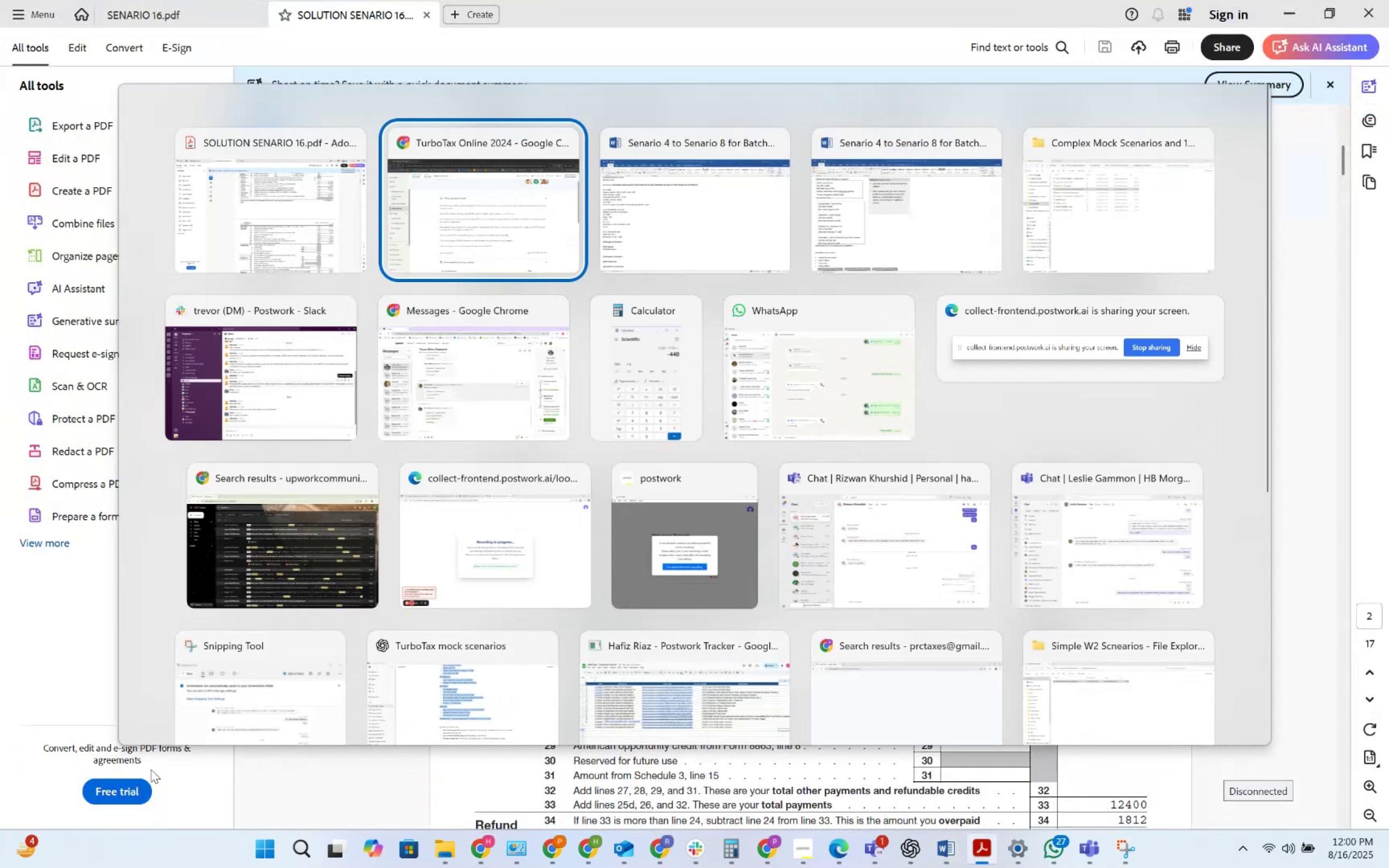 
key(Alt+Tab)
 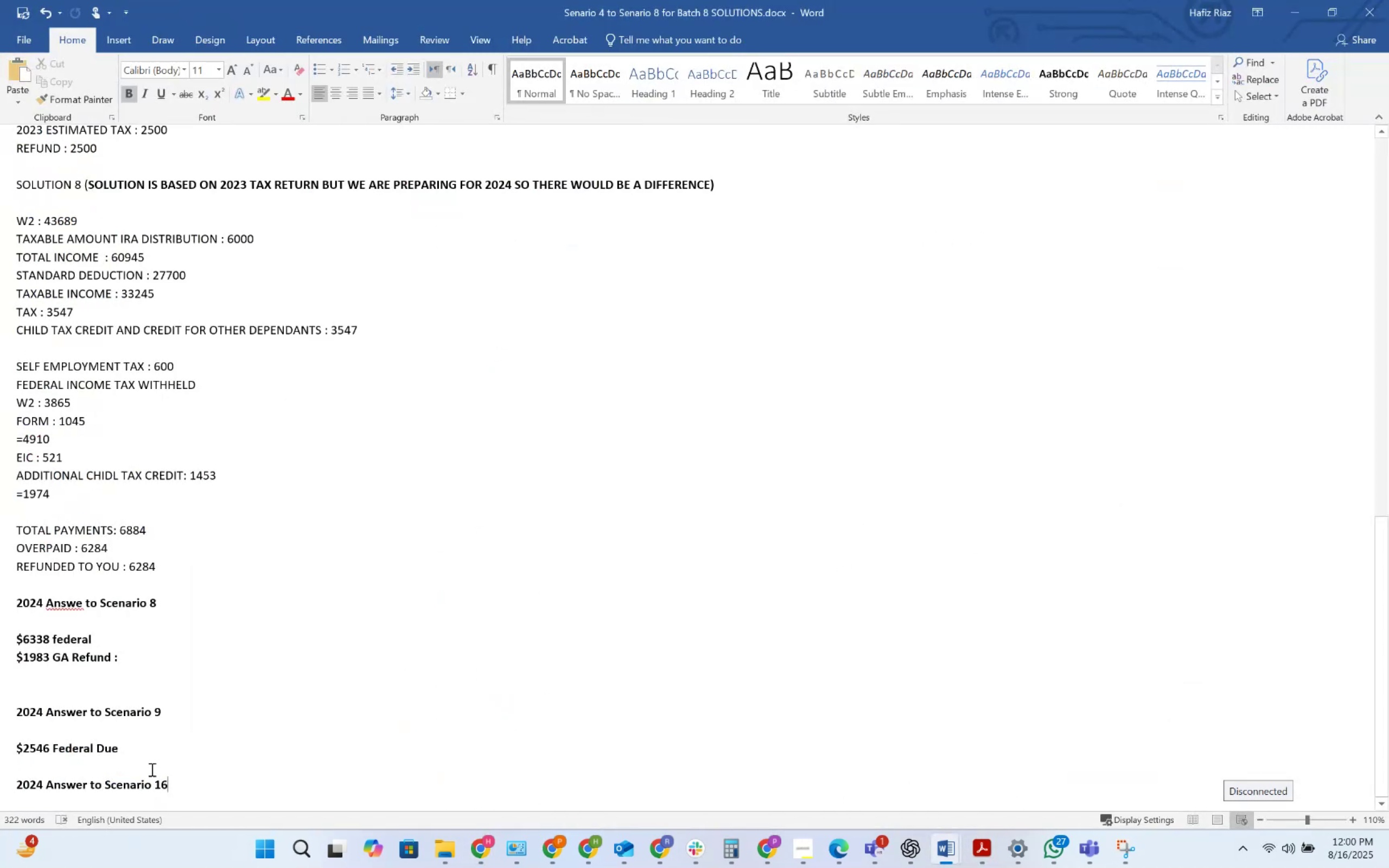 
key(Shift+Enter)
 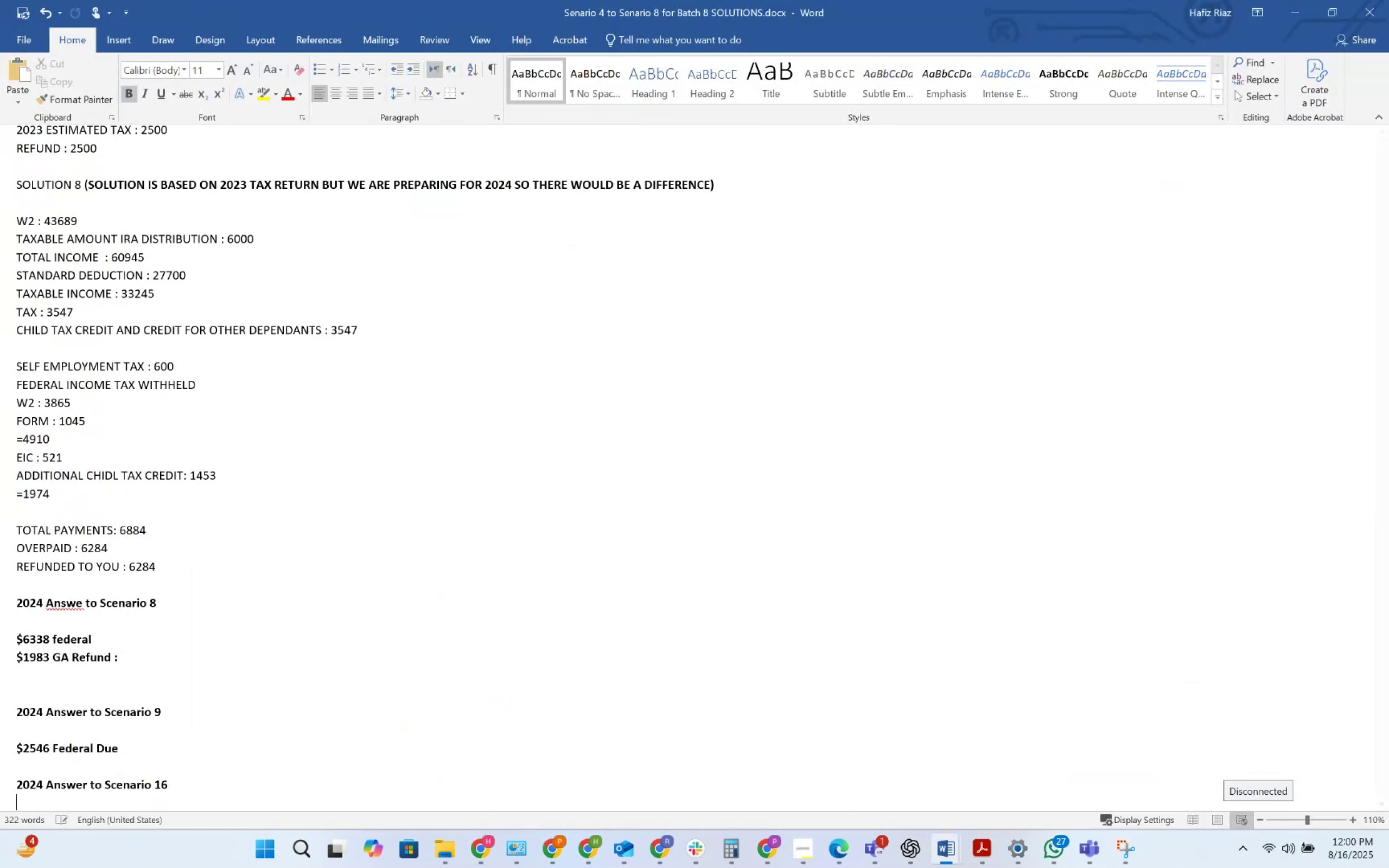 
key(Shift+Enter)
 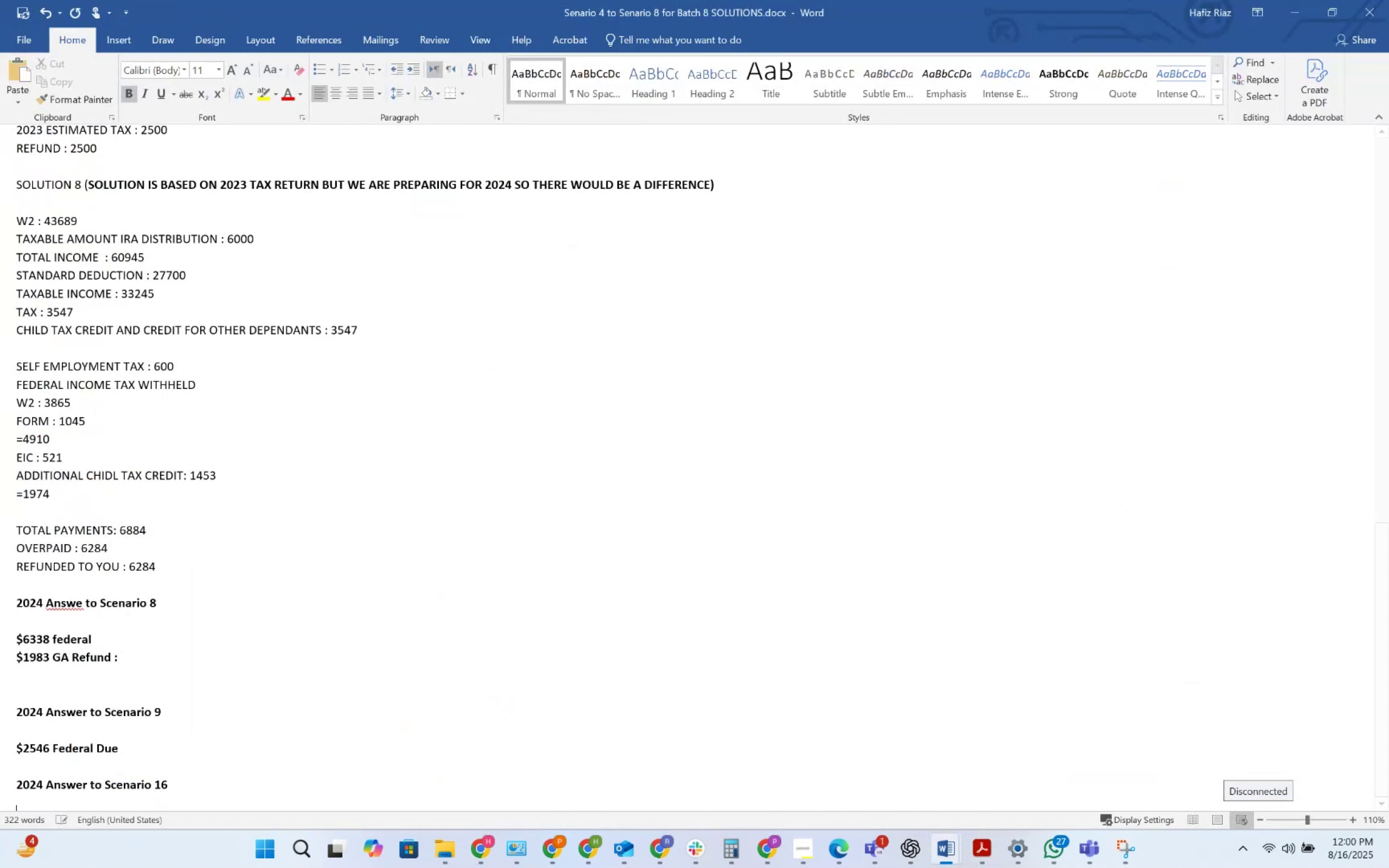 
type(Federal Refund $2445)
 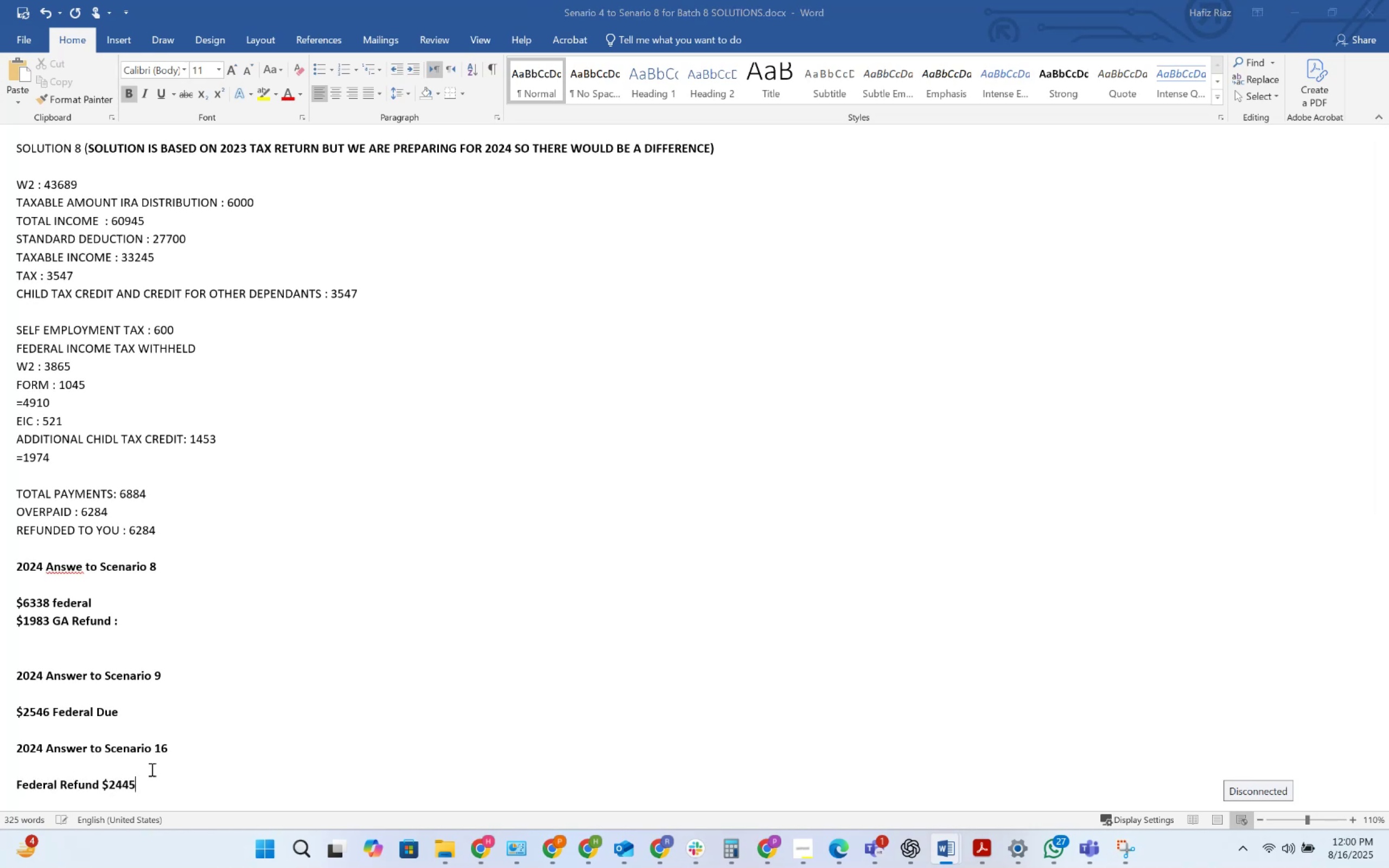 
 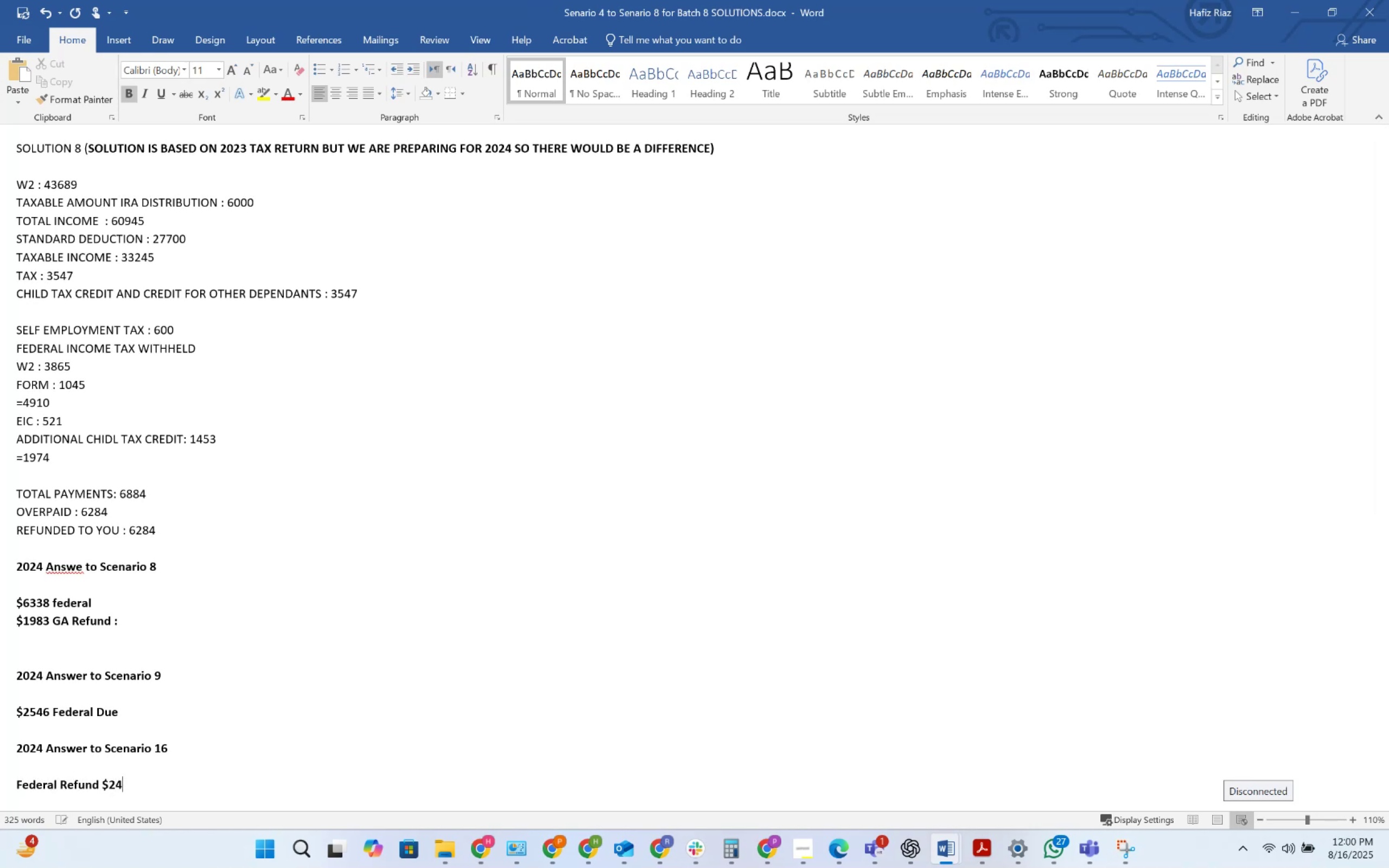 
key(Alt+AltLeft)
 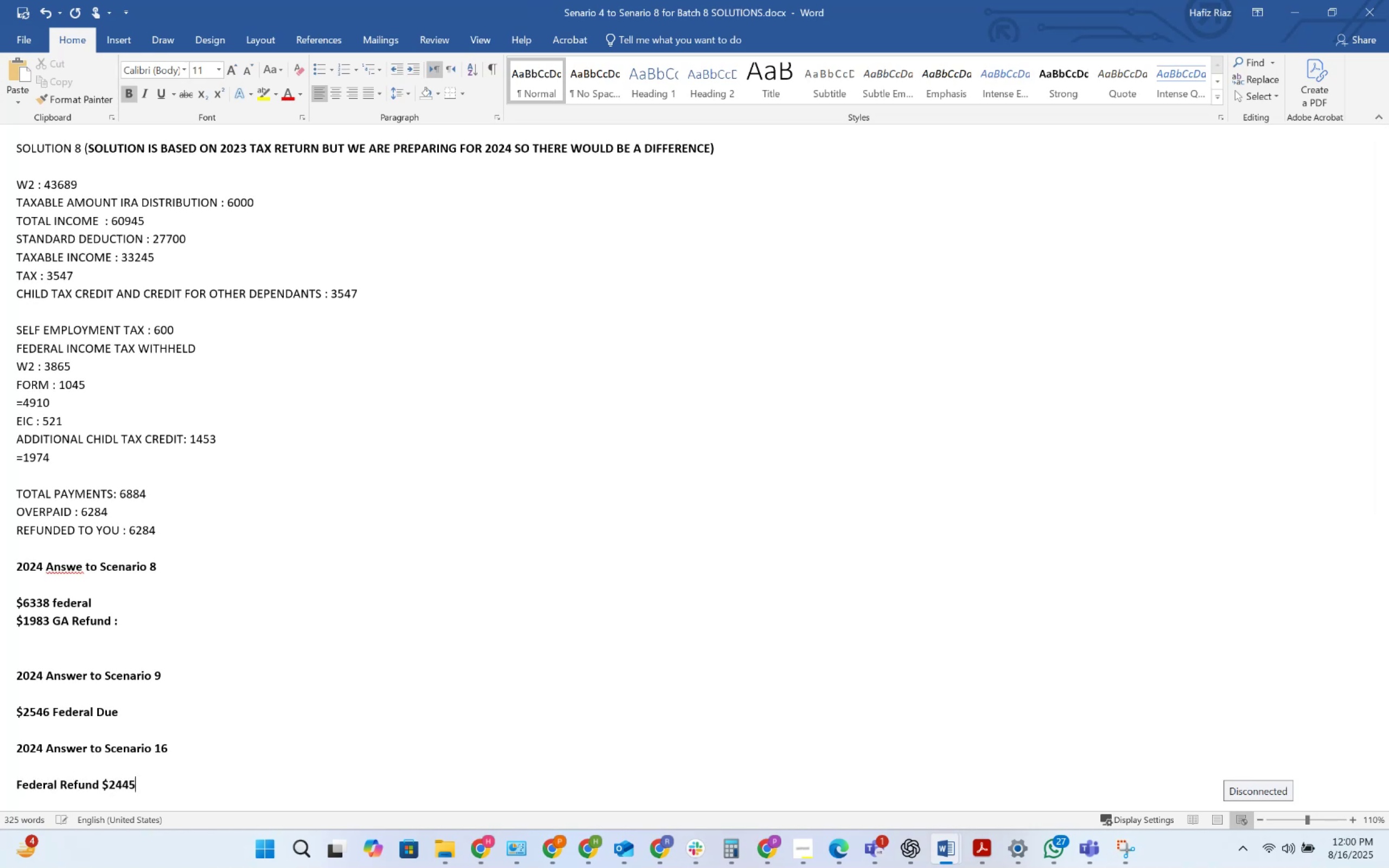 
key(Alt+Tab)
 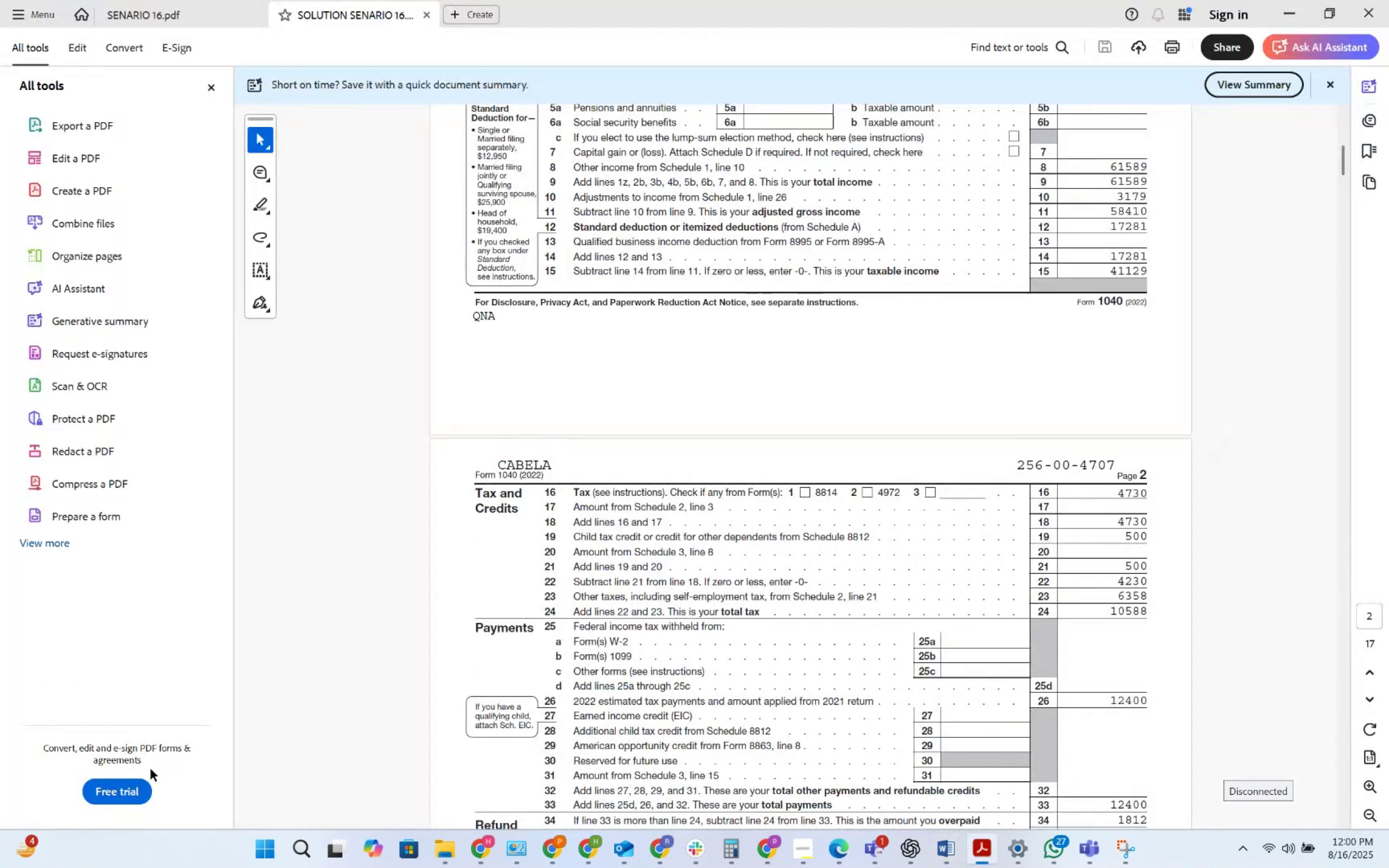 
key(Alt+AltLeft)
 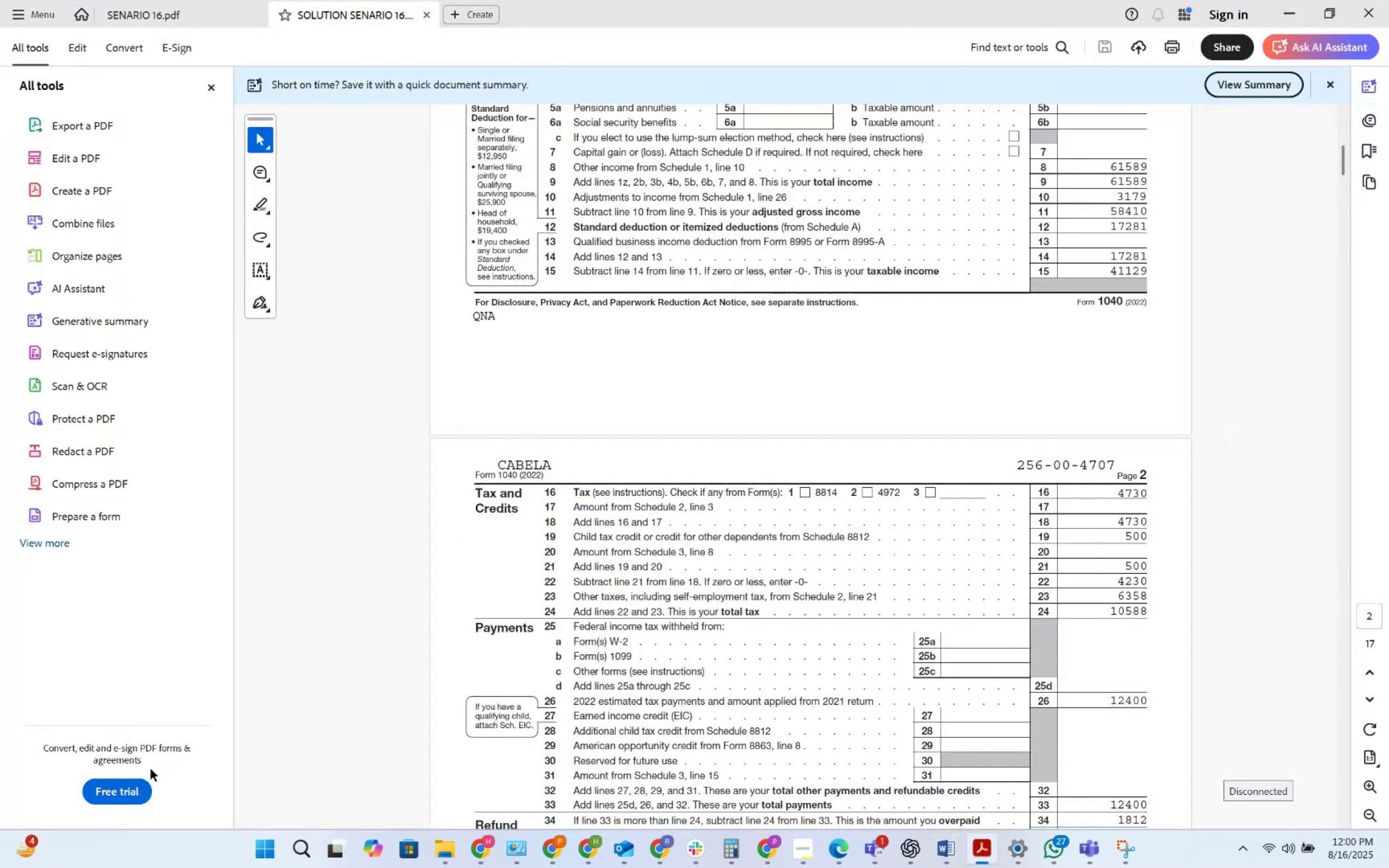 
key(Alt+Tab)
 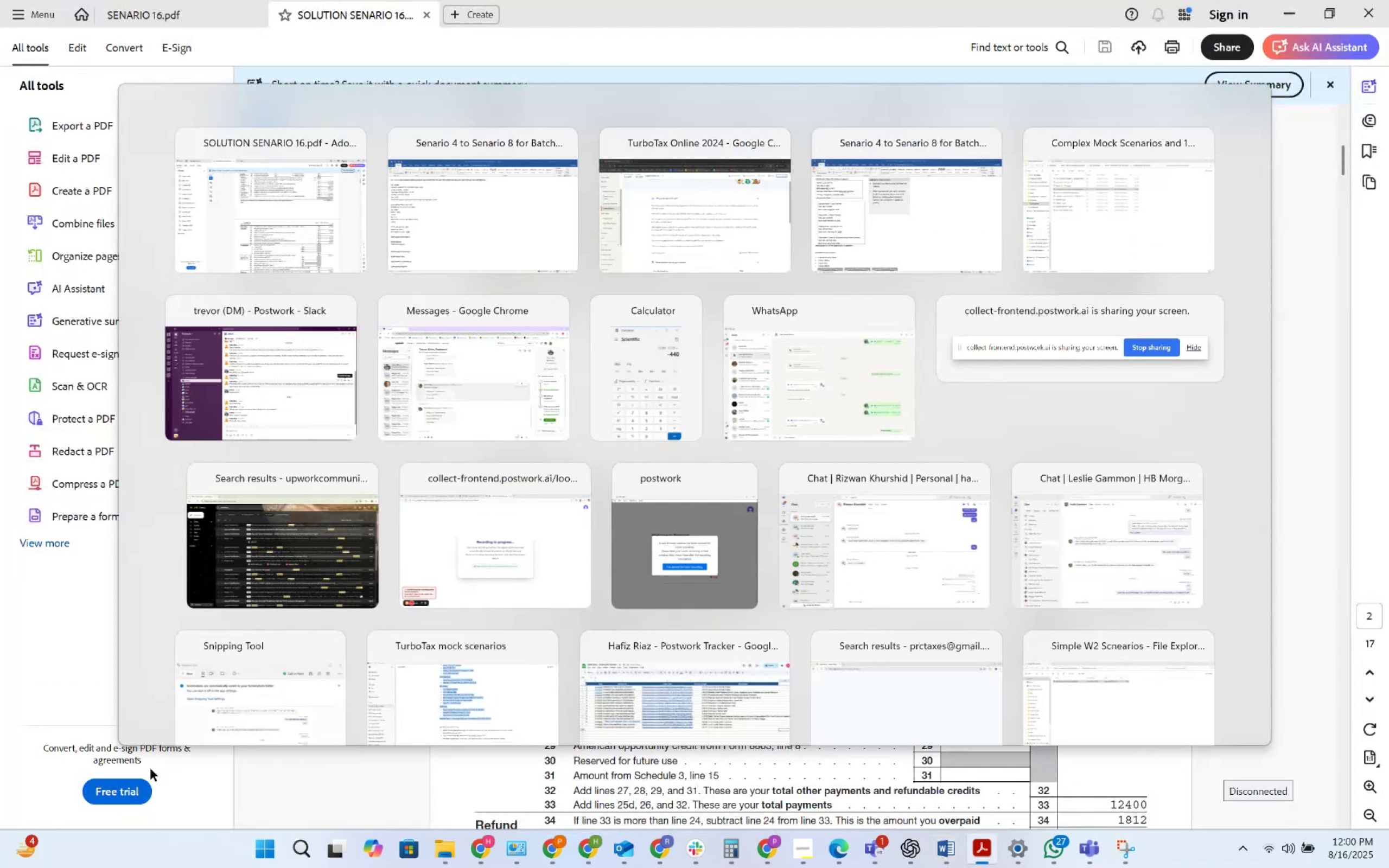 
key(Alt+Tab)
 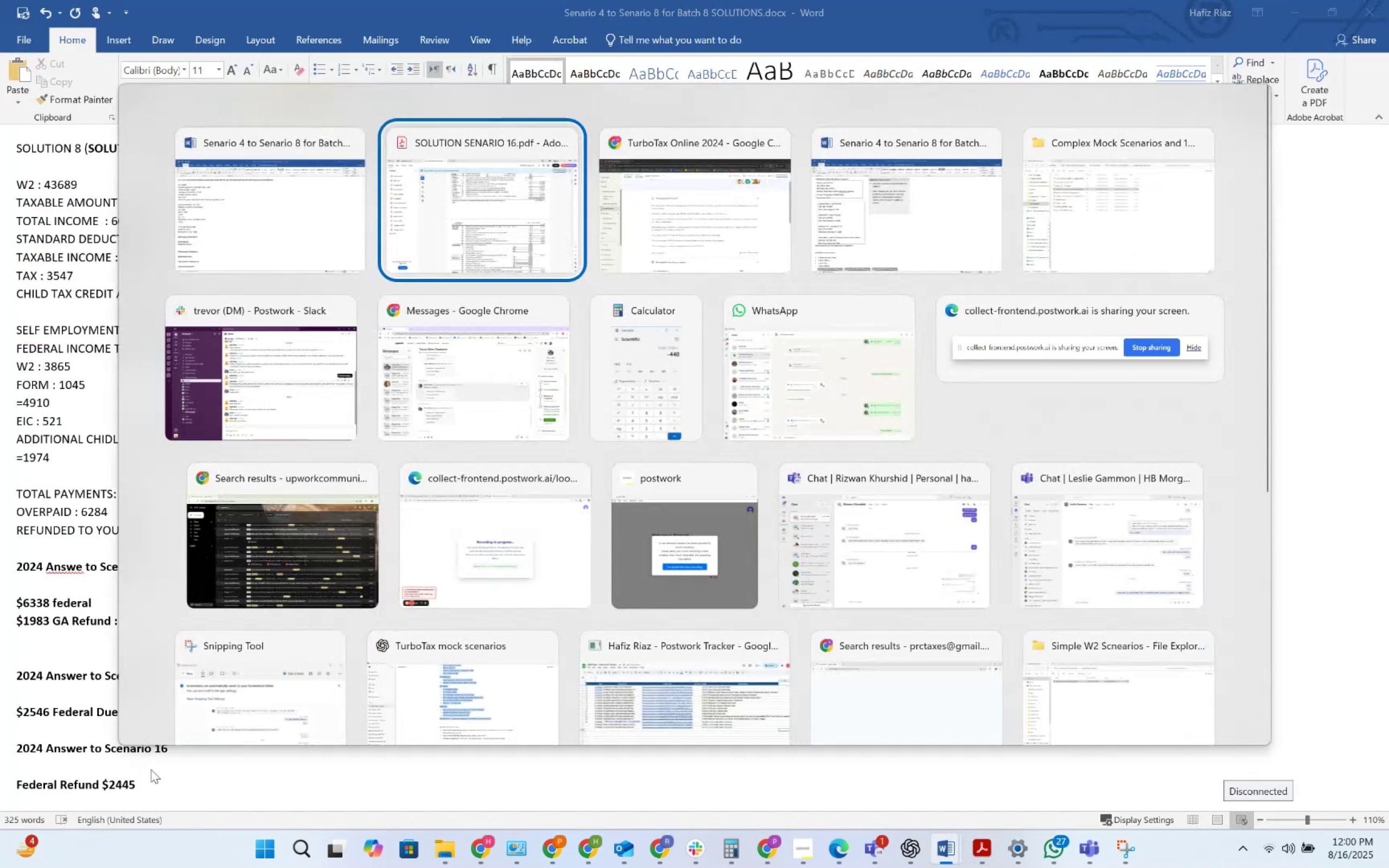 
key(Alt+Tab)
 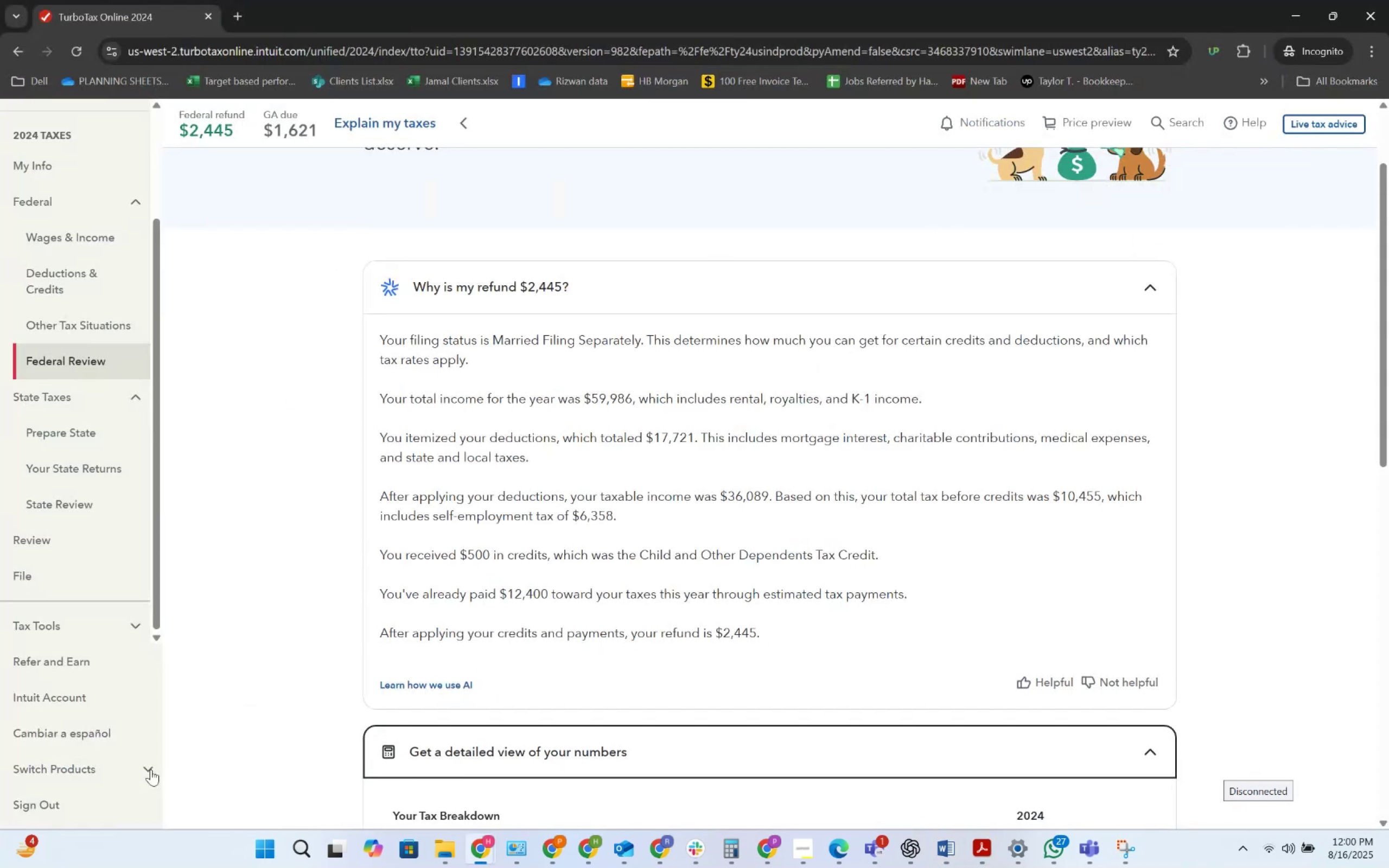 
key(Alt+AltLeft)
 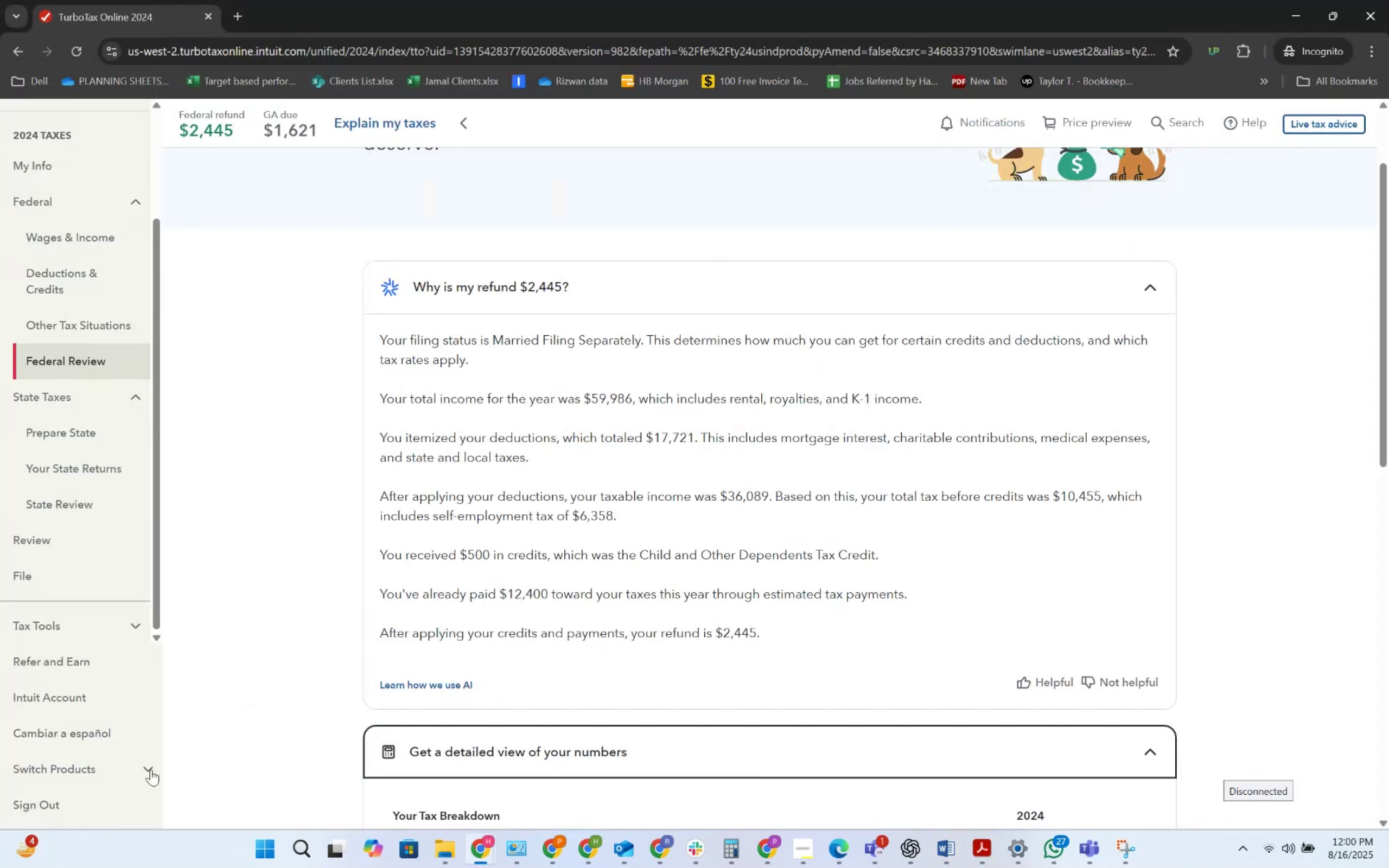 
key(Tab)
type(  GA Due)
 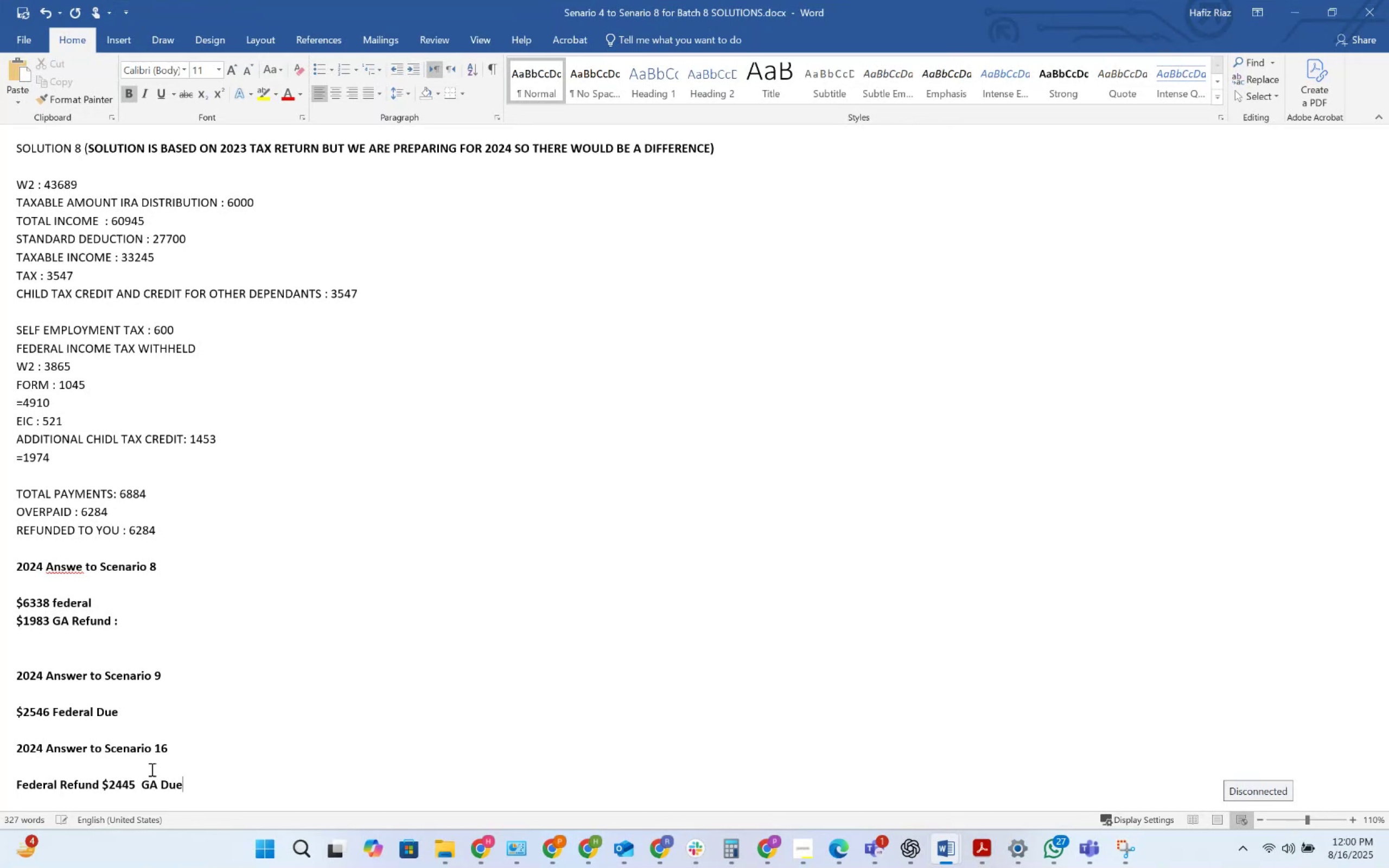 
 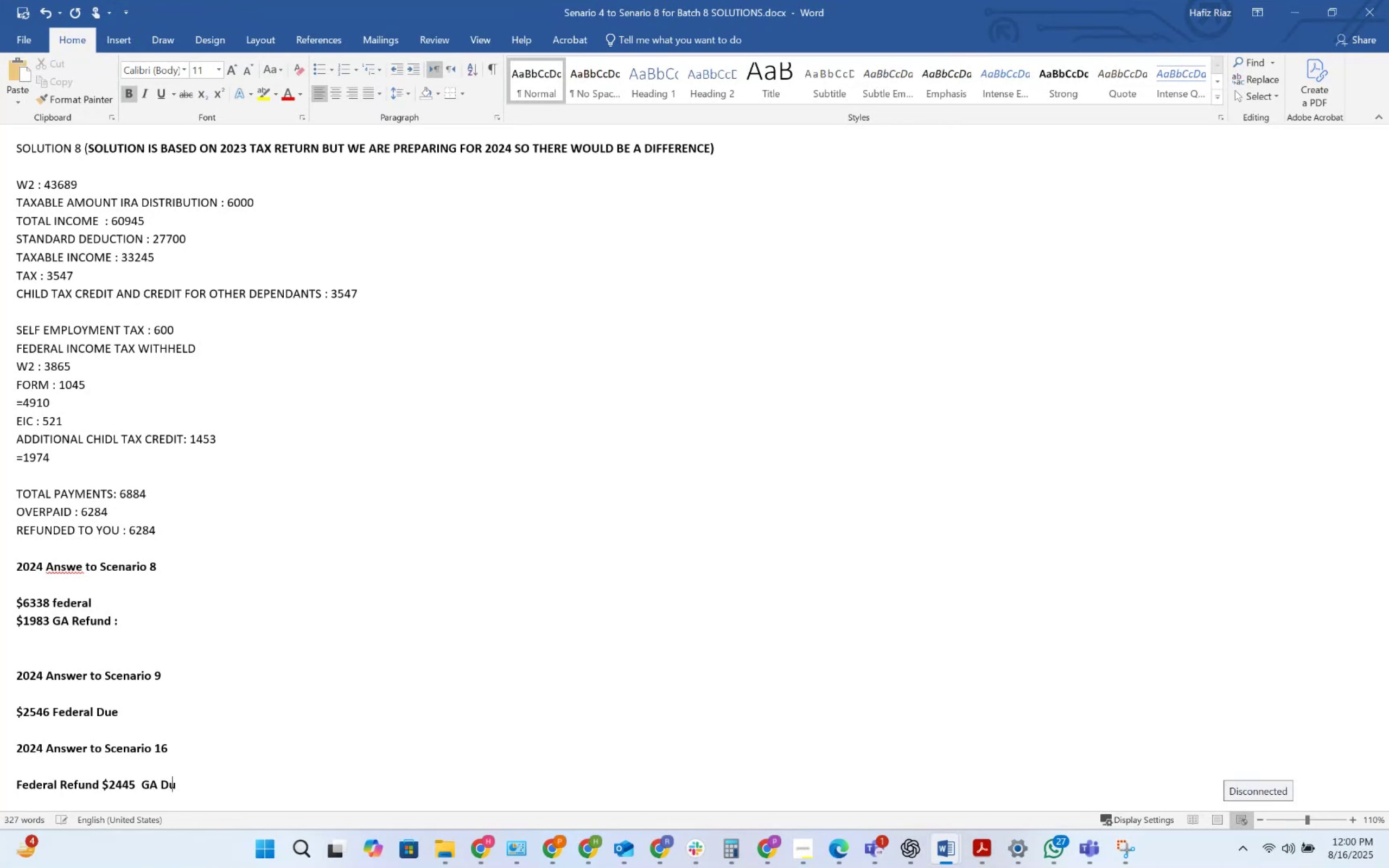 
key(Alt+AltLeft)
 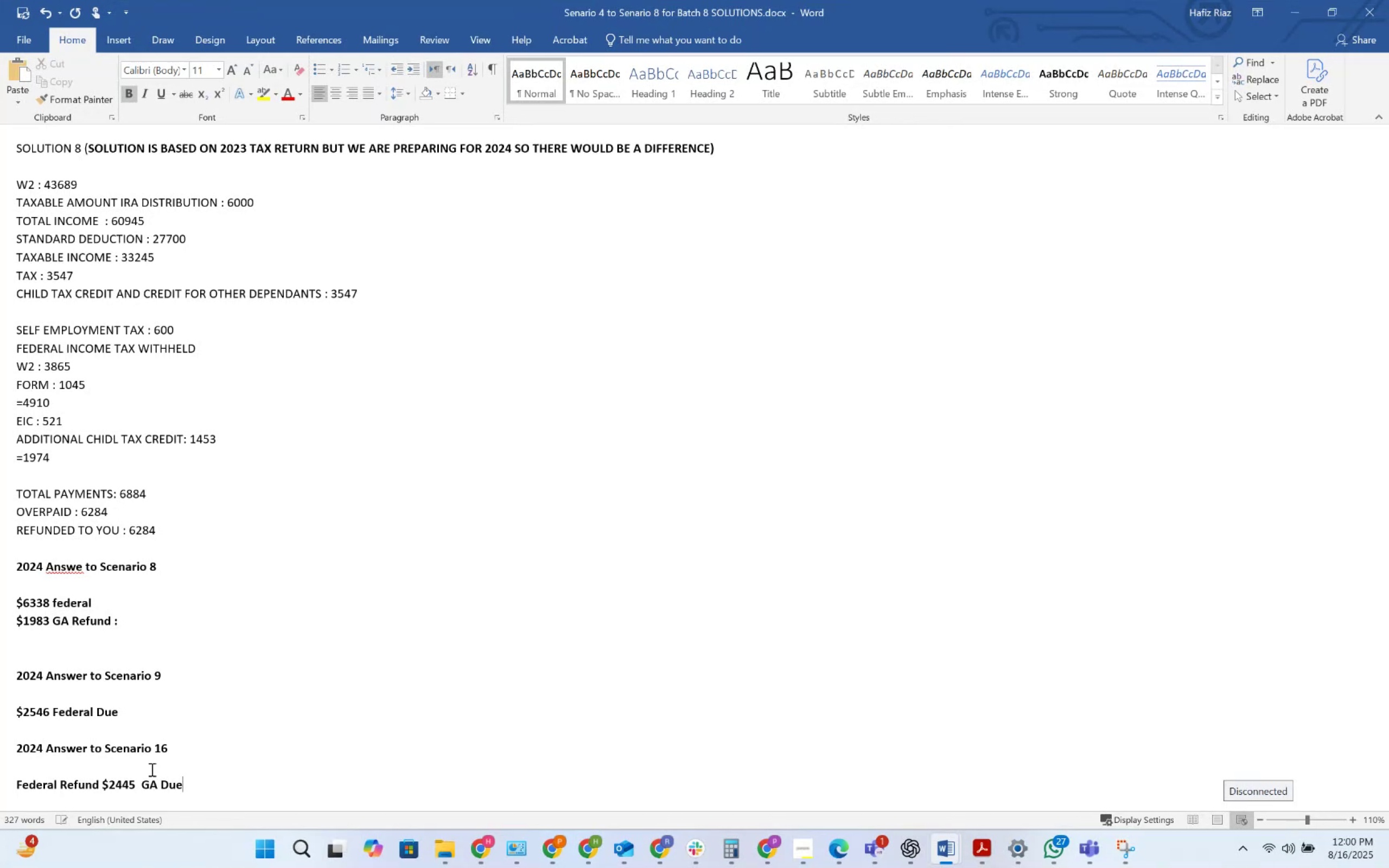 
key(Alt+Tab)
 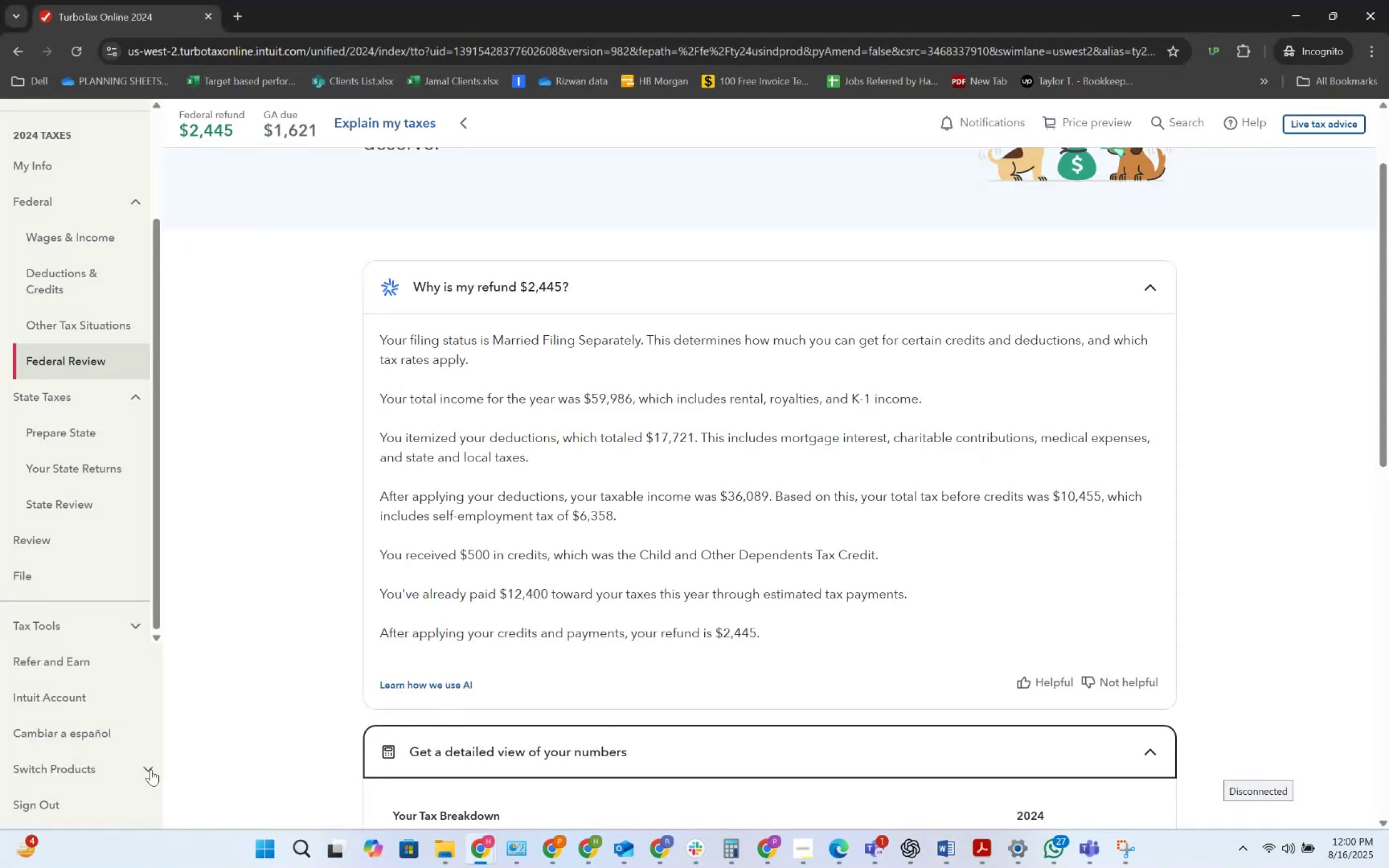 
key(Alt+AltLeft)
 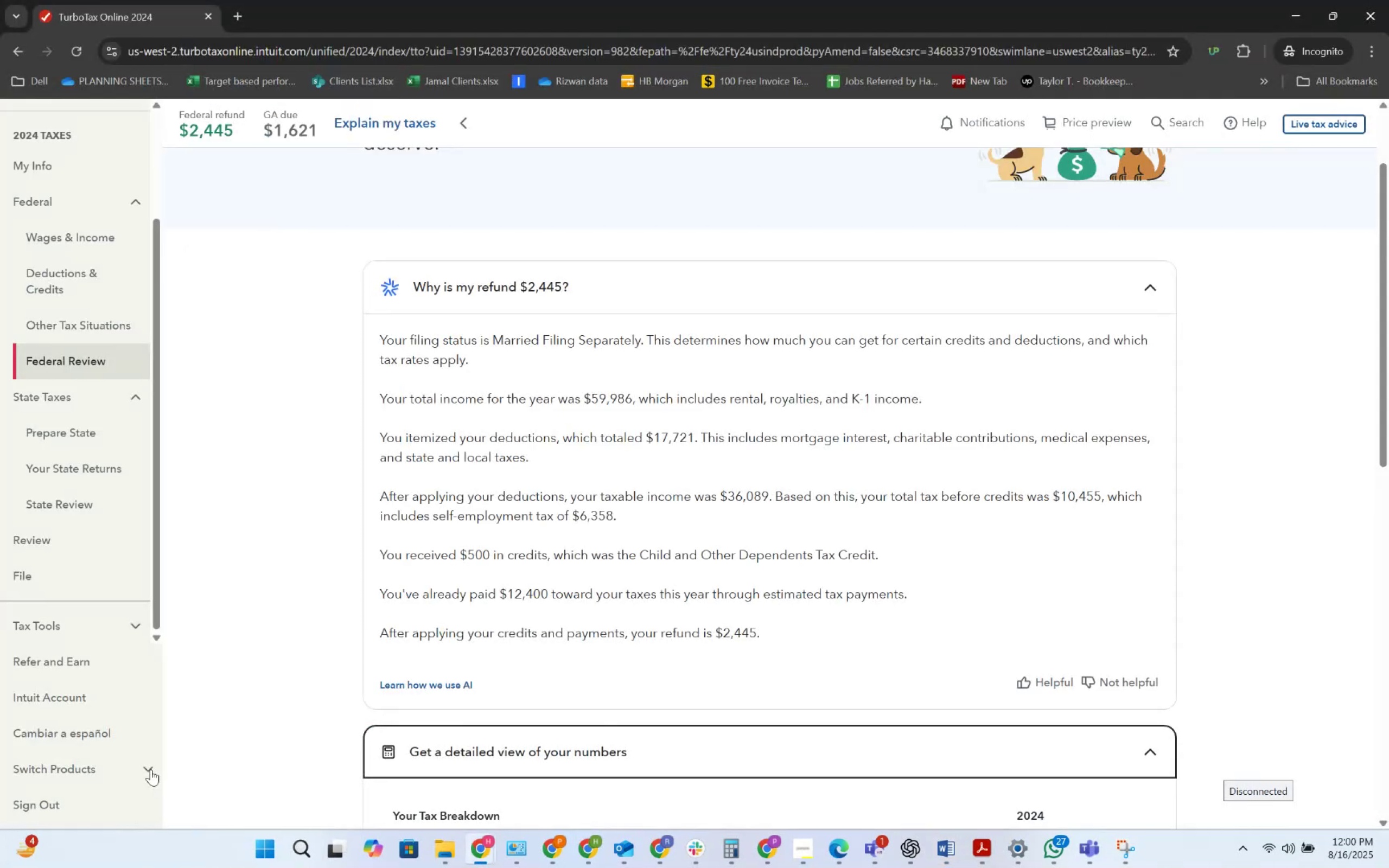 
key(Alt+Tab)
 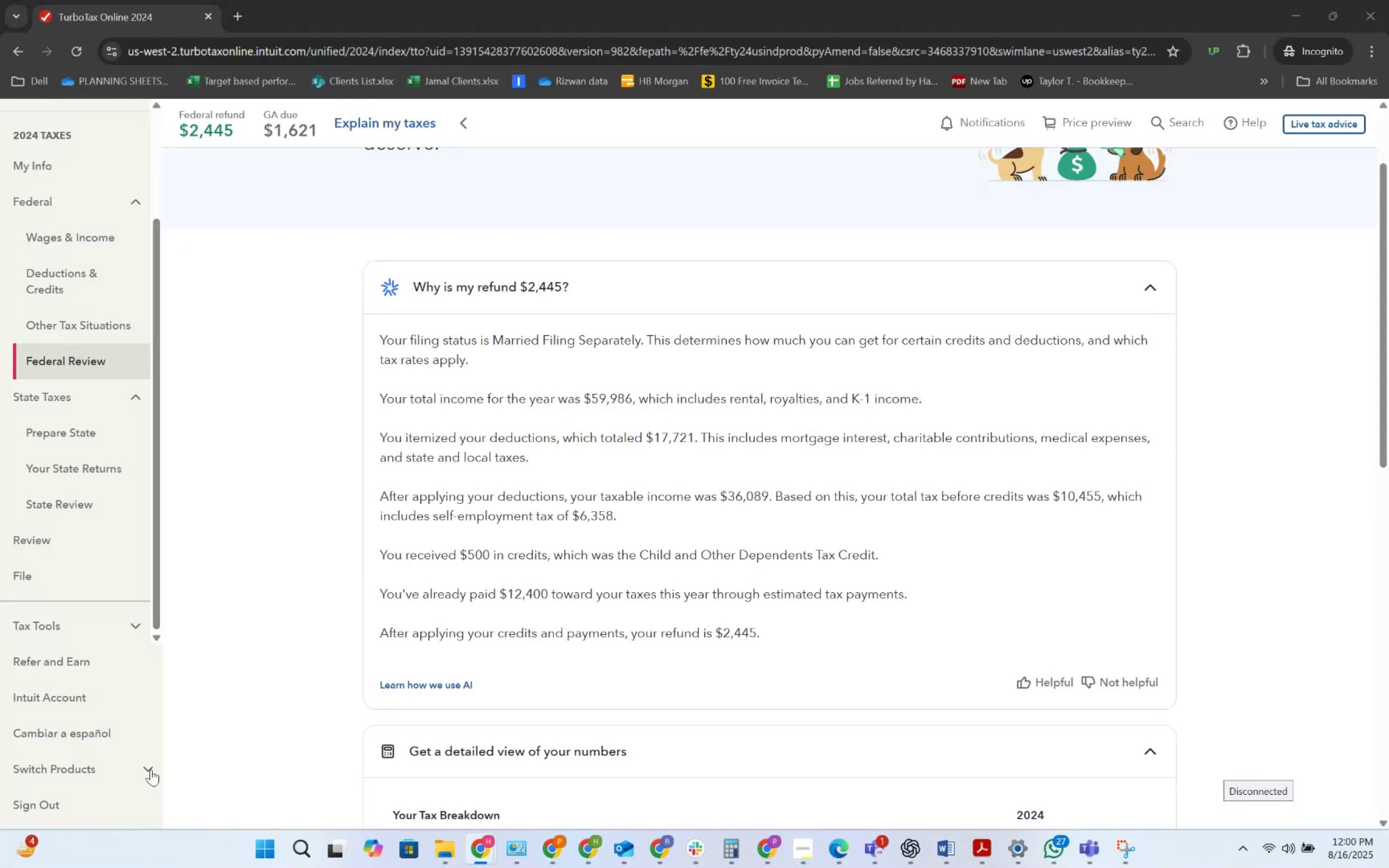 
key(Space)
 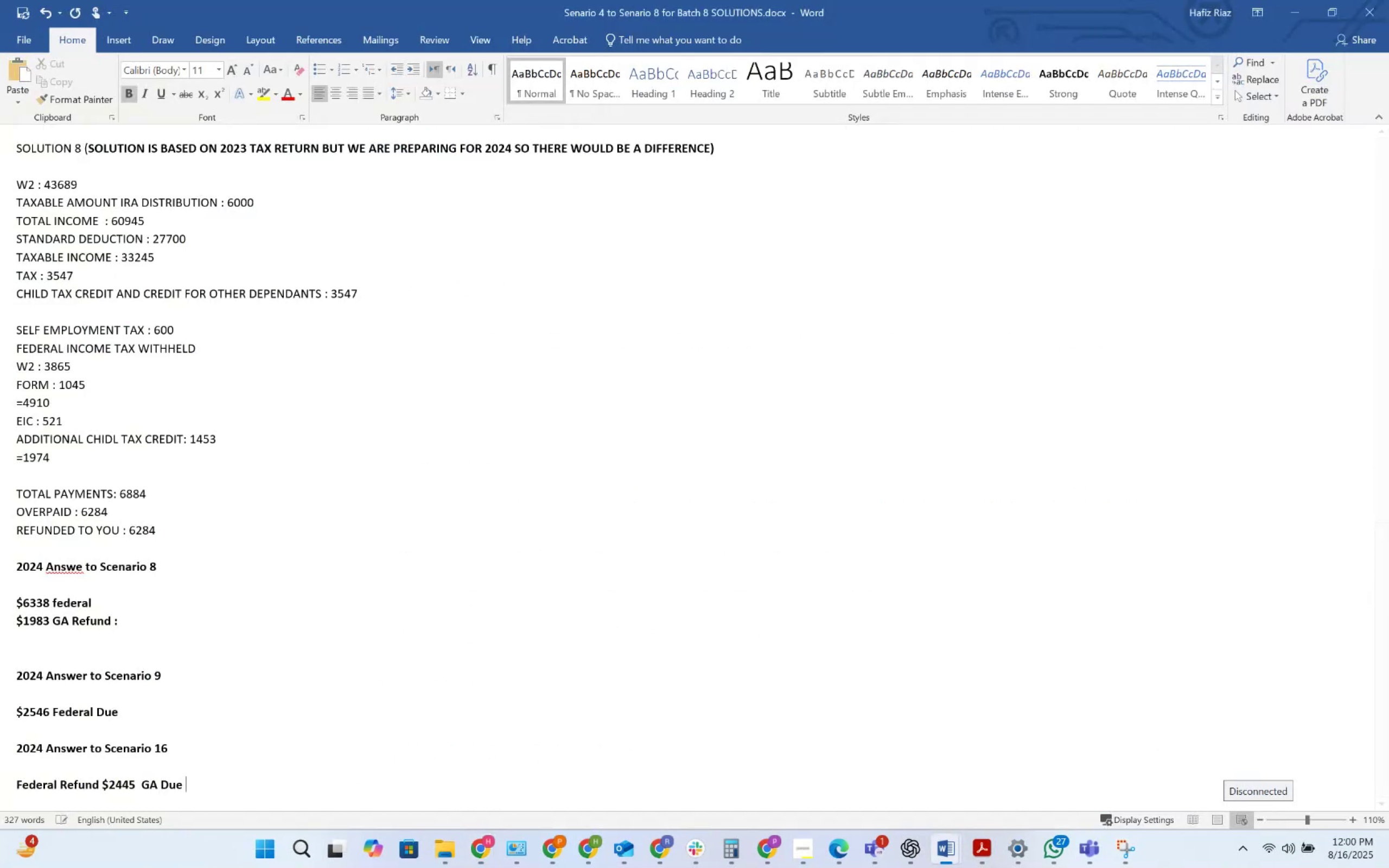 
key(Shift+4)
 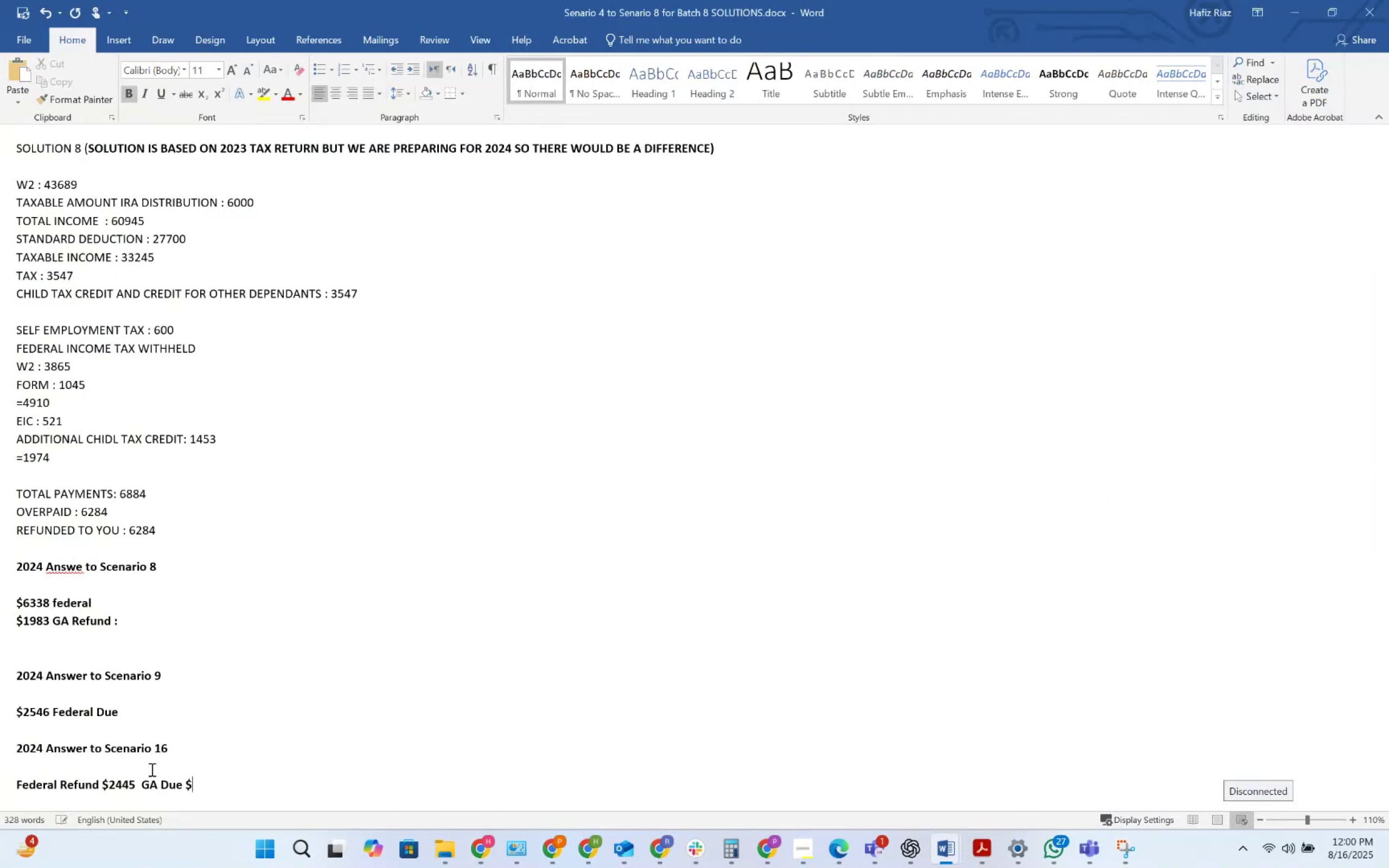 
key(Numpad1)
 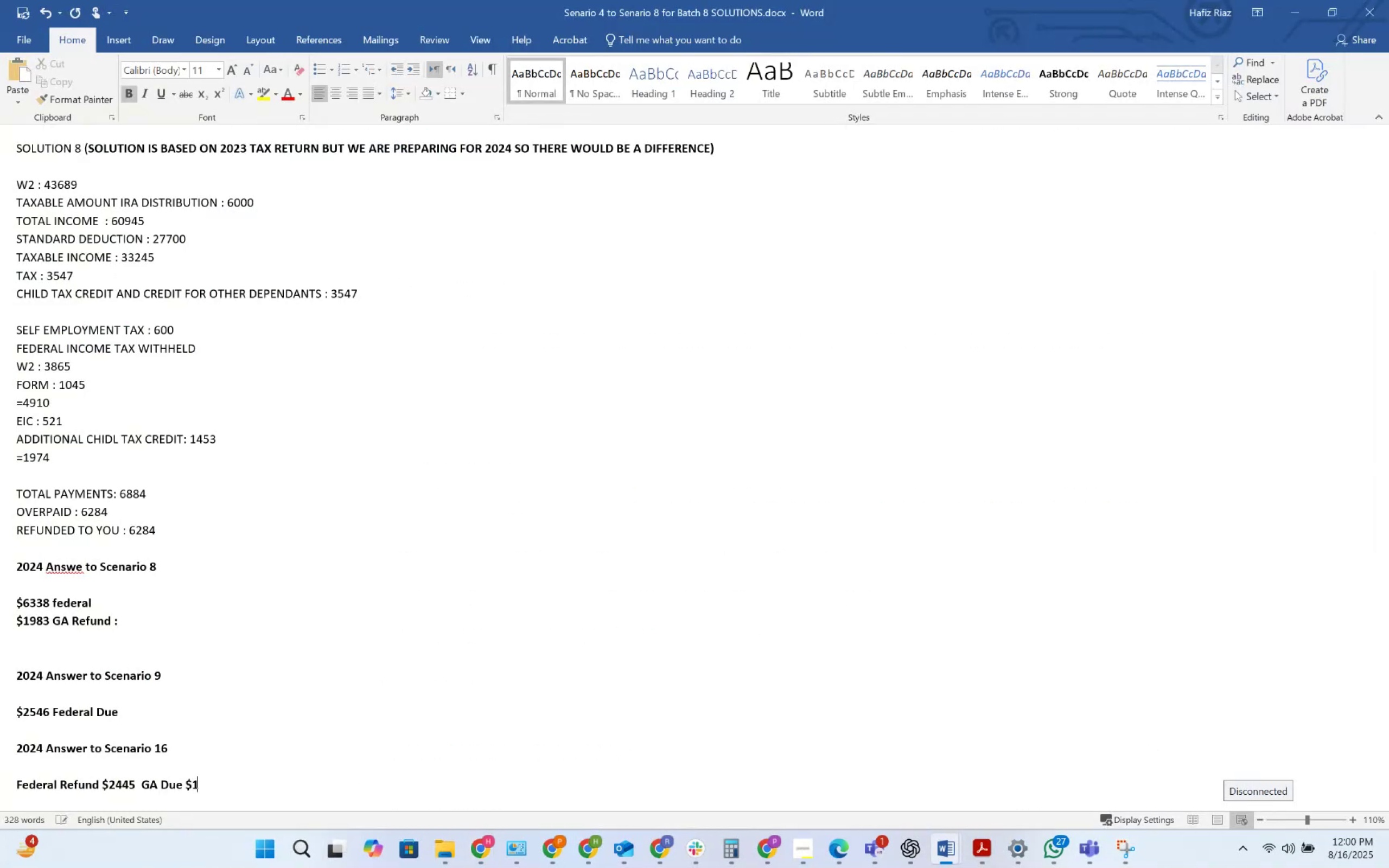 
key(Numpad6)
 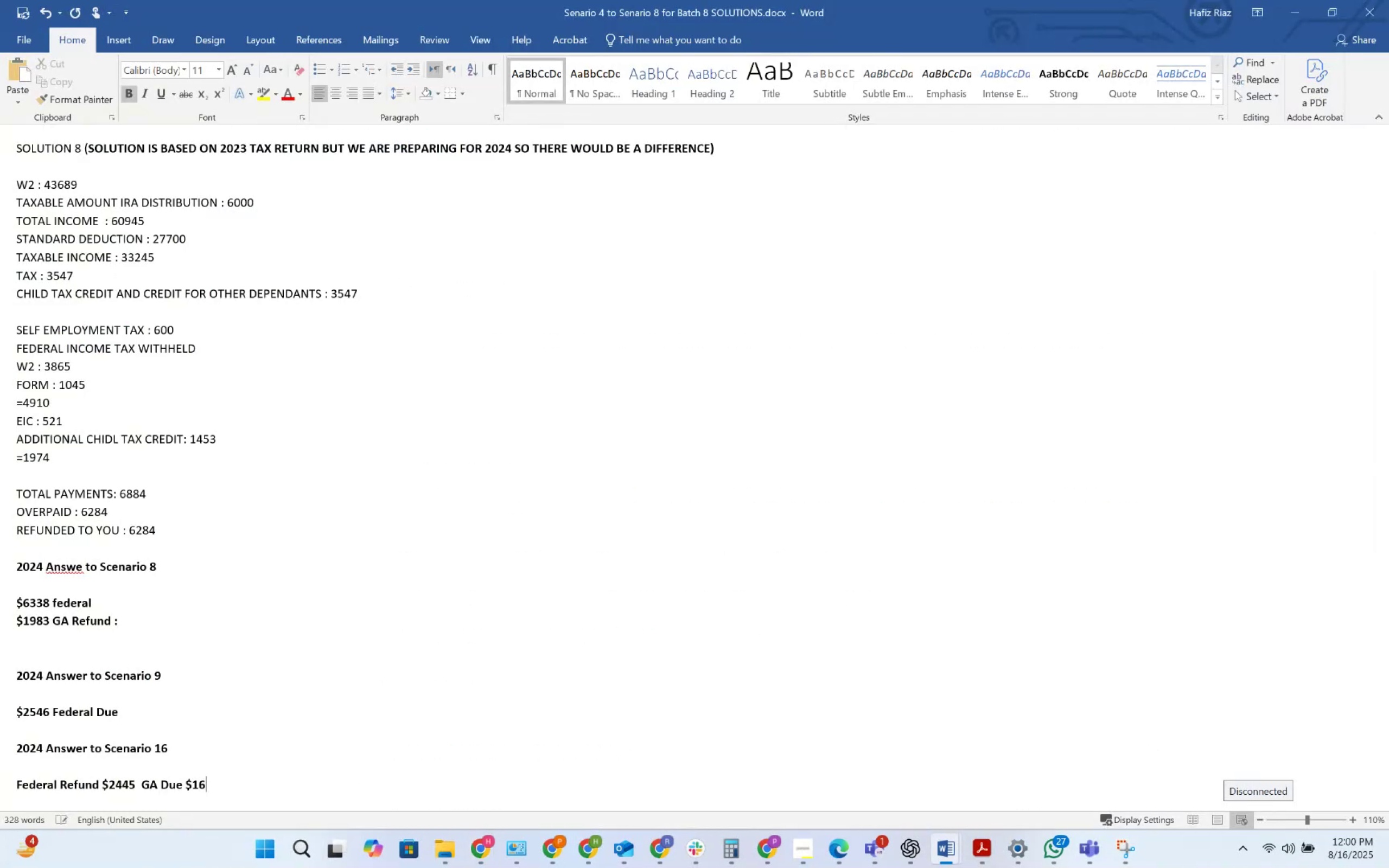 
key(Numpad2)
 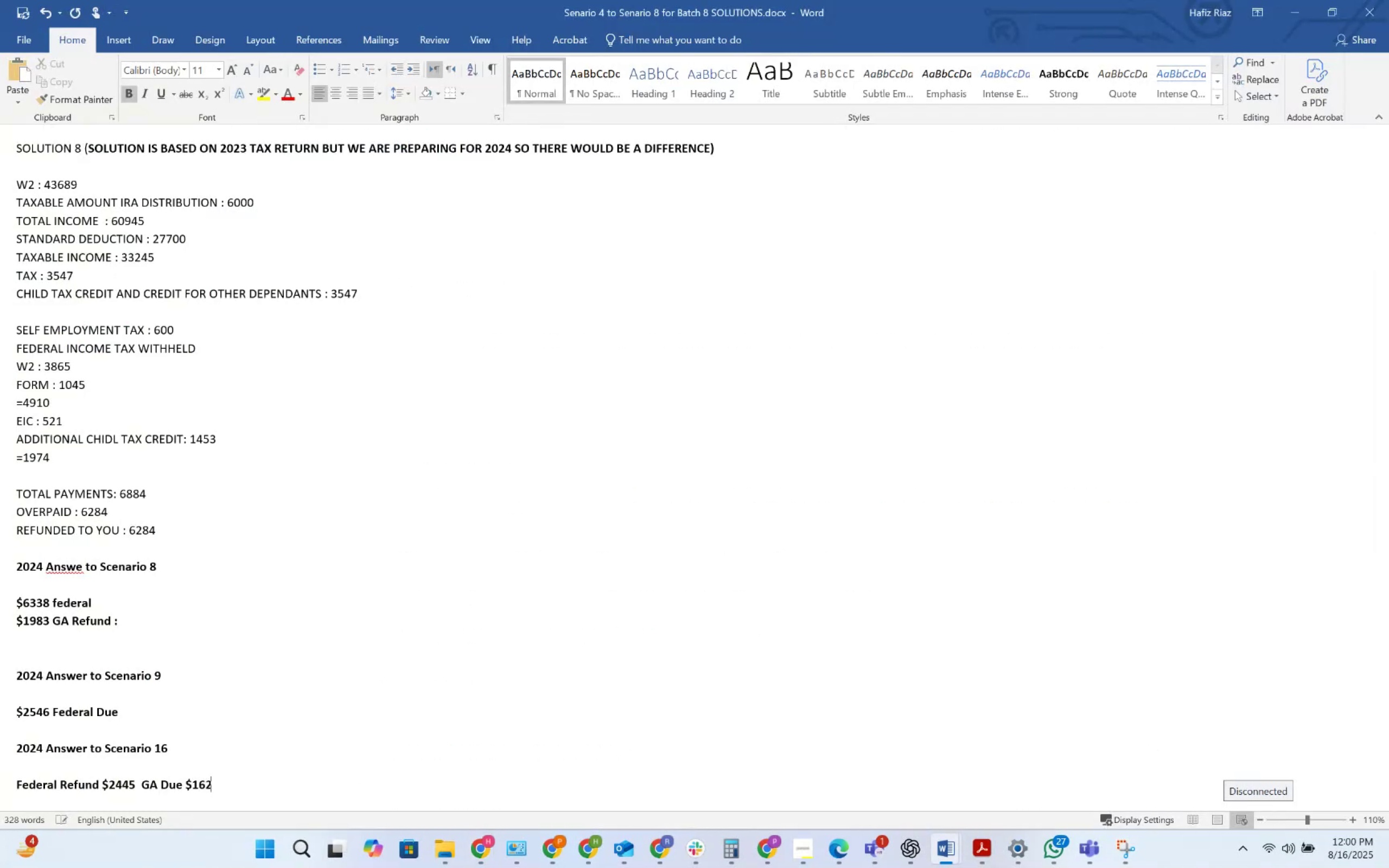 
key(Numpad1)
 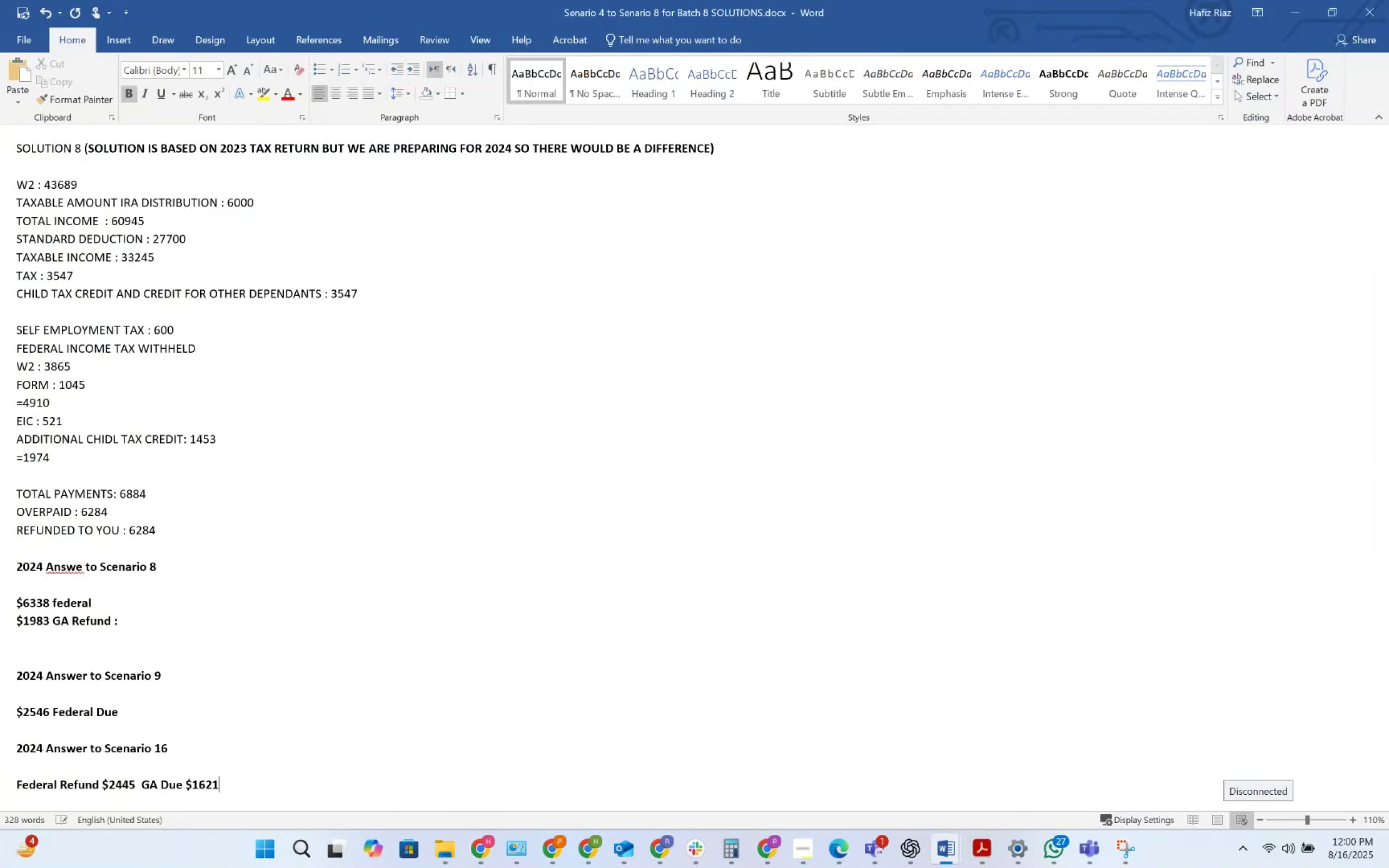 
key(Control+S)
 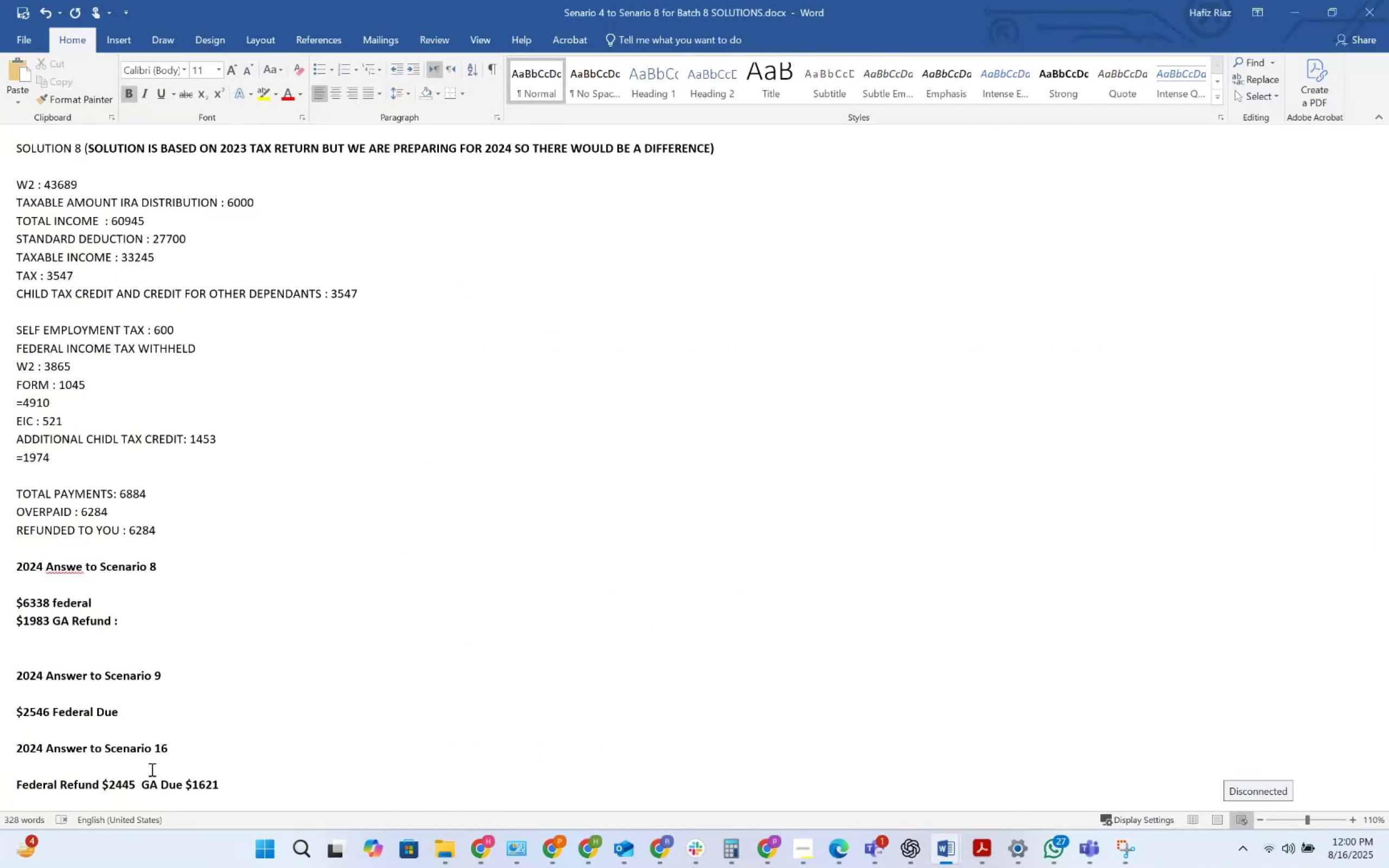 
key(Control+S)
 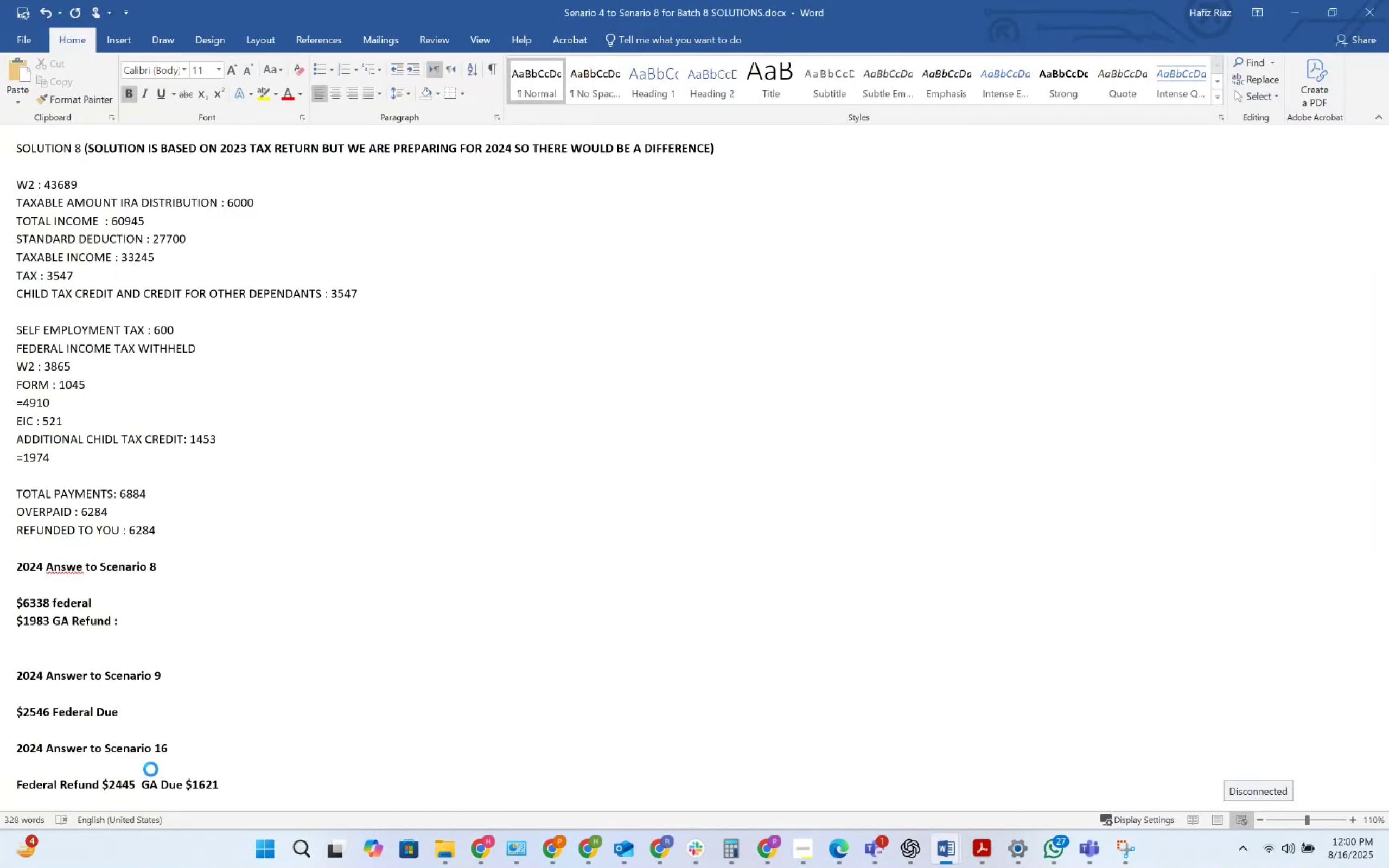 
key(Control+S)
 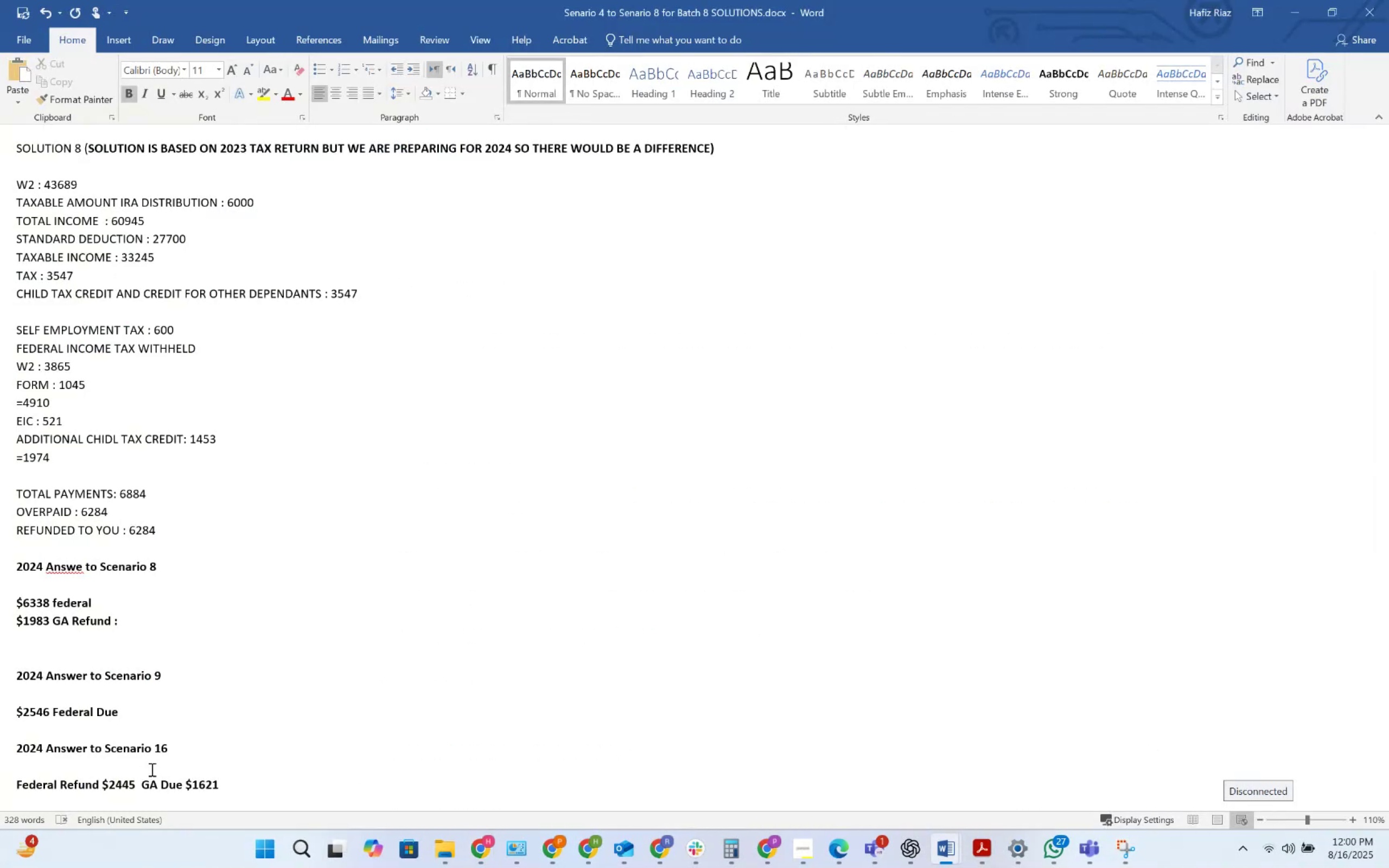 
scroll: coordinate [151, 769], scroll_direction: up, amount: 1.0
 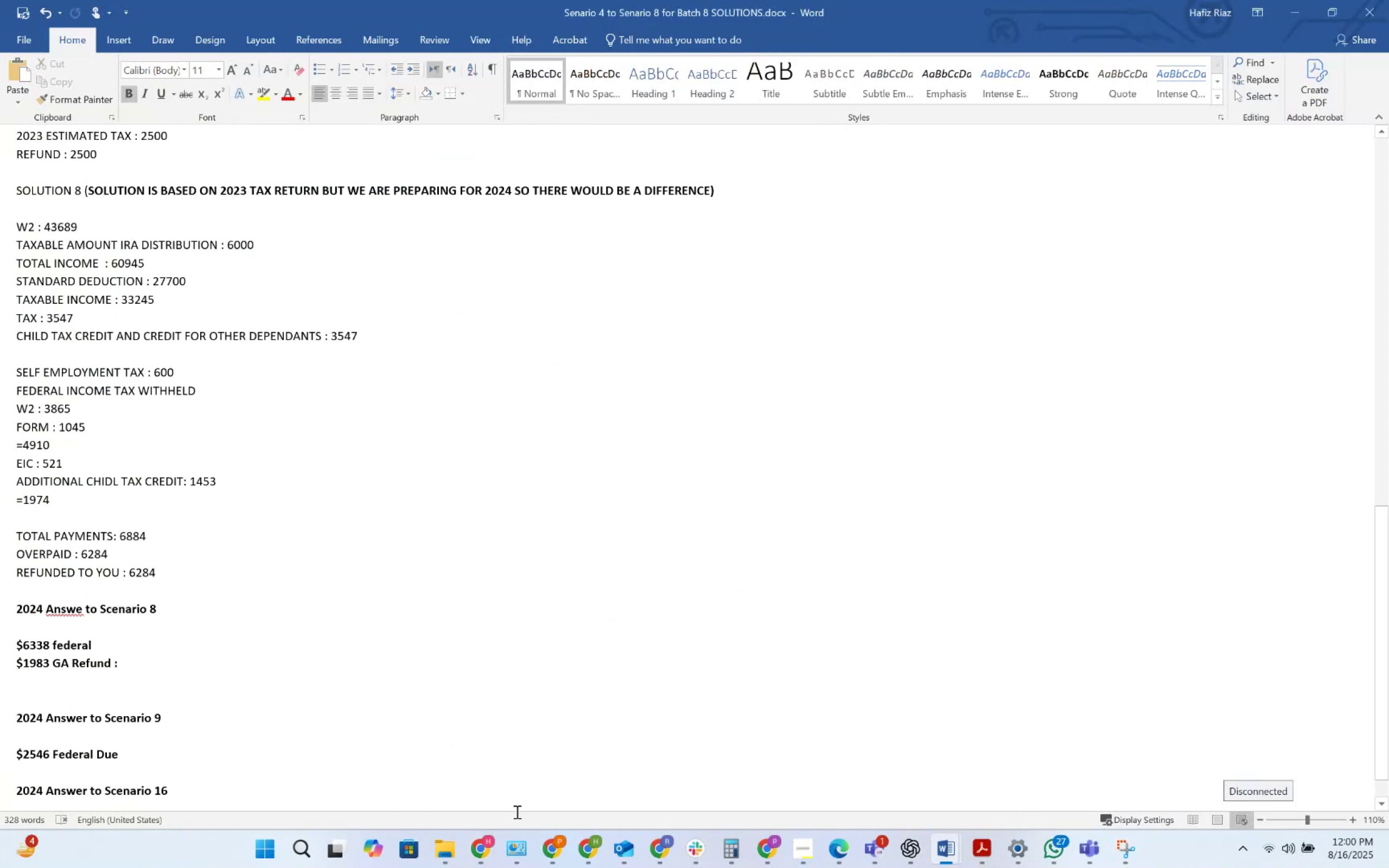 
left_click([498, 835])
 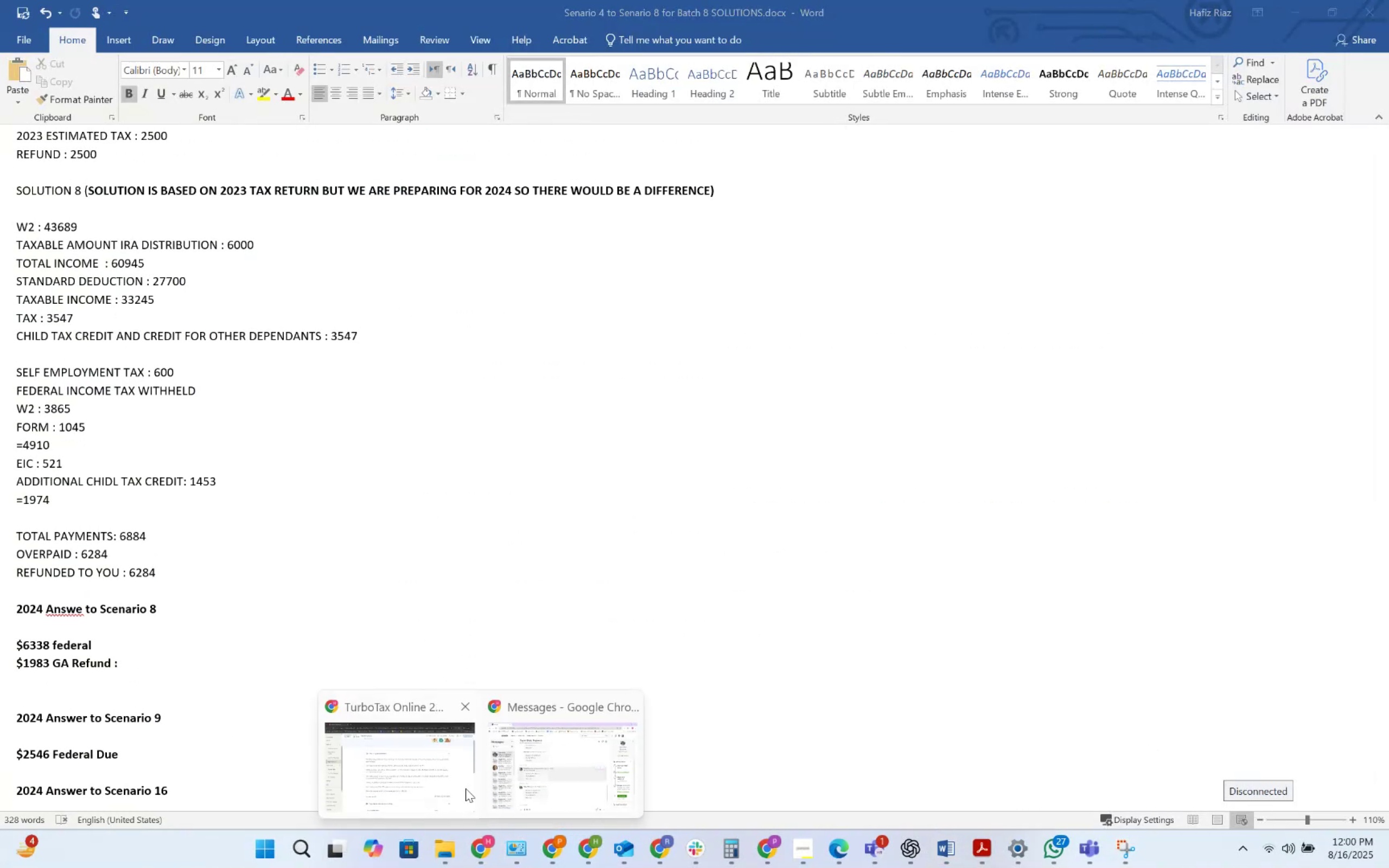 
left_click([453, 770])
 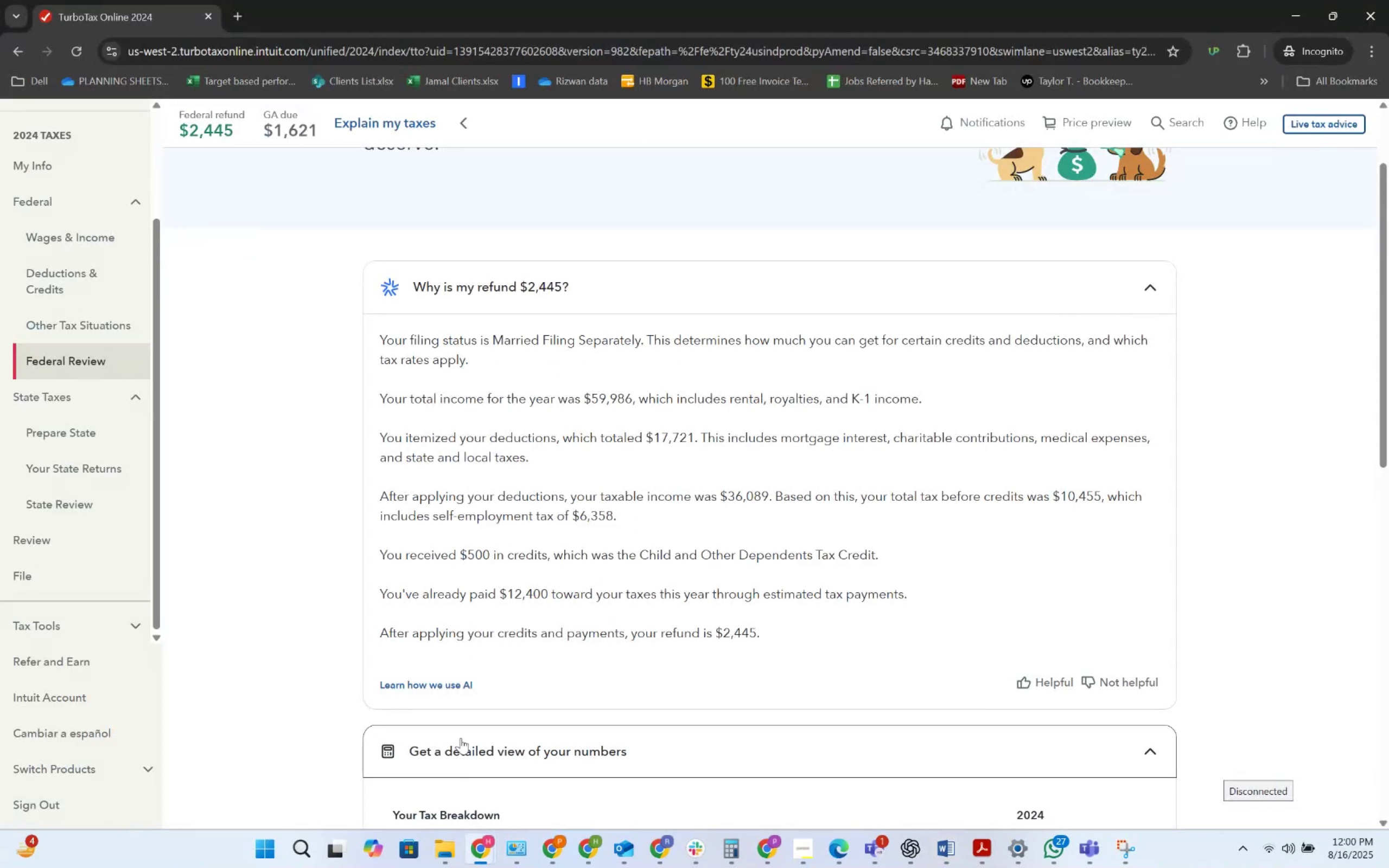 
scroll: coordinate [947, 757], scroll_direction: down, amount: 13.0
 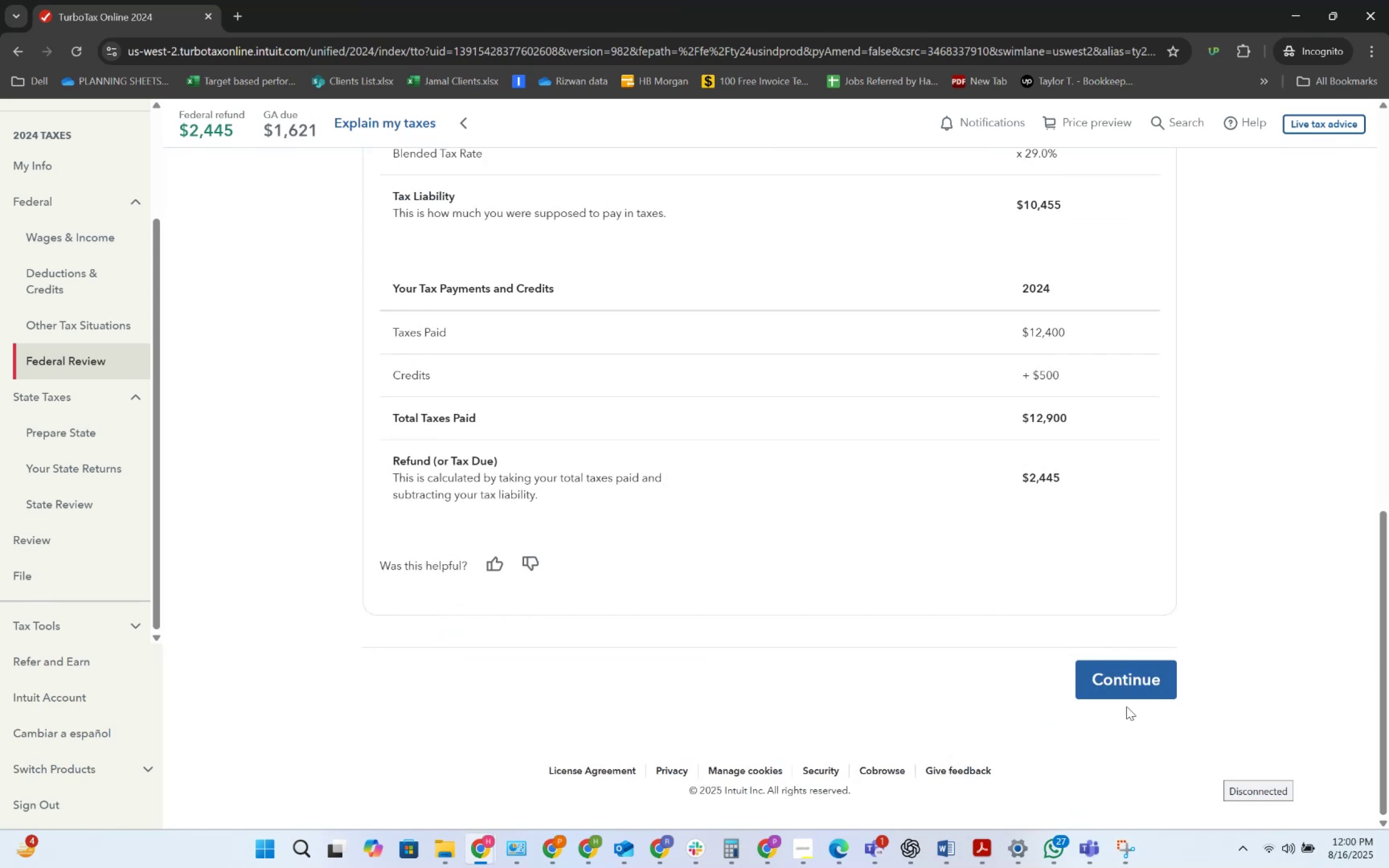 
left_click([1133, 685])
 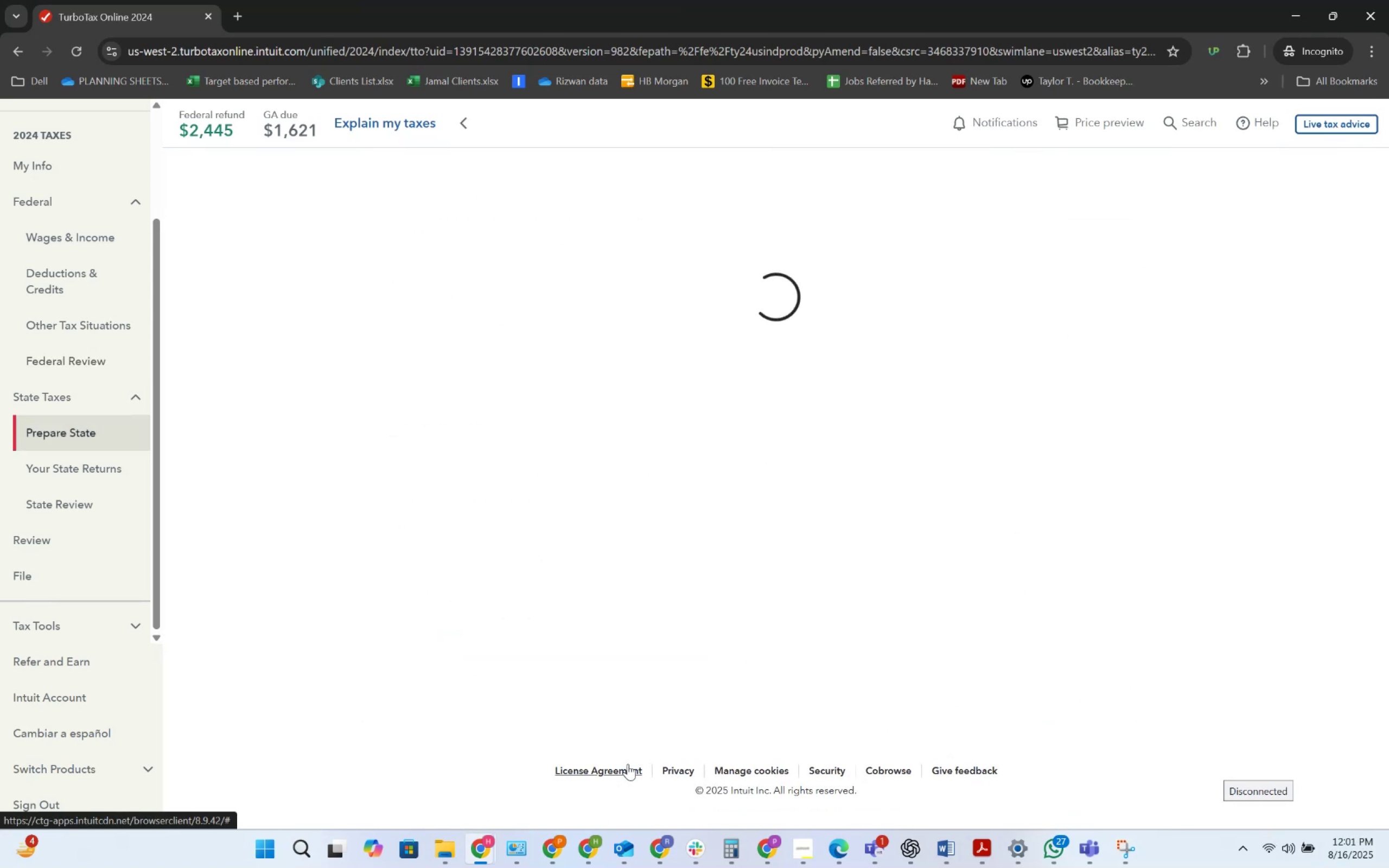 
left_click([1041, 671])
 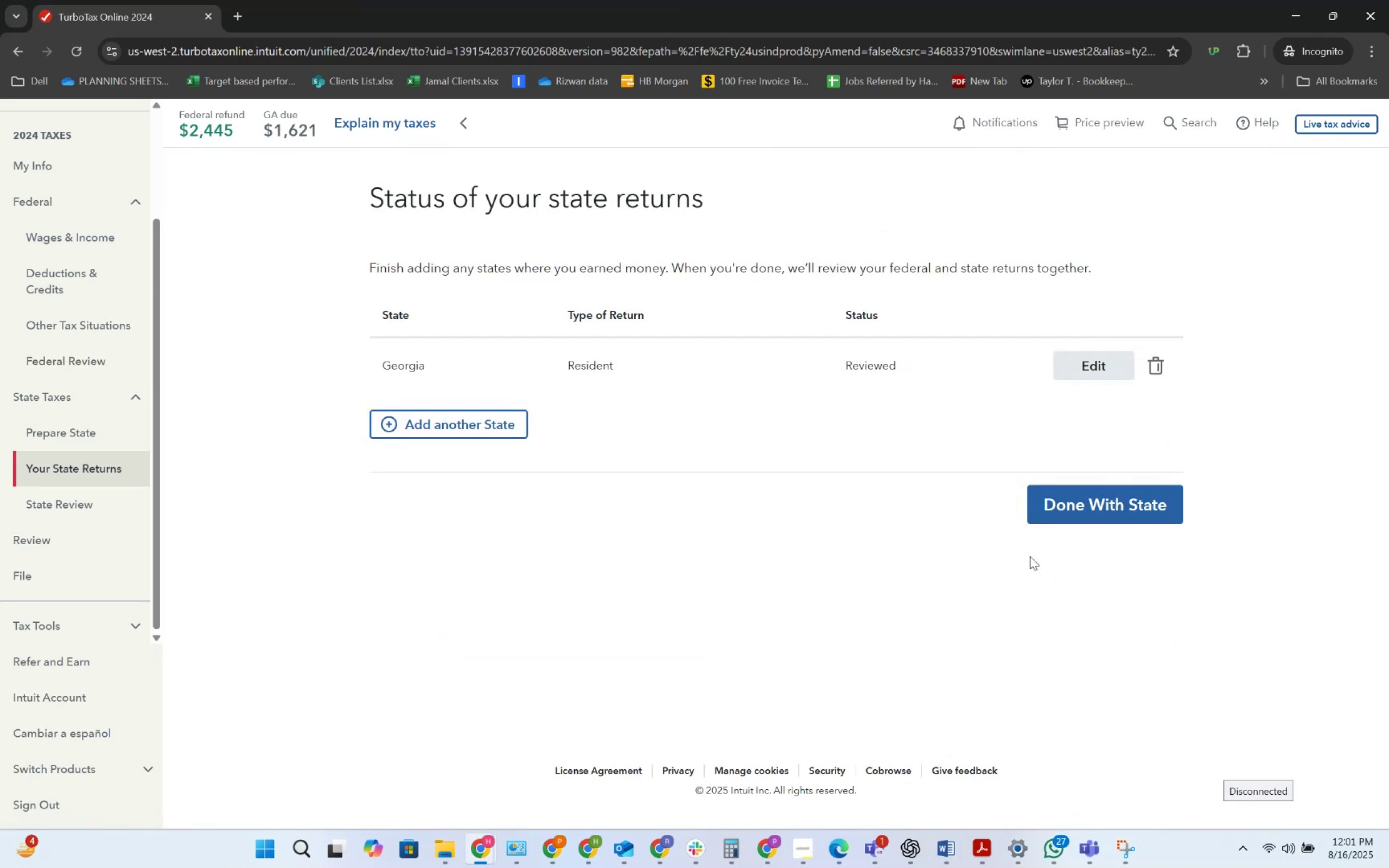 
left_click([1101, 359])
 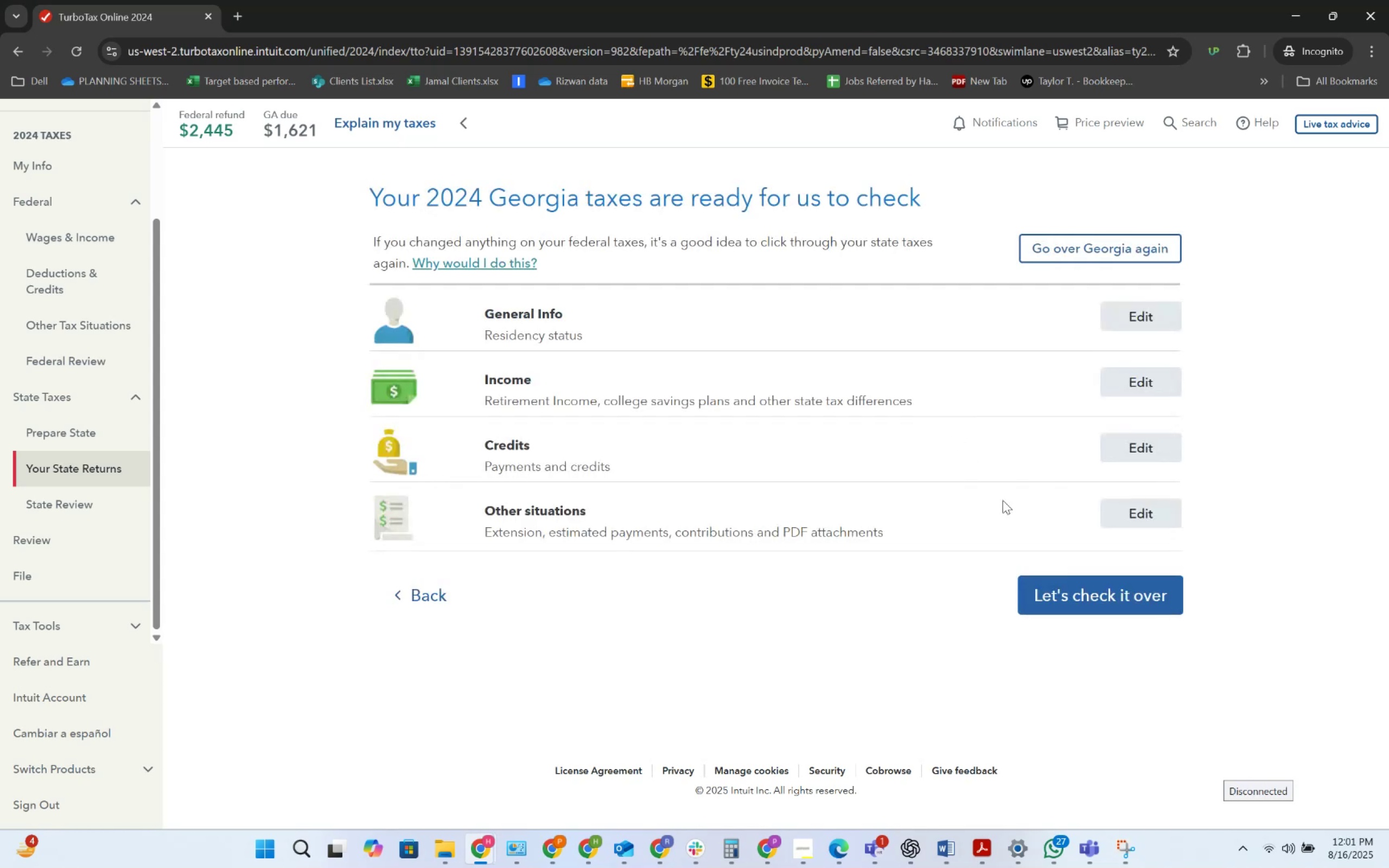 
left_click([1078, 592])
 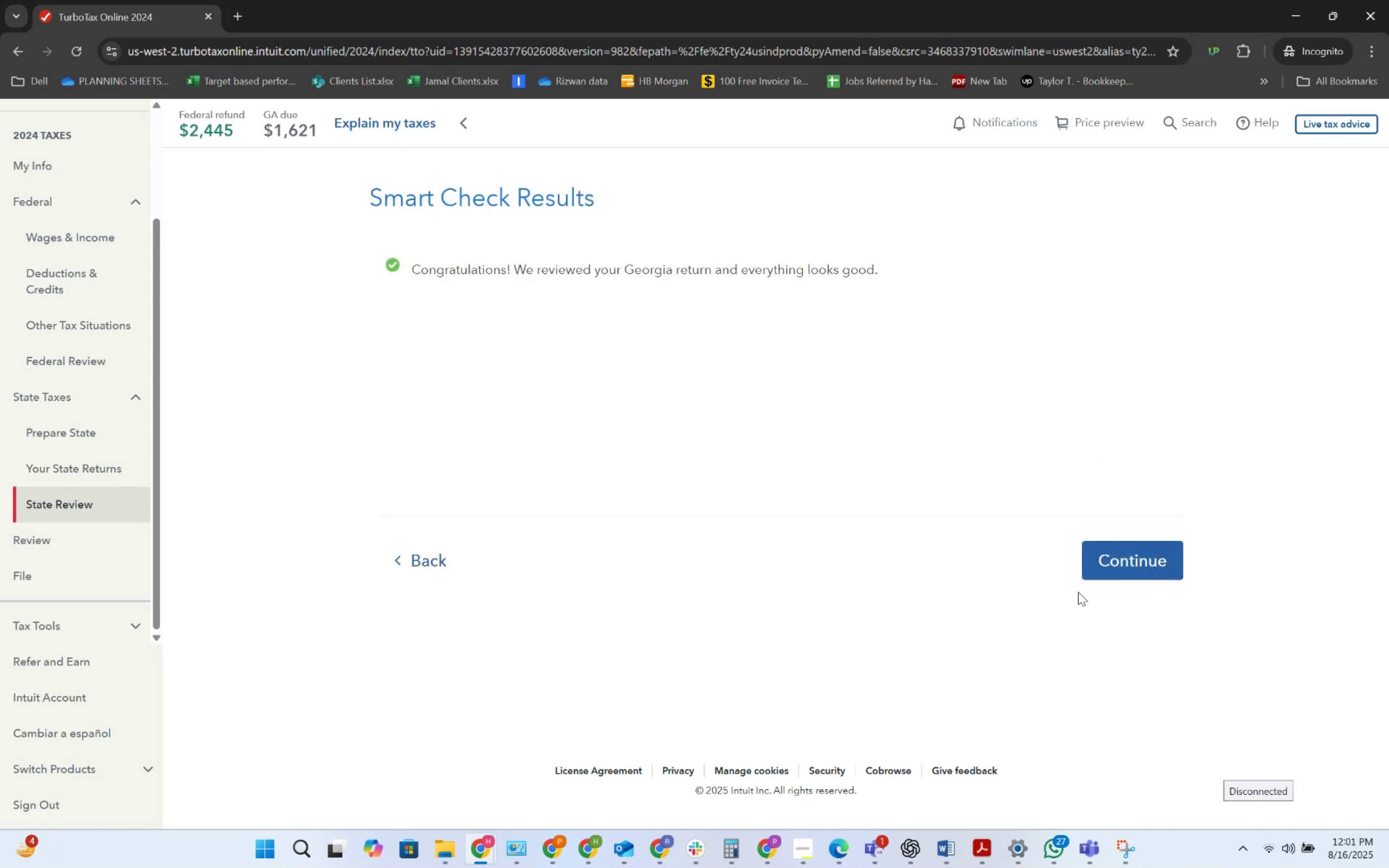 
left_click([1124, 565])
 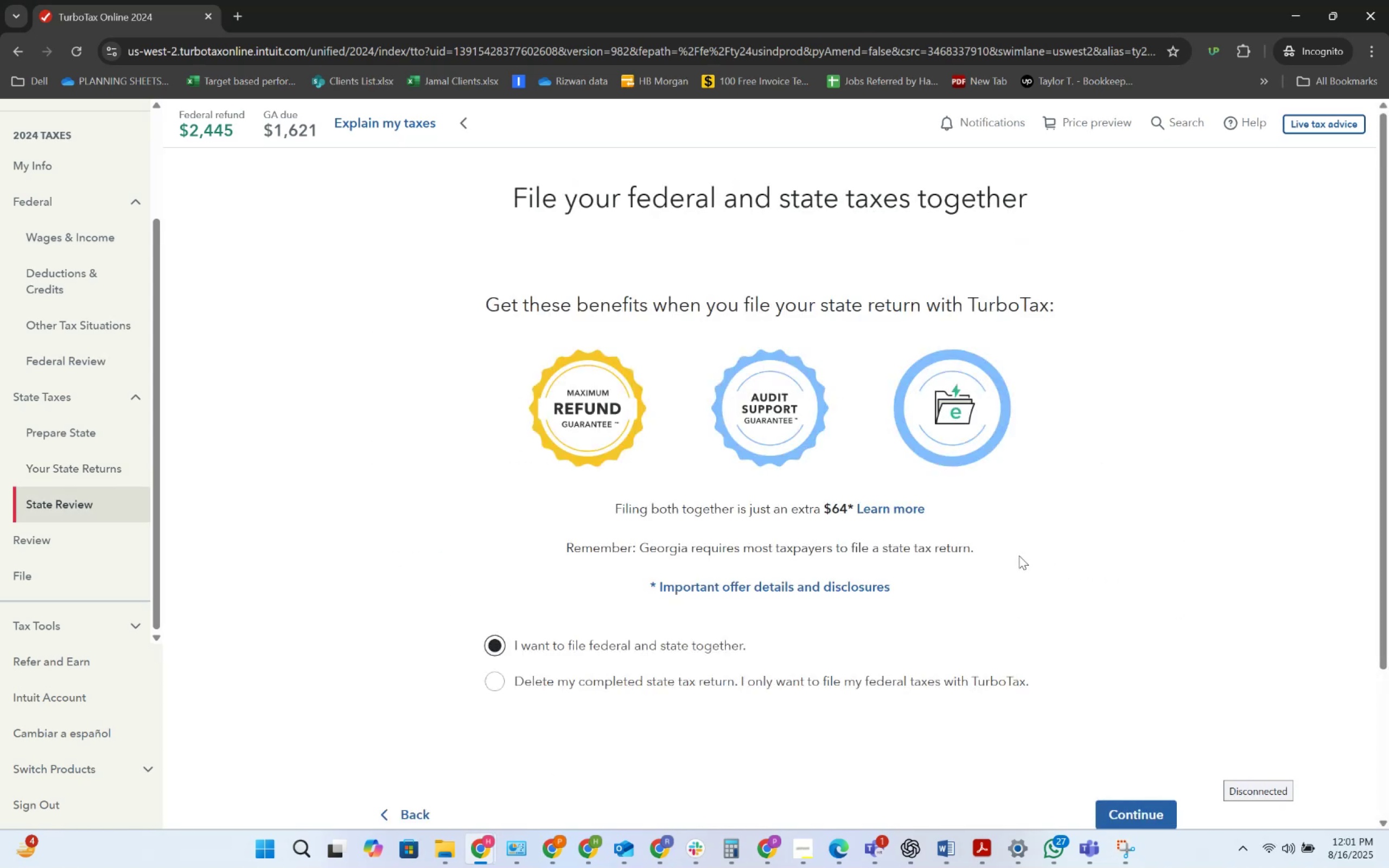 
scroll: coordinate [1091, 686], scroll_direction: down, amount: 3.0
 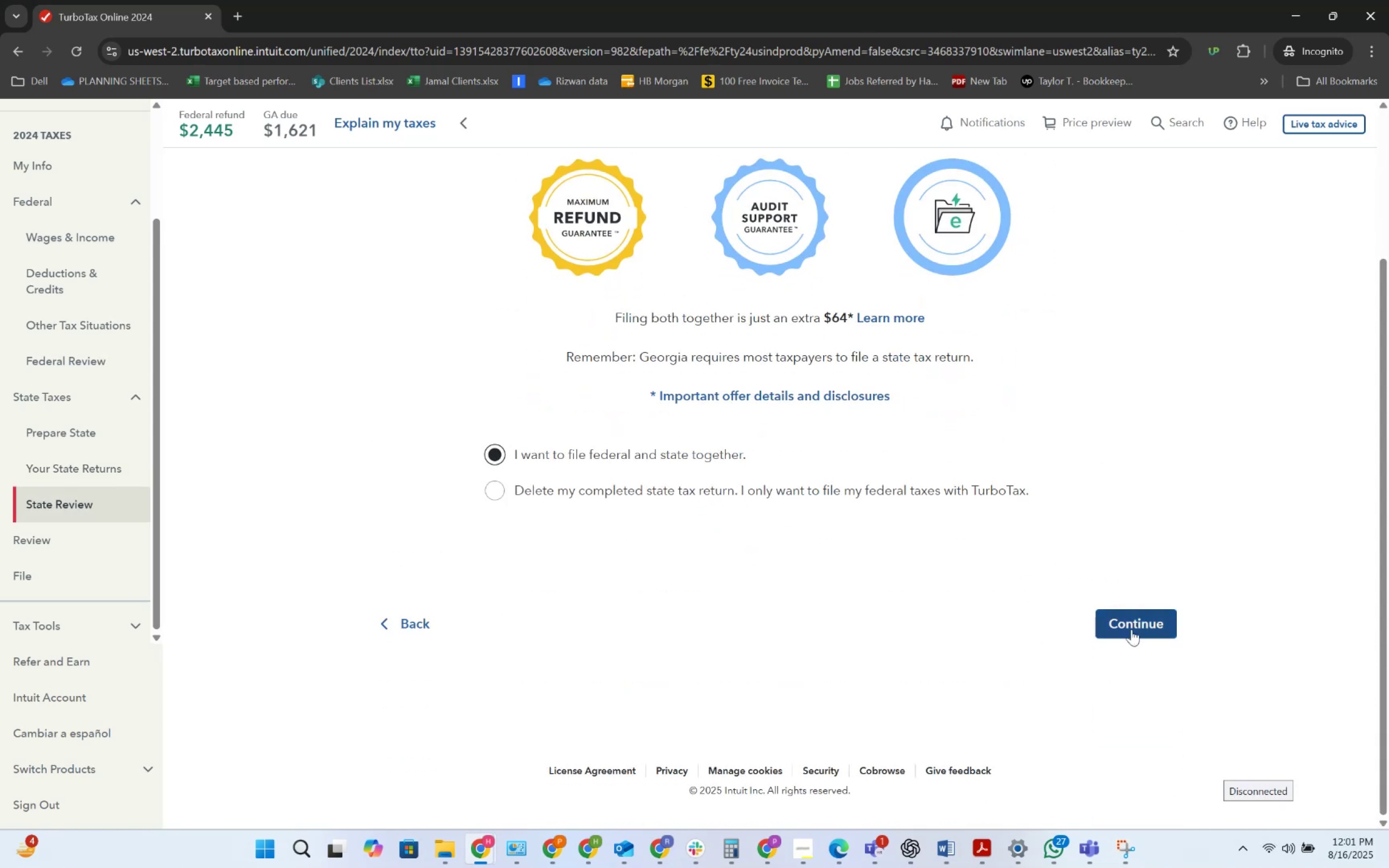 
left_click([1131, 628])
 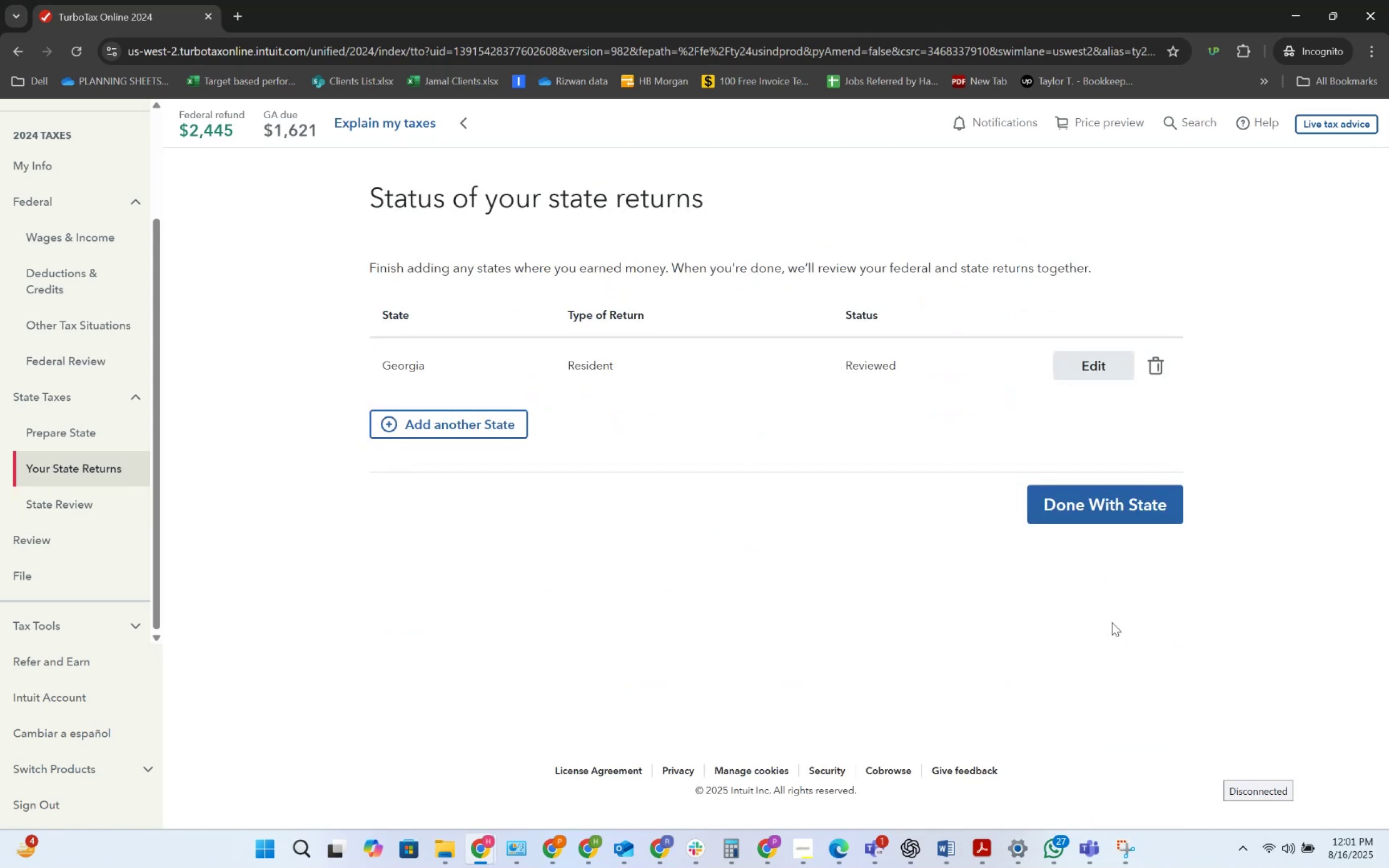 
left_click([1094, 517])
 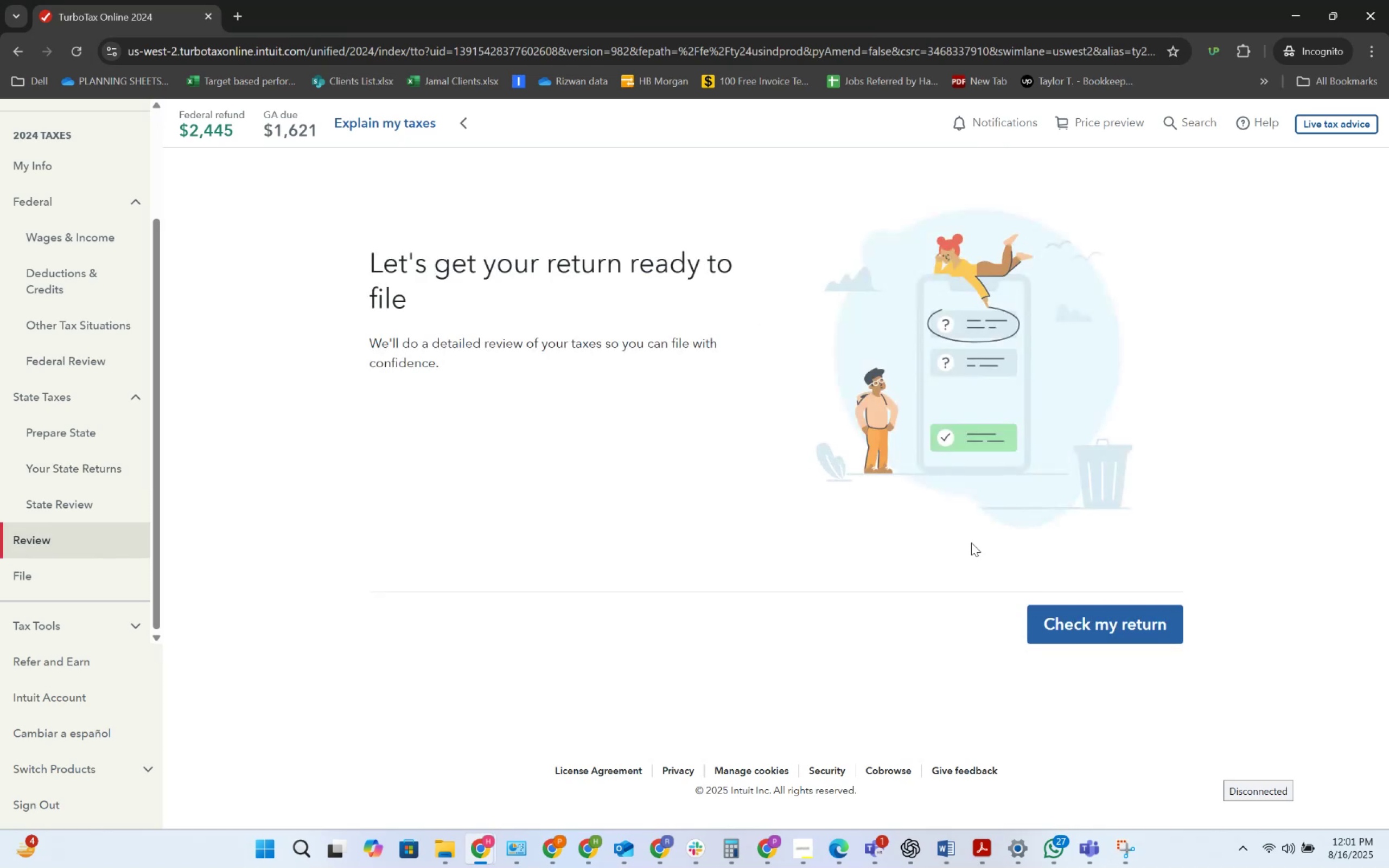 
left_click([1049, 606])
 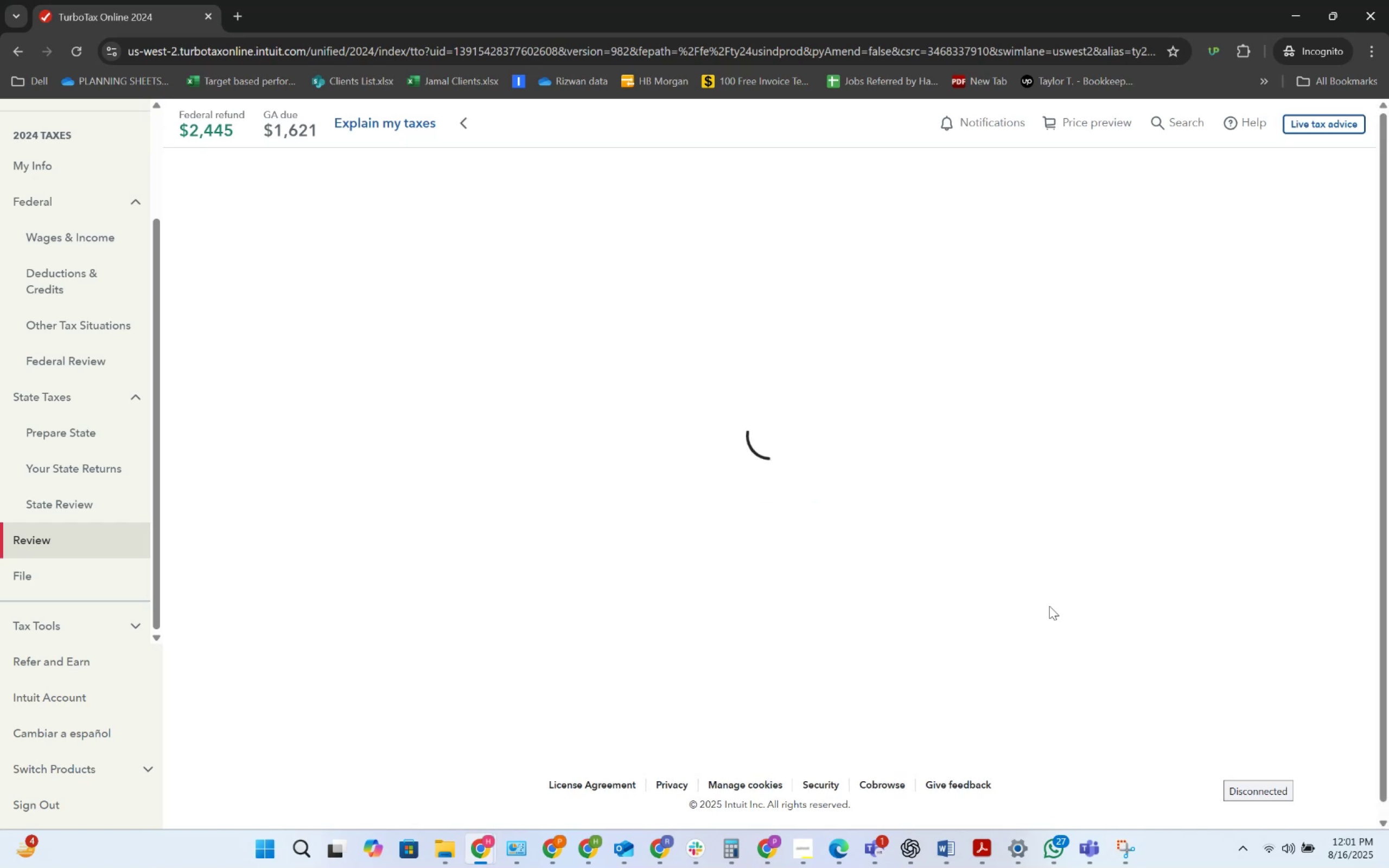 
wait(13.6)
 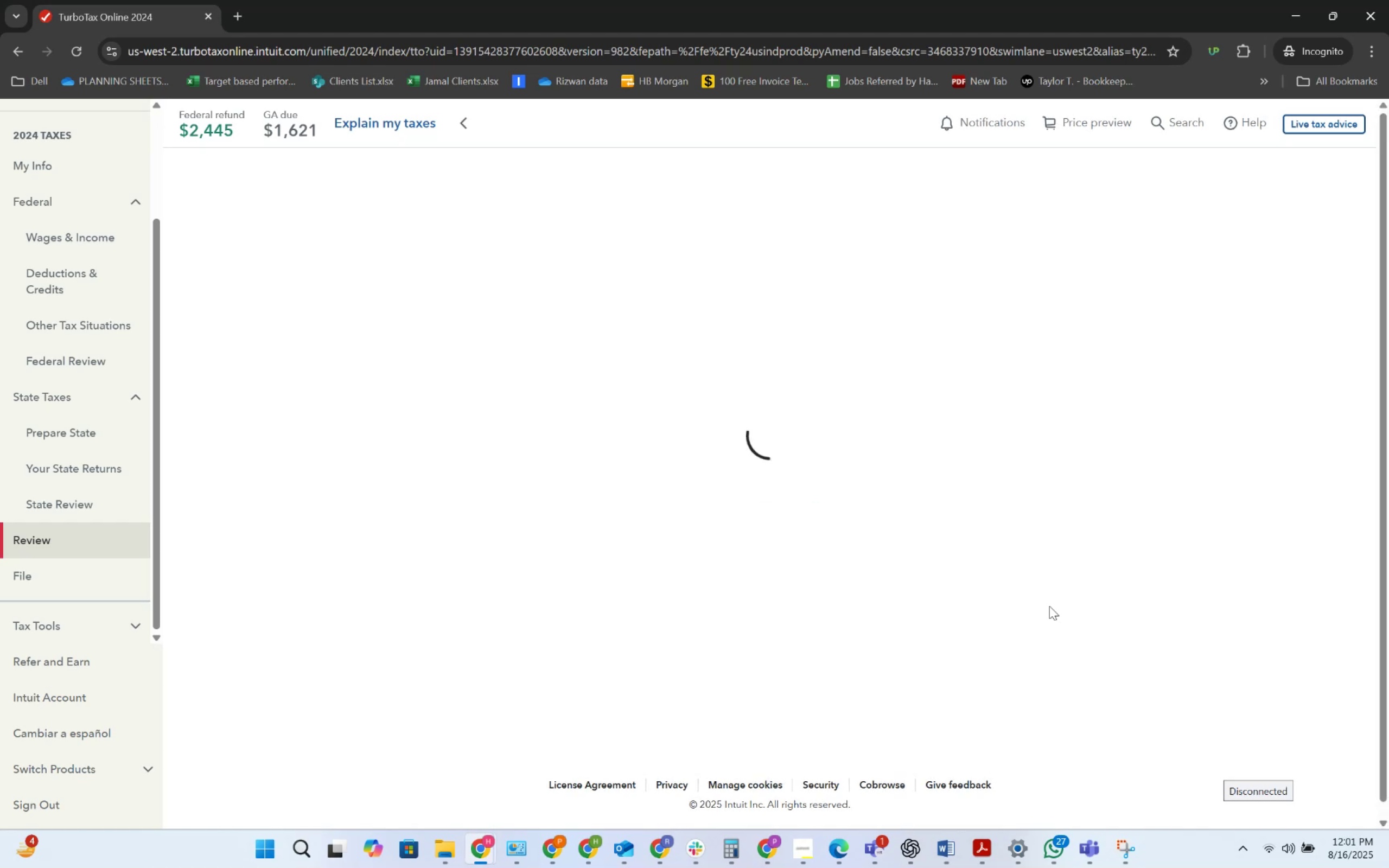 
left_click([1128, 603])
 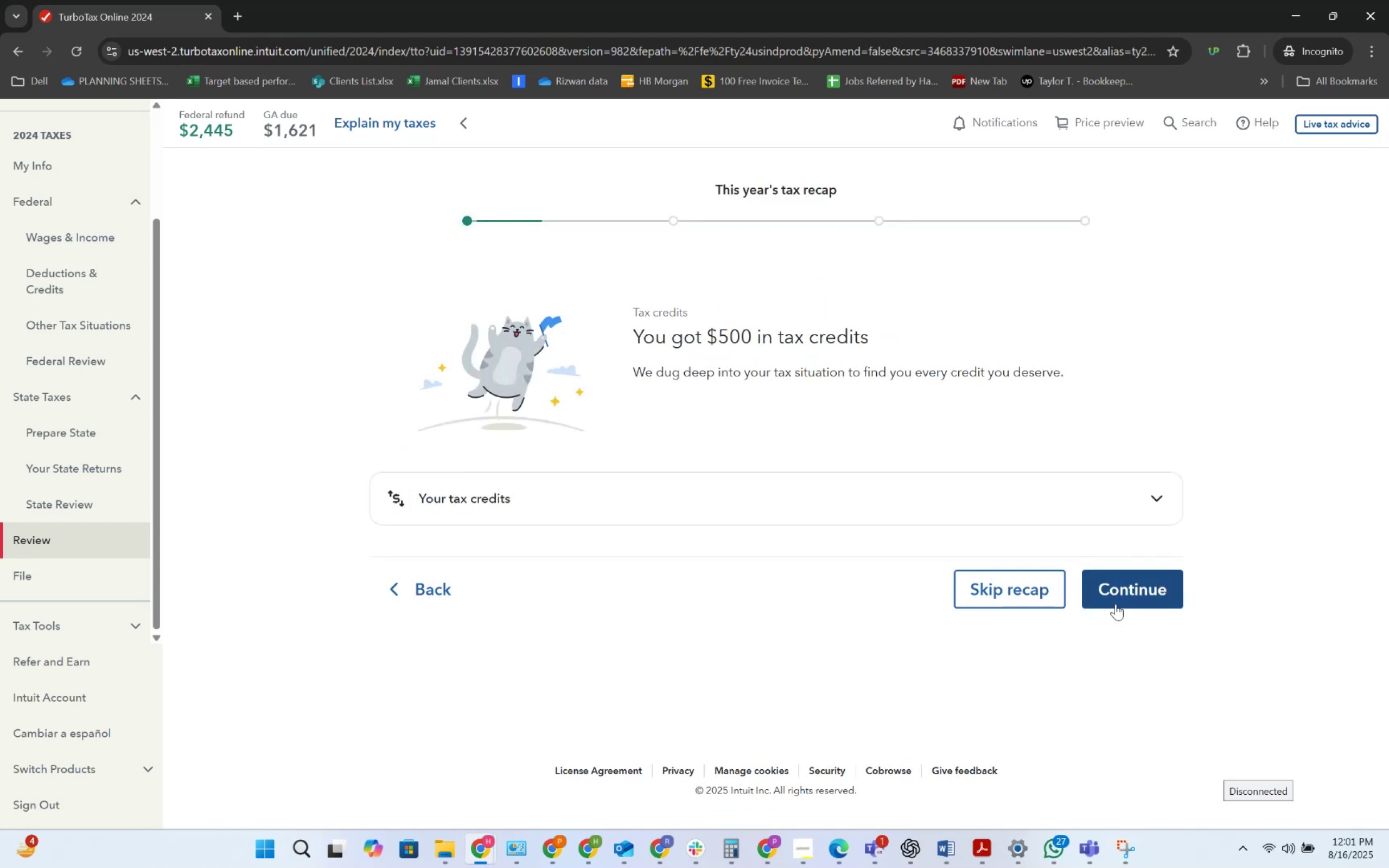 
left_click([1116, 604])
 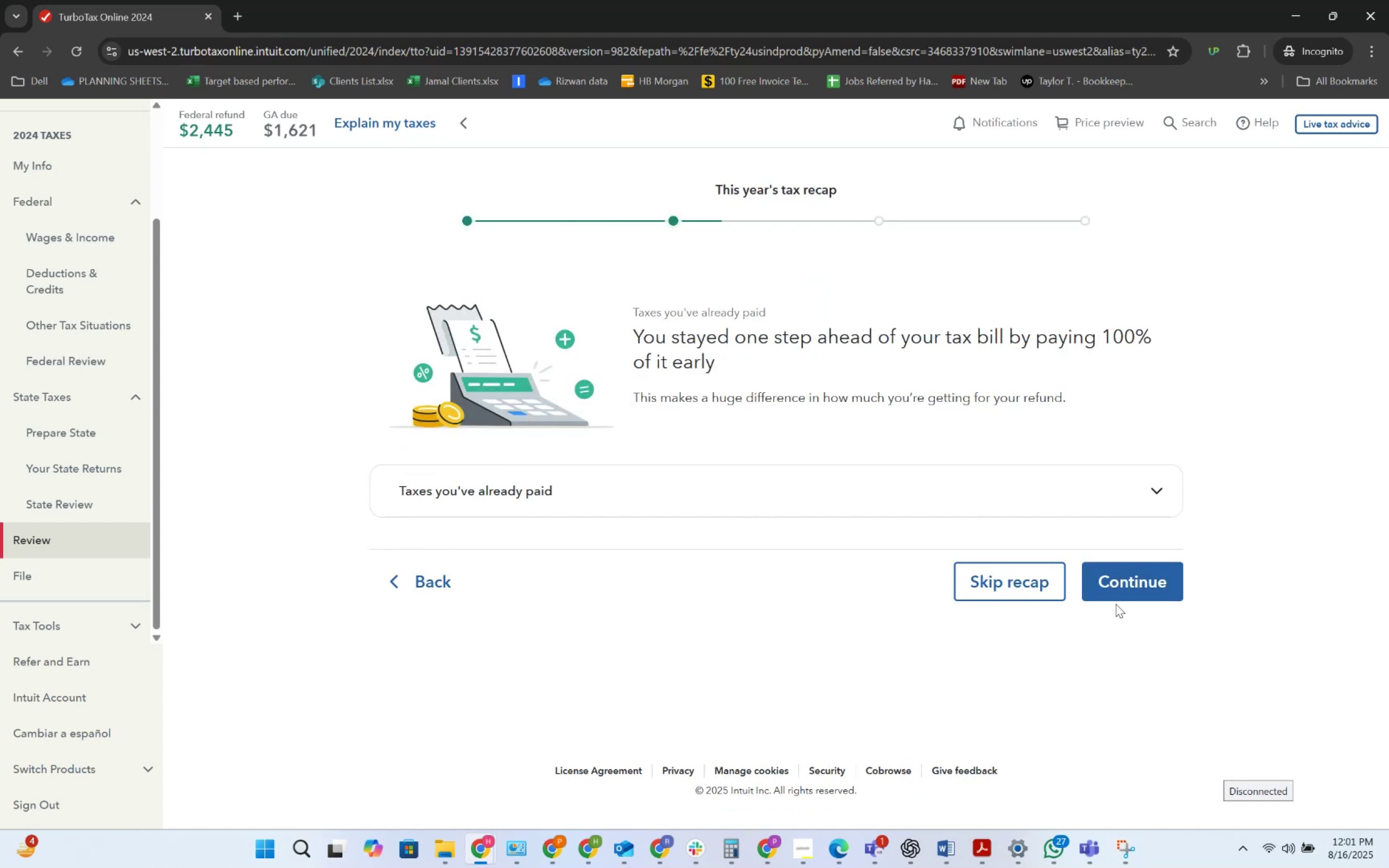 
left_click([1118, 594])
 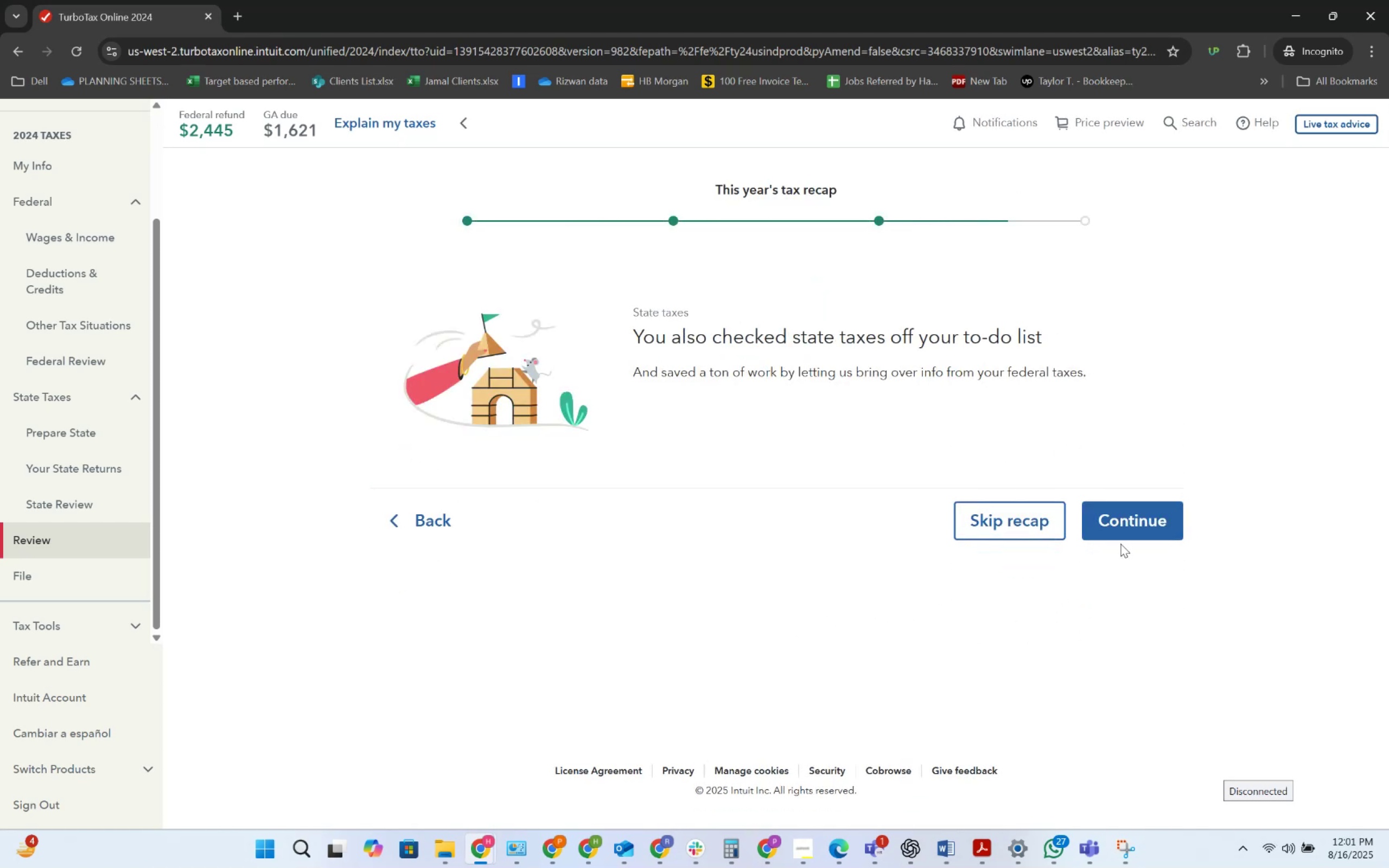 
double_click([1122, 530])
 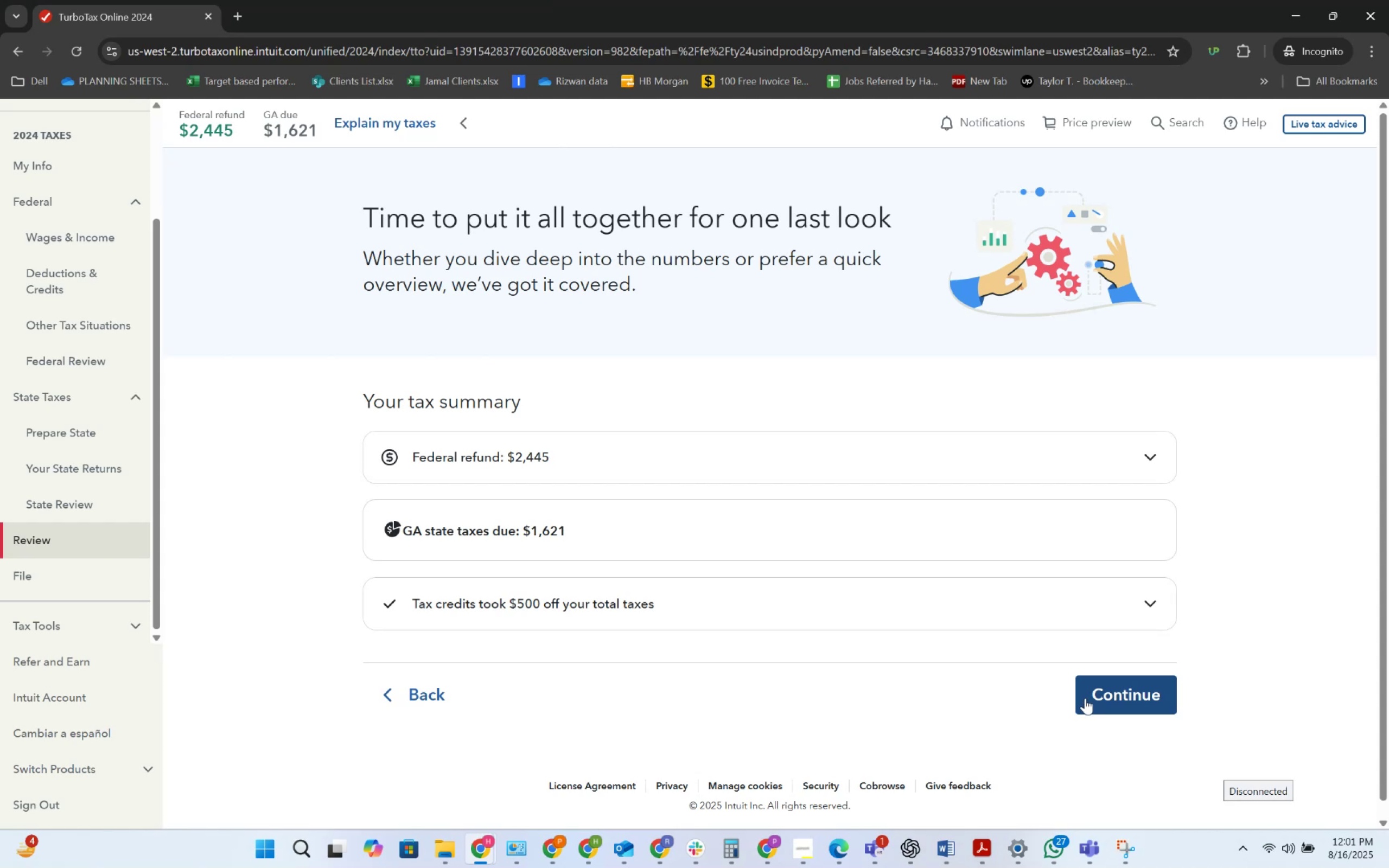 
left_click([1085, 698])
 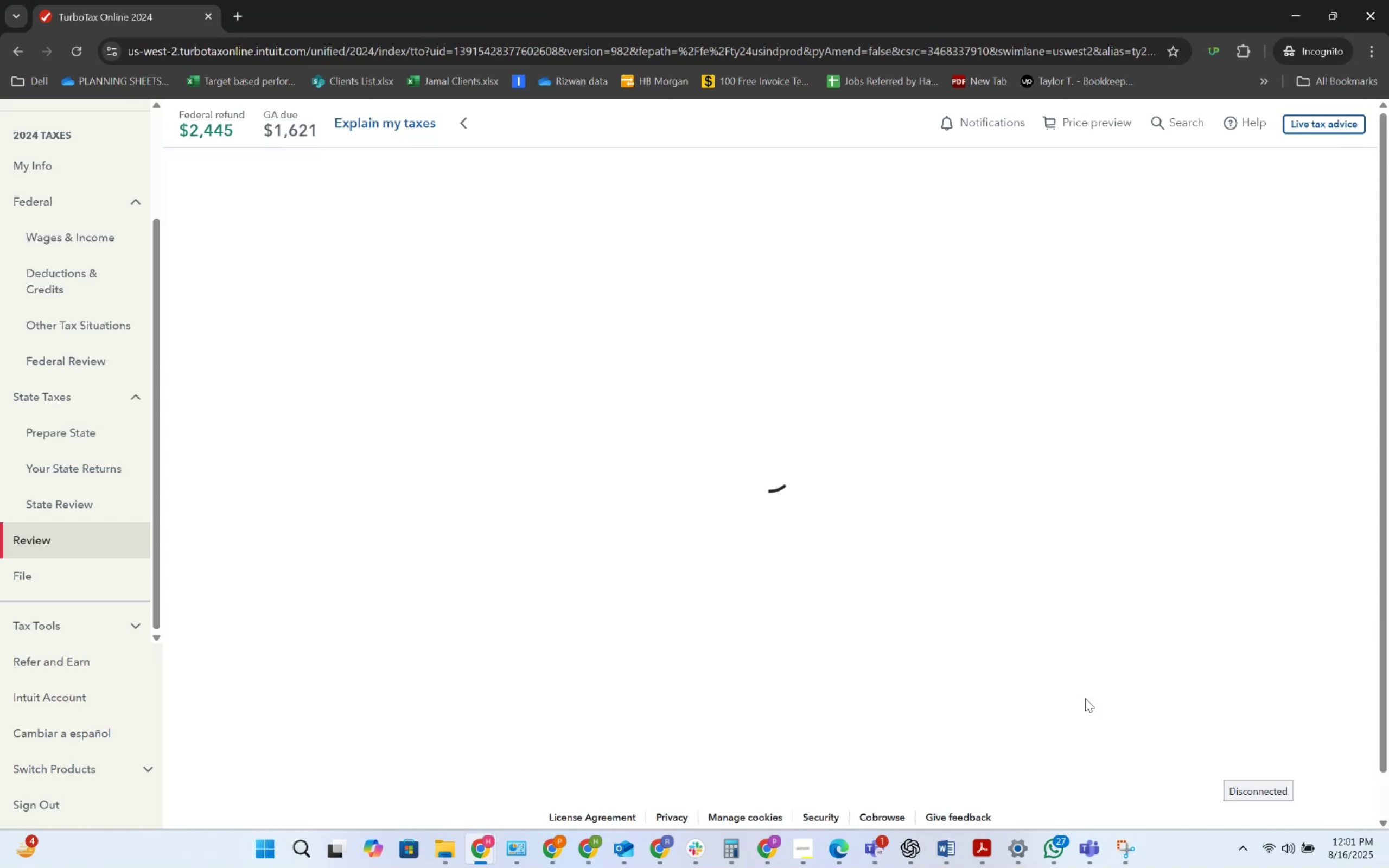 
wait(8.38)
 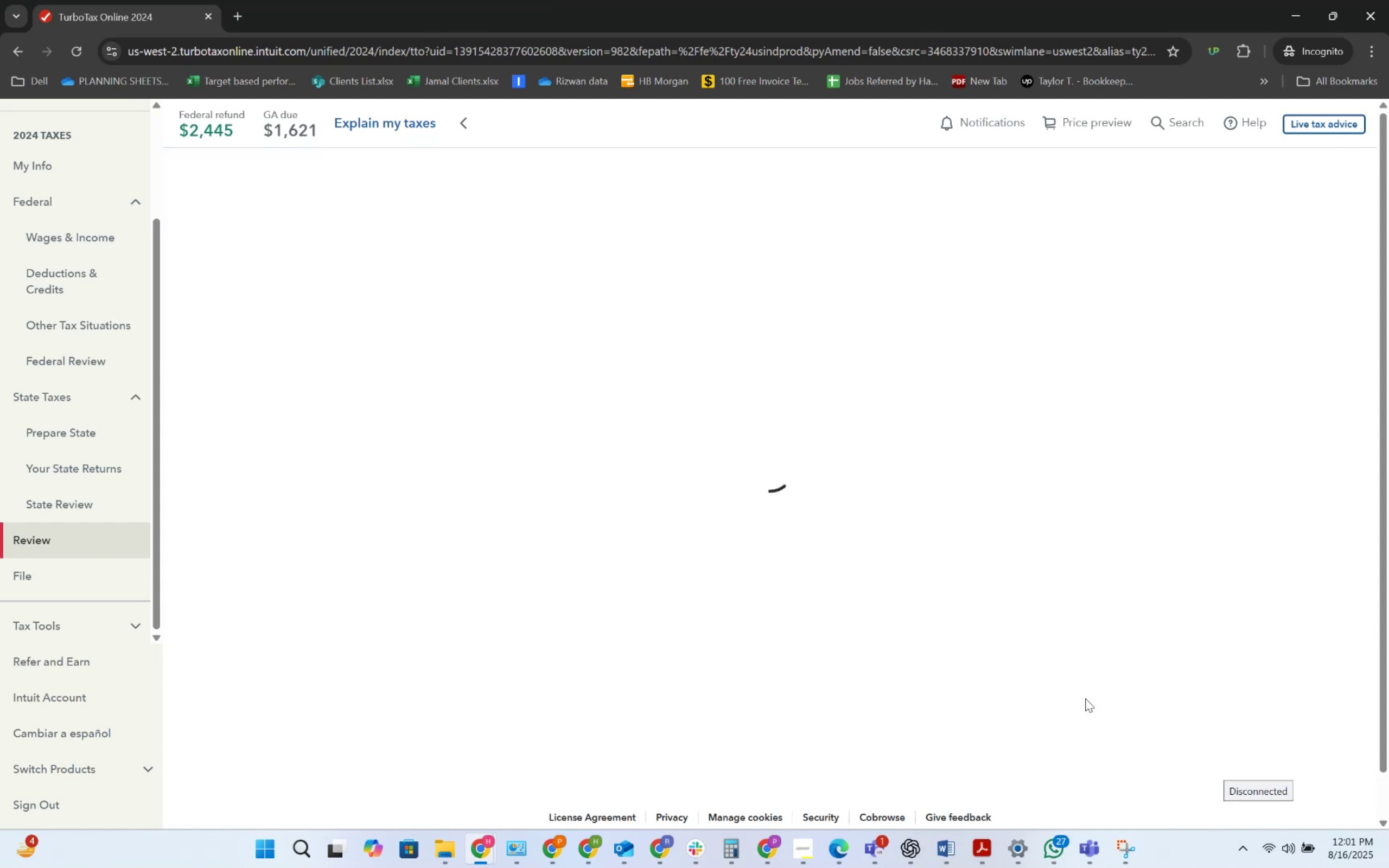 
left_click([946, 832])
 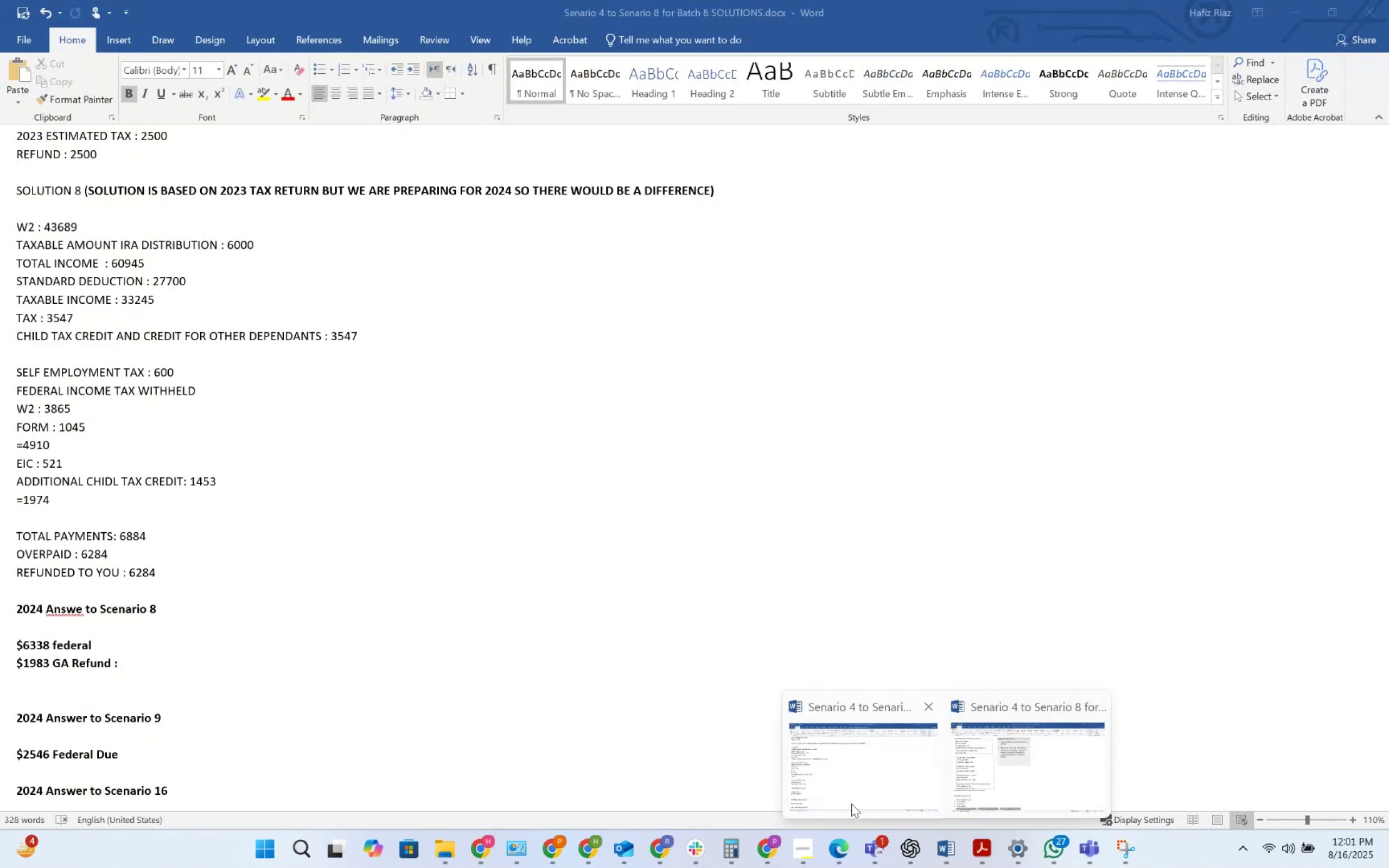 
left_click([976, 857])
 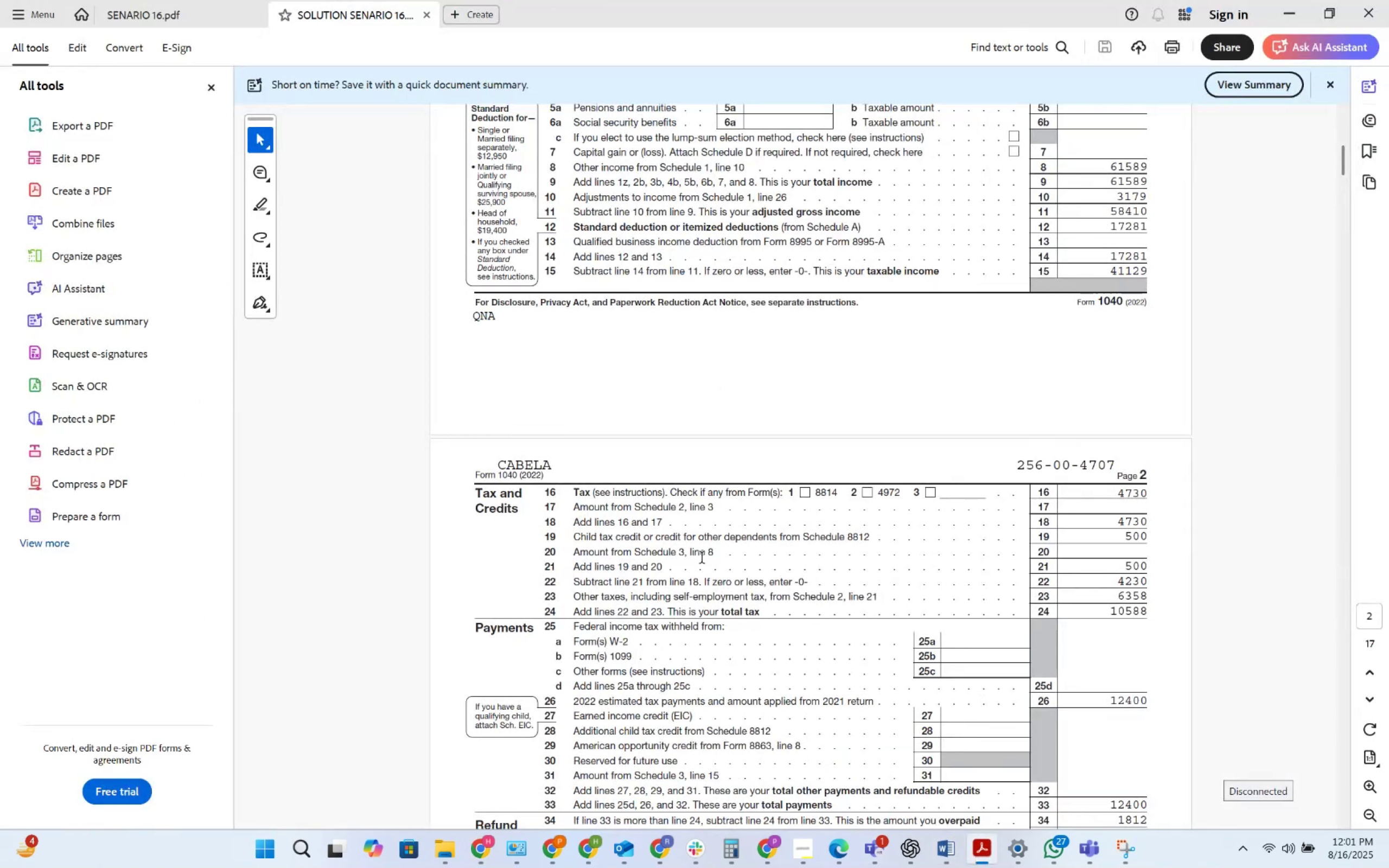 
scroll: coordinate [309, 304], scroll_direction: up, amount: 1.0
 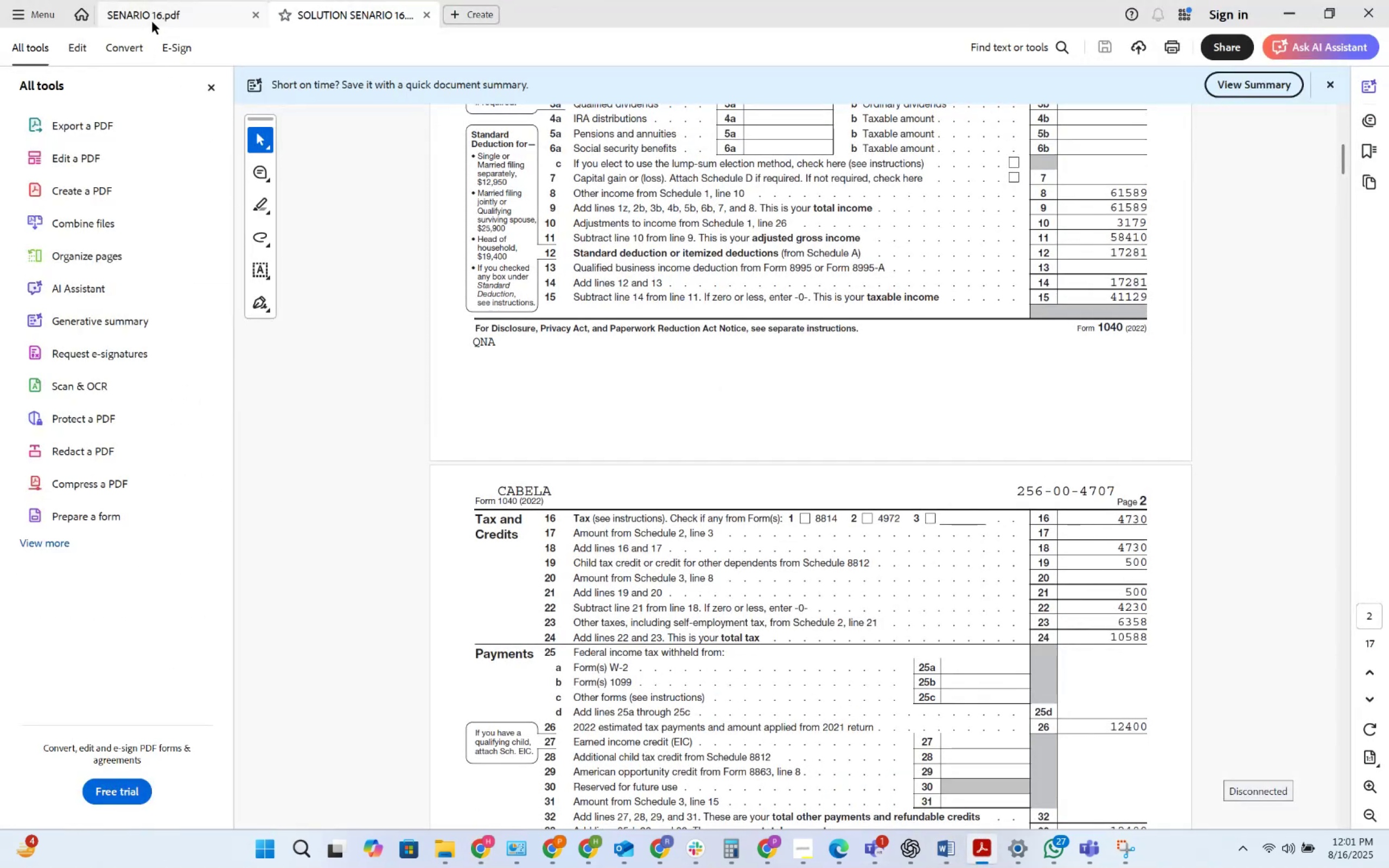 
left_click([152, 20])
 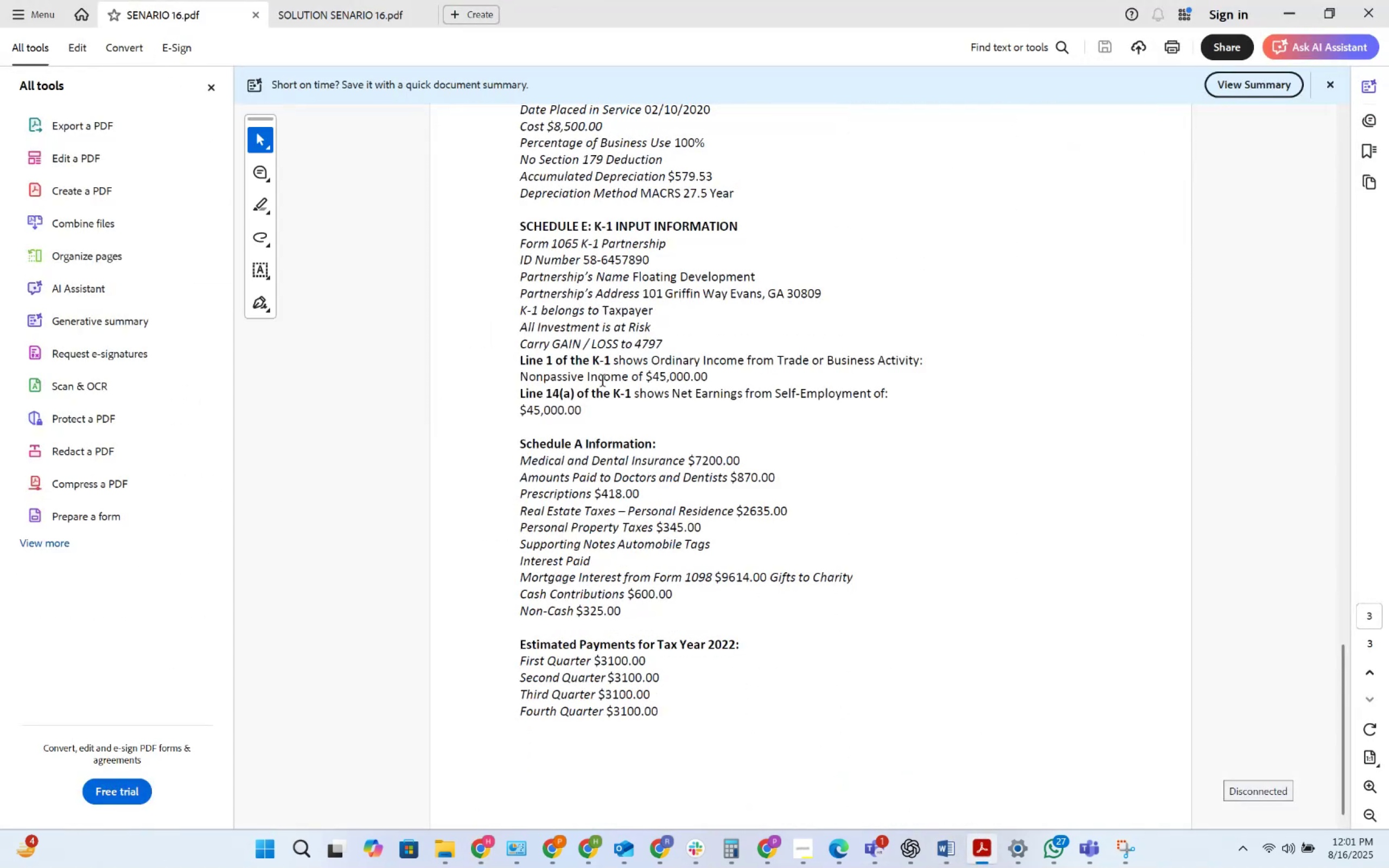 
scroll: coordinate [607, 392], scroll_direction: down, amount: 4.0
 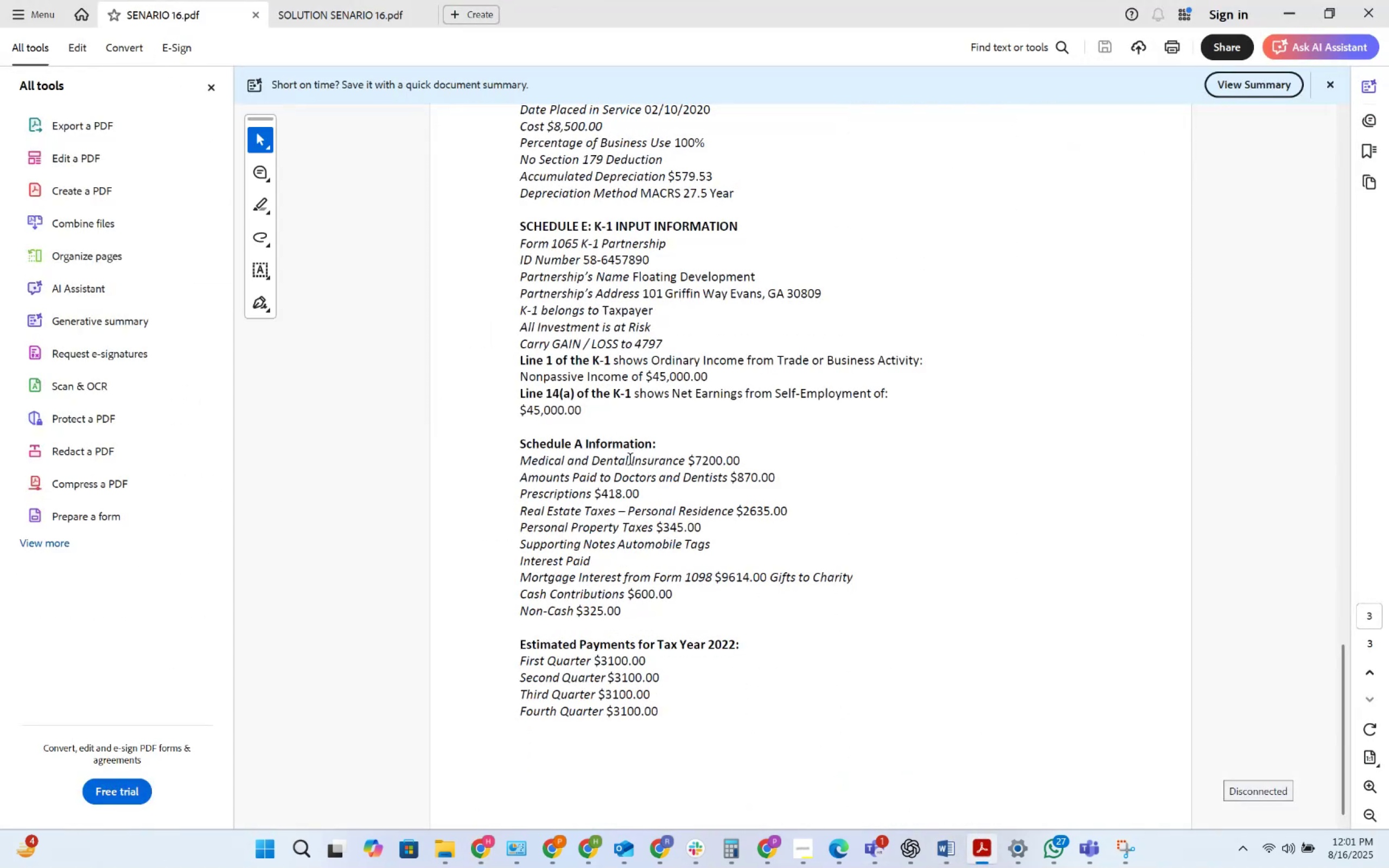 
key(Alt+AltLeft)
 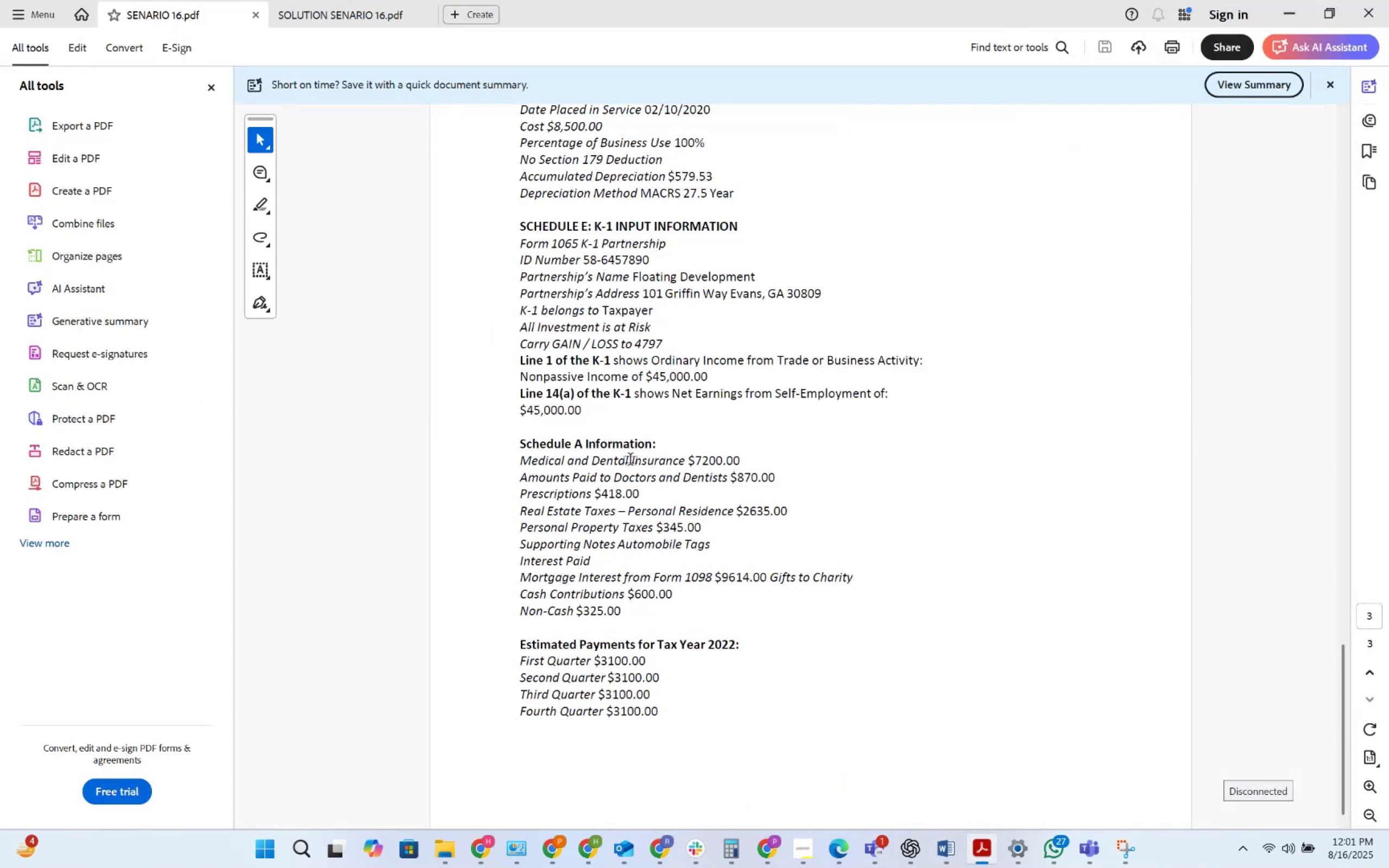 
key(Alt+Tab)
 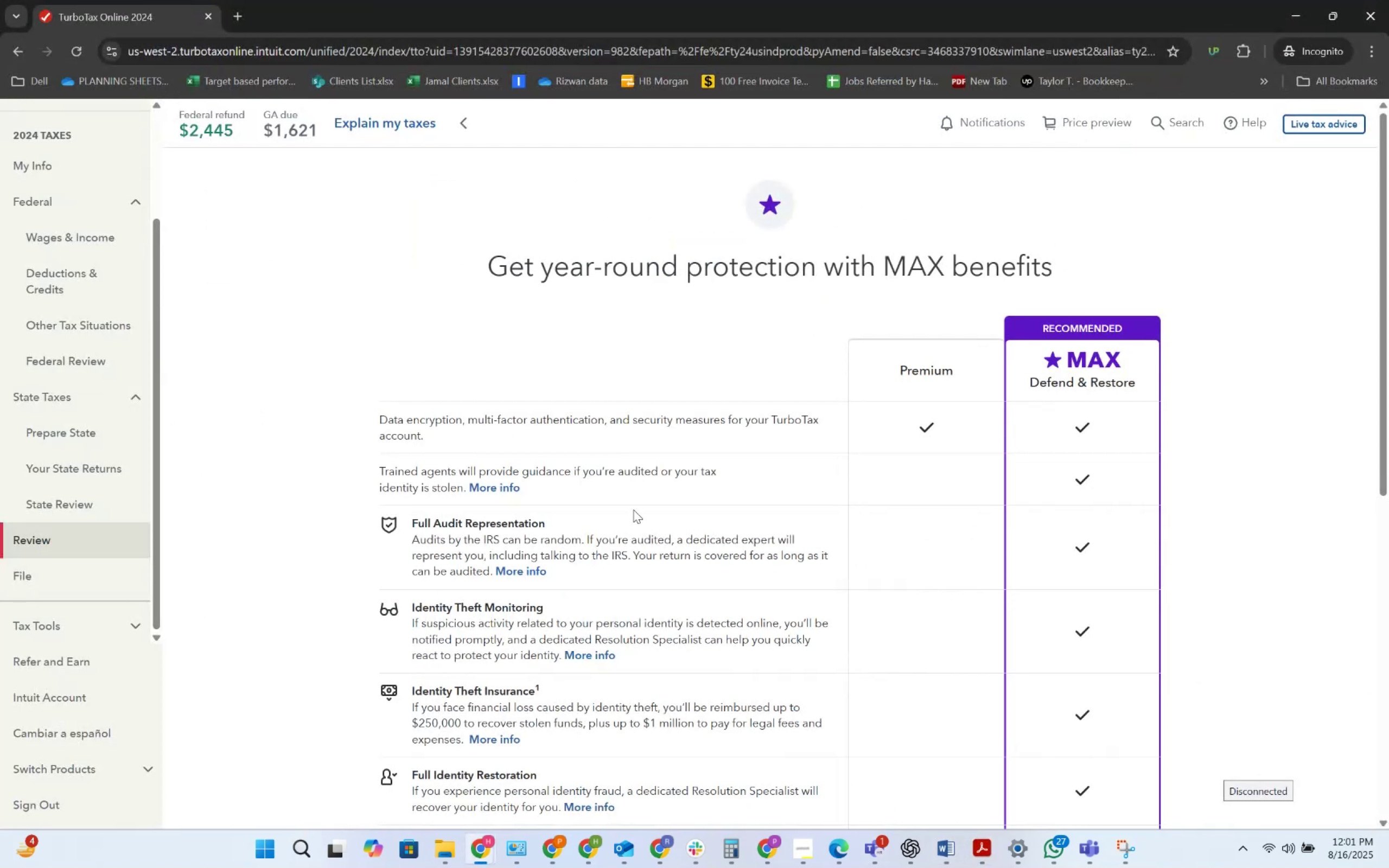 
scroll: coordinate [744, 637], scroll_direction: down, amount: 11.0
 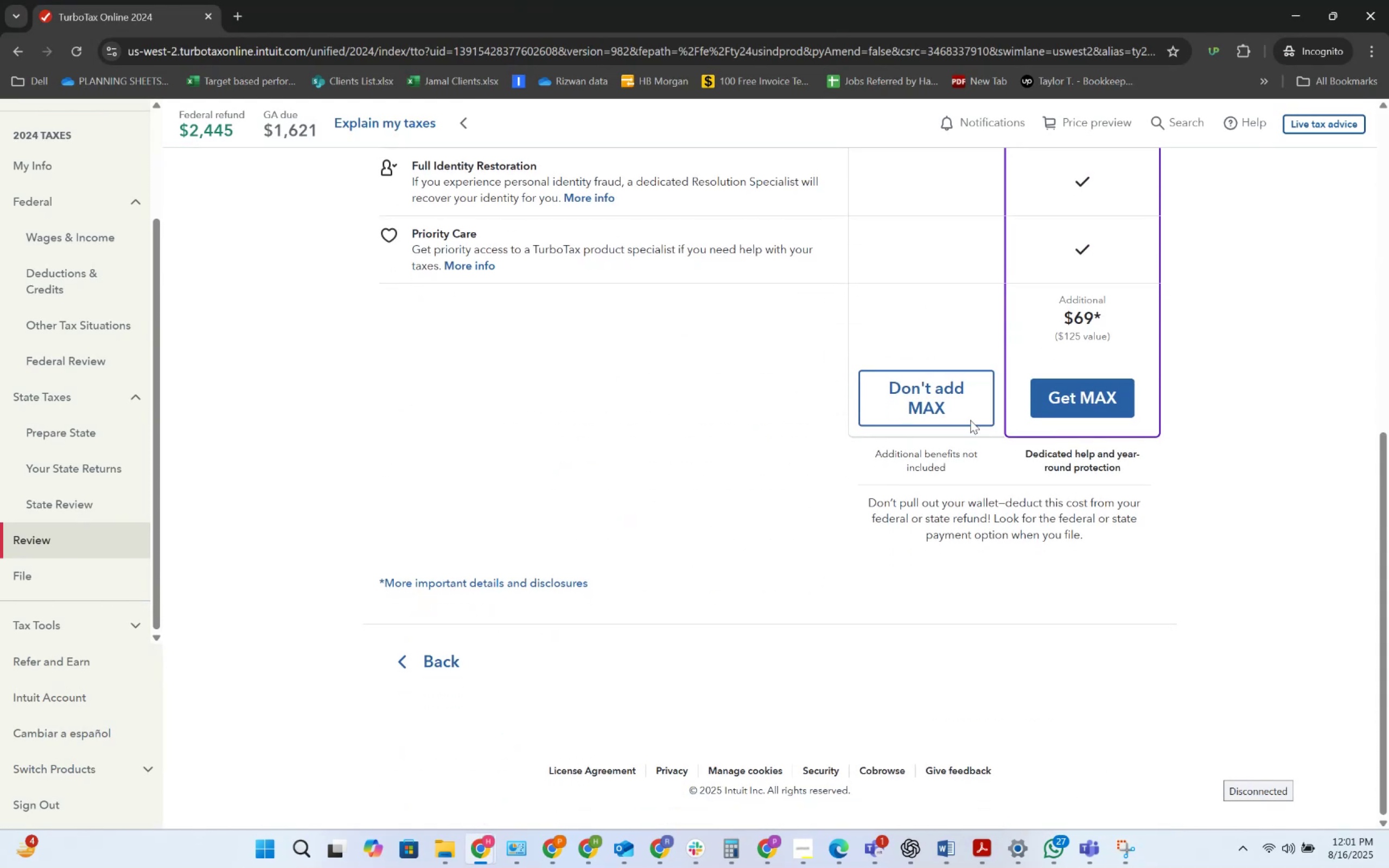 
left_click([965, 411])
 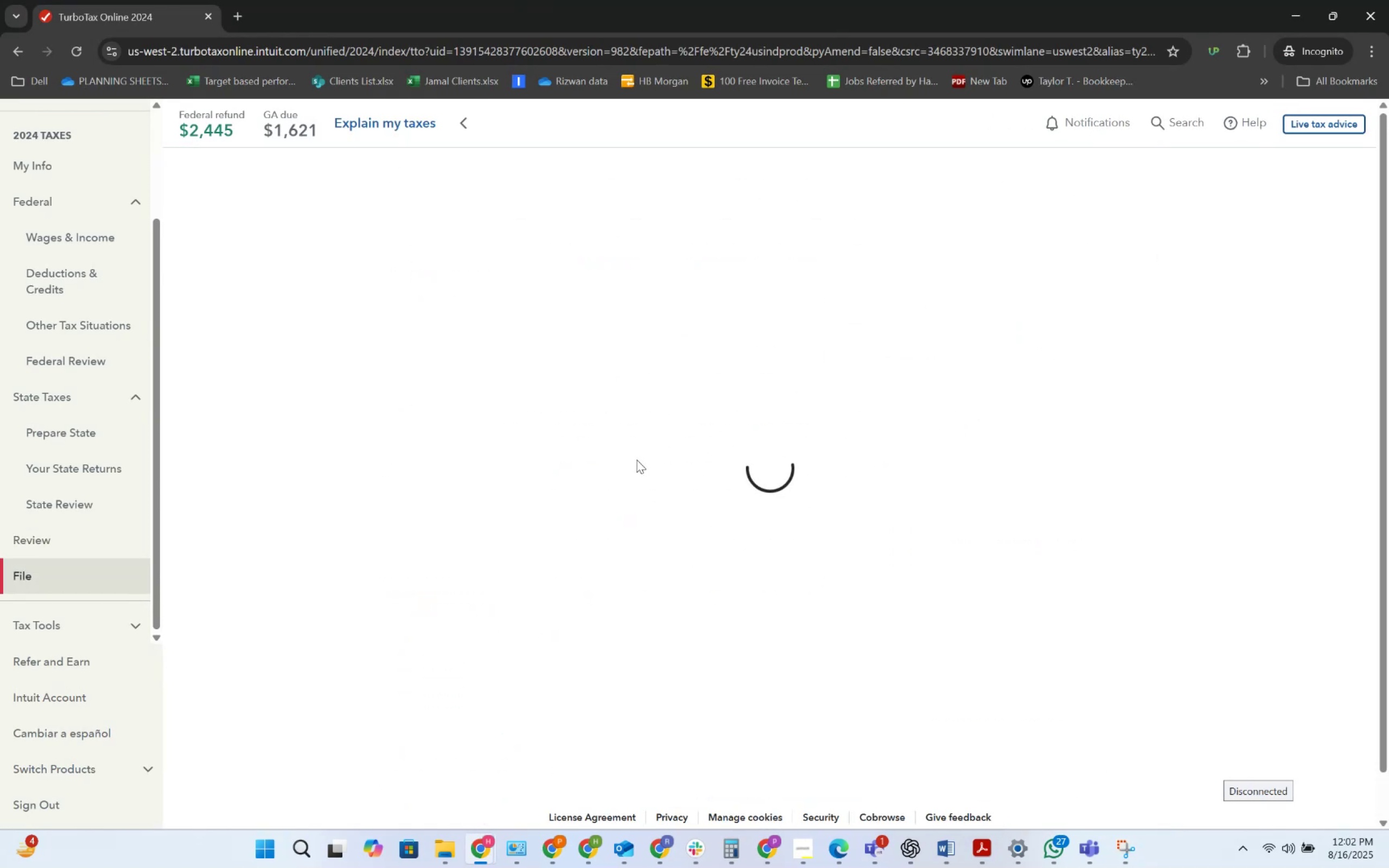 
key(Alt+AltLeft)
 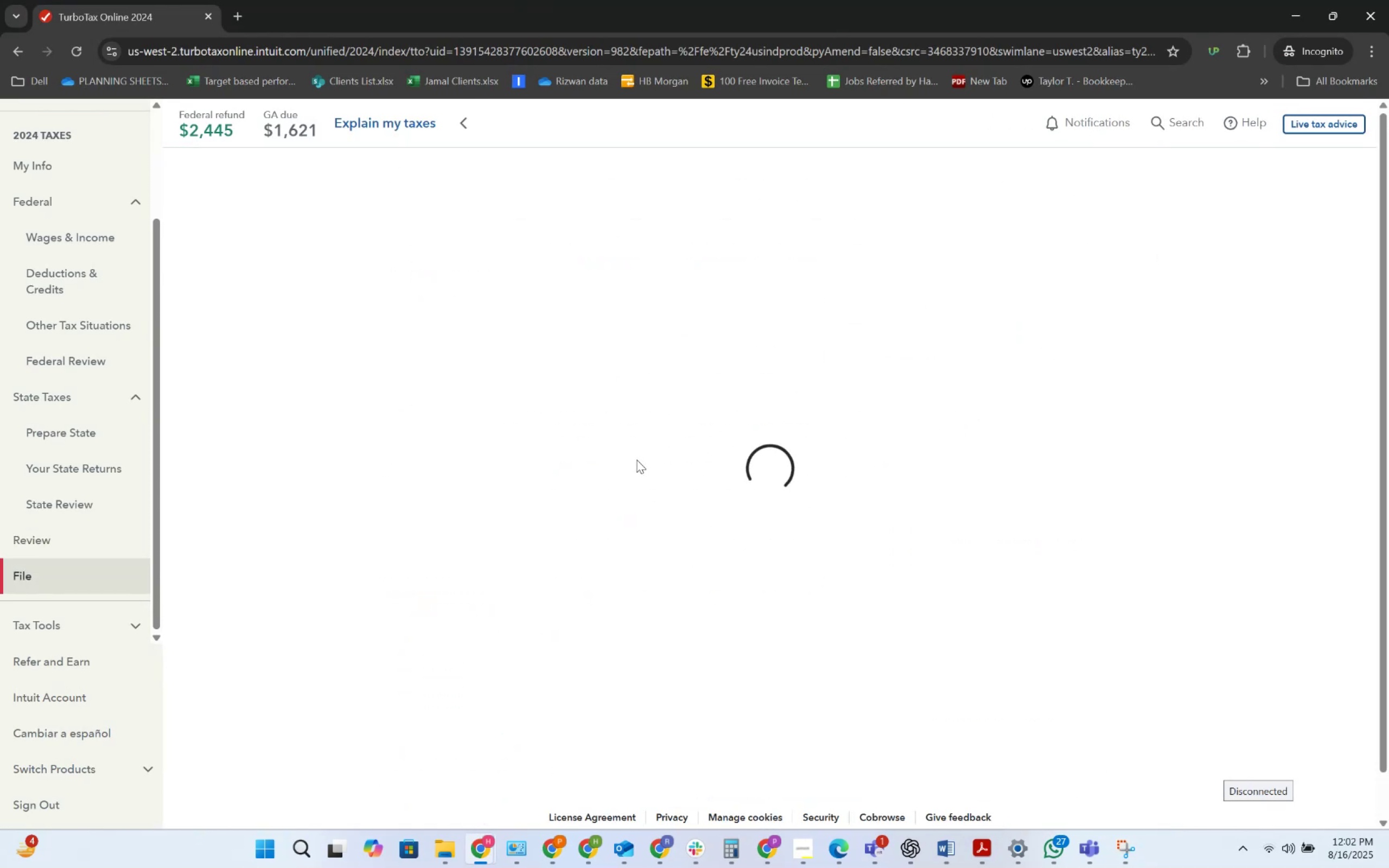 
key(Alt+Tab)
 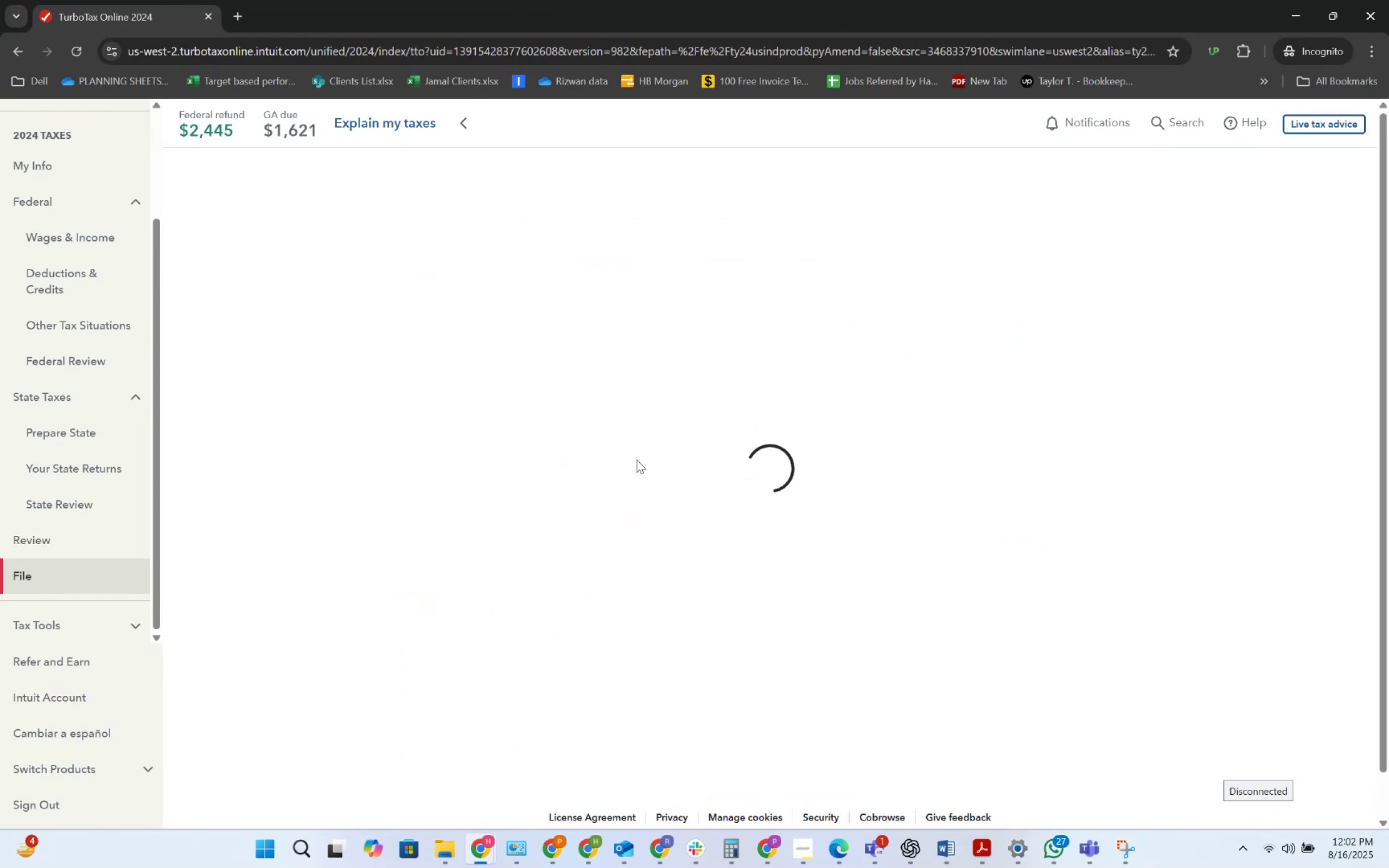 
key(Alt+AltLeft)
 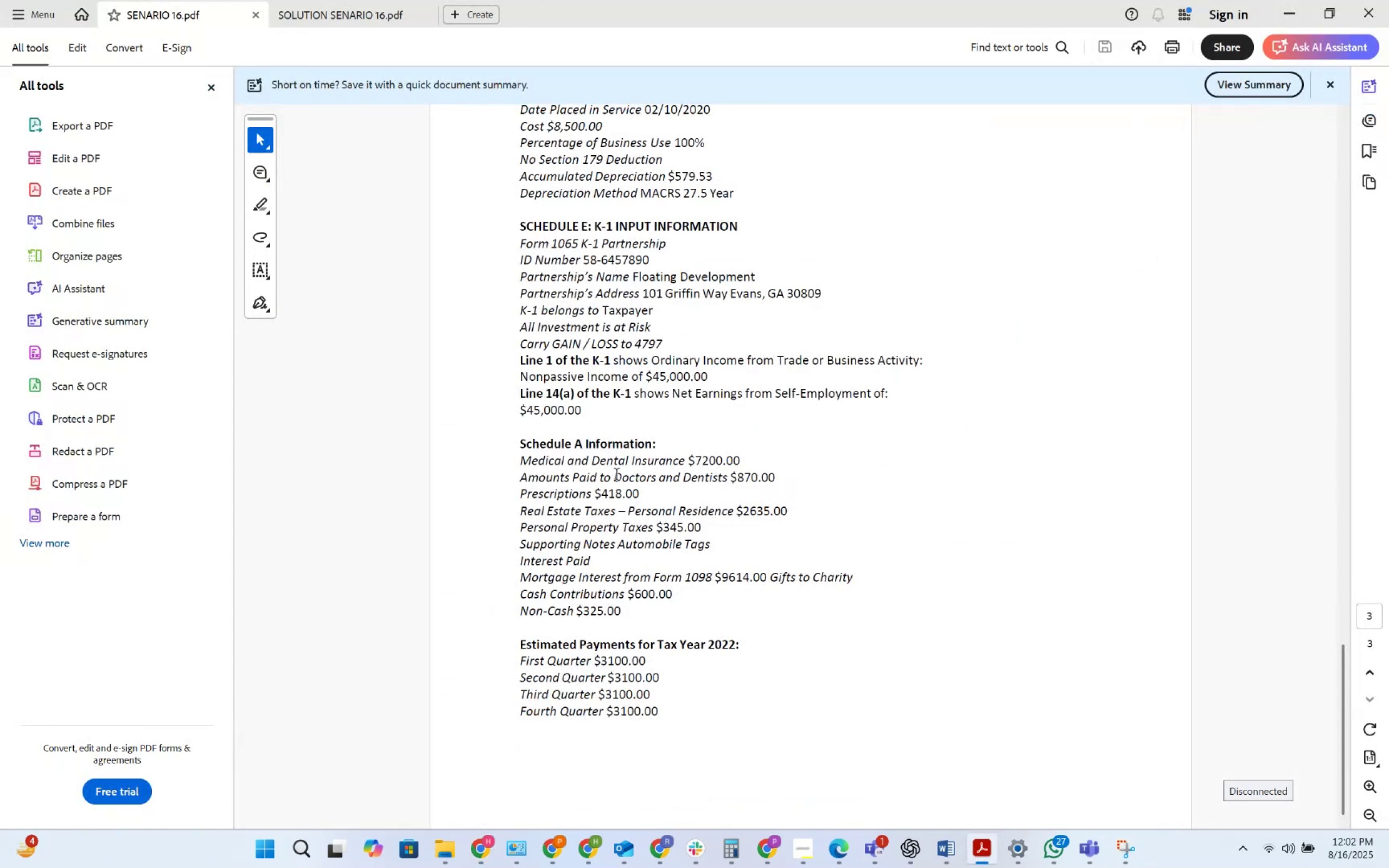 
scroll: coordinate [630, 513], scroll_direction: up, amount: 1.0
 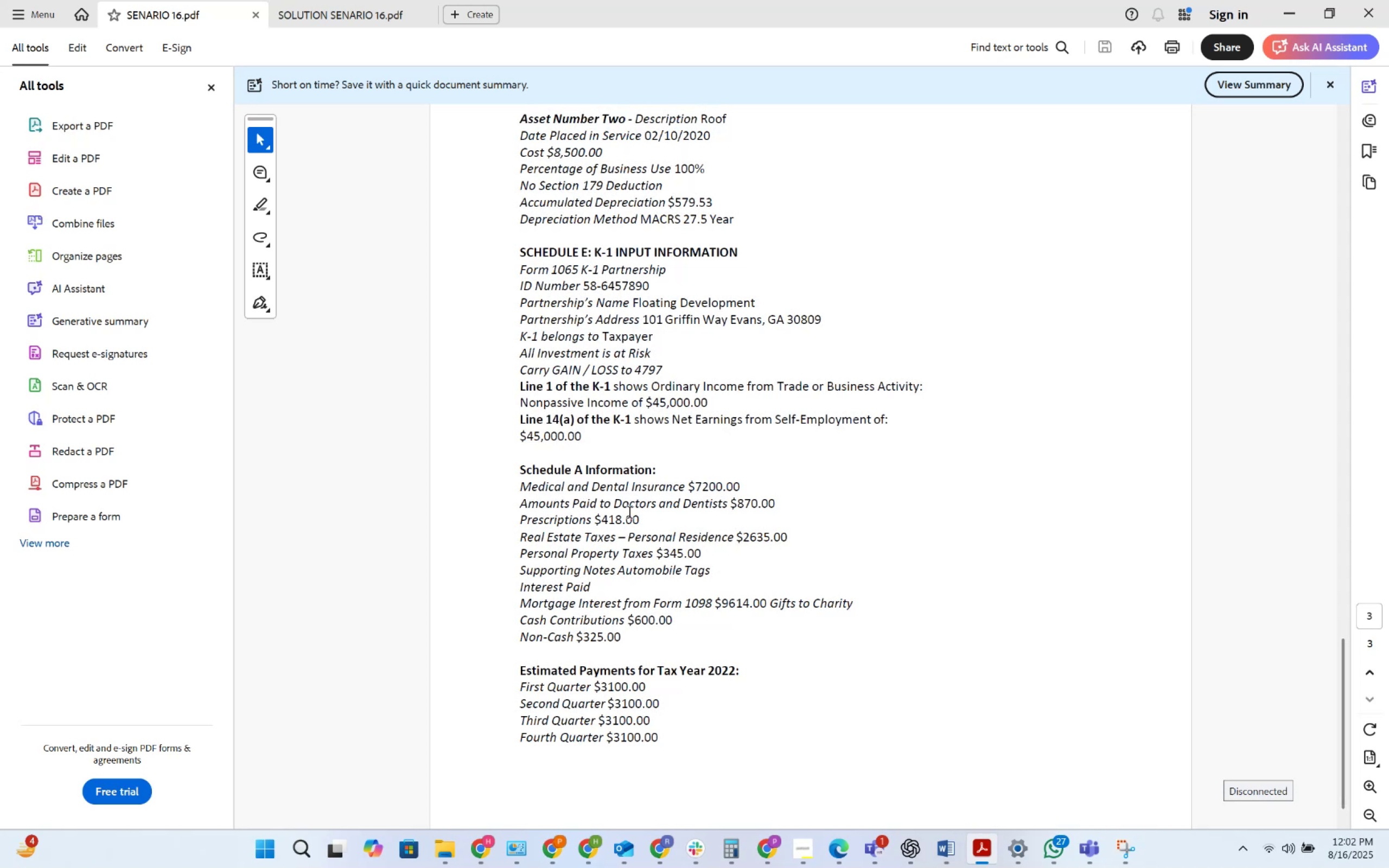 
wait(7.47)
 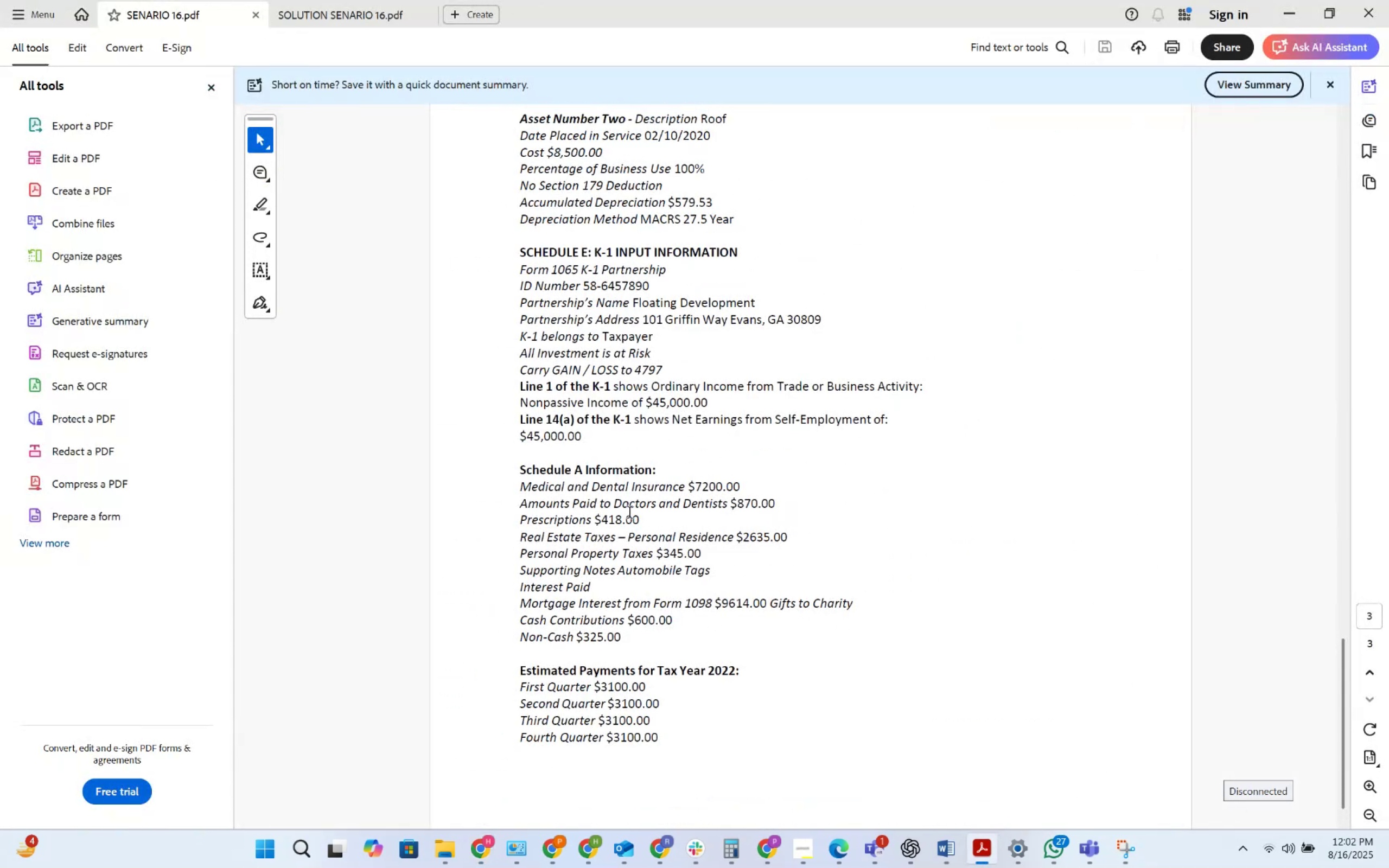 
scroll: coordinate [630, 513], scroll_direction: up, amount: 38.0
 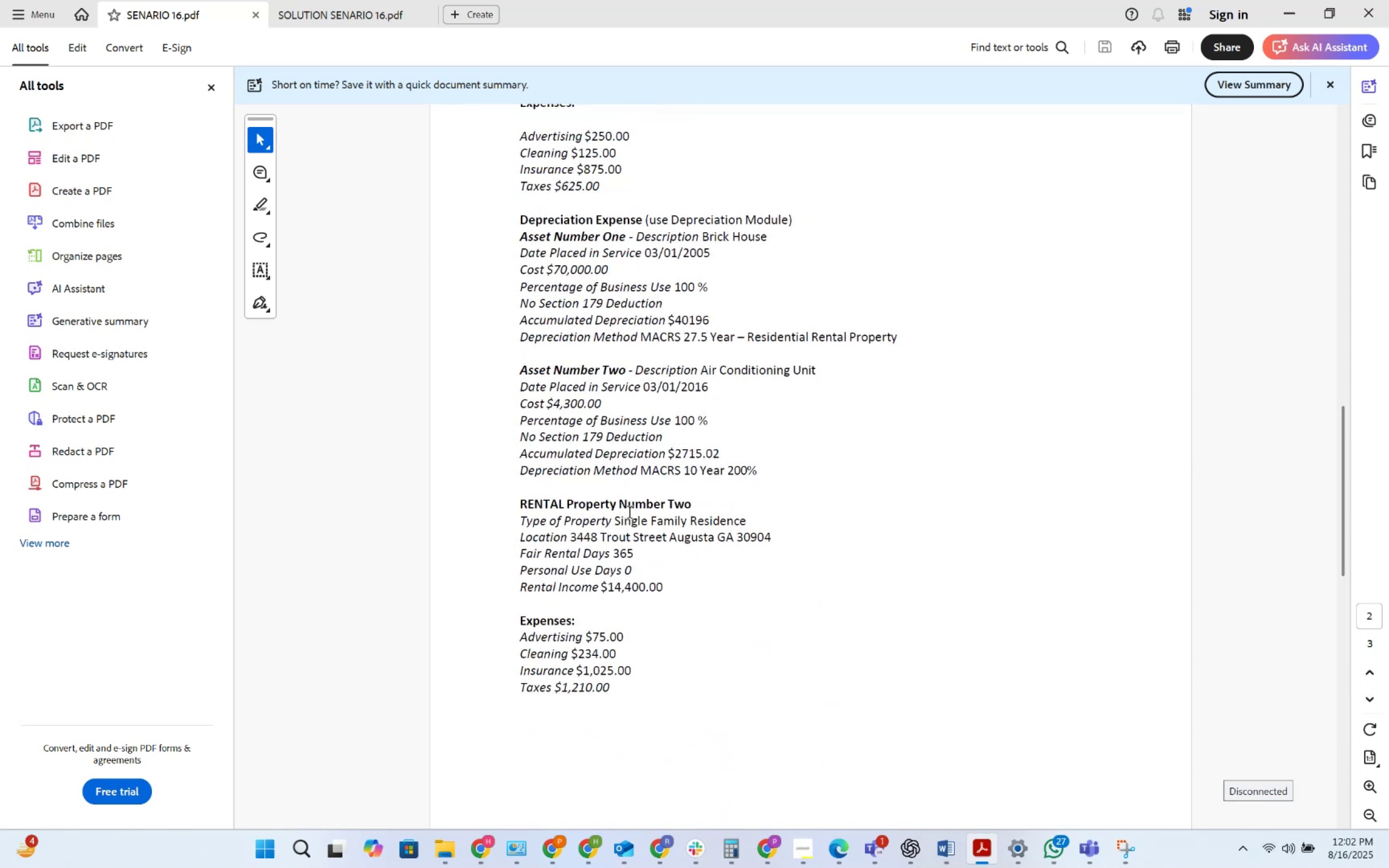 
scroll: coordinate [929, 539], scroll_direction: down, amount: 47.0
 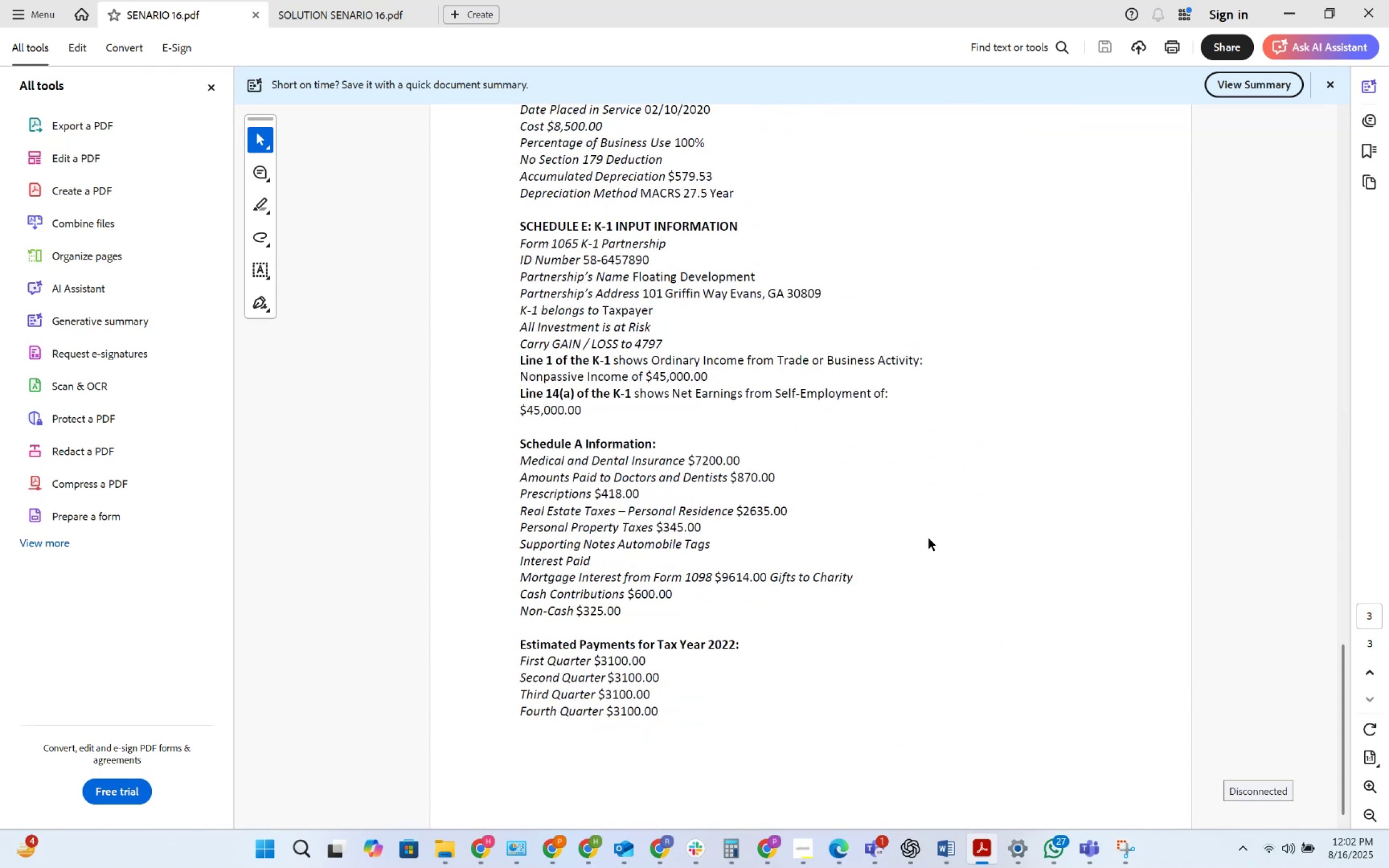 
key(Alt+AltLeft)
 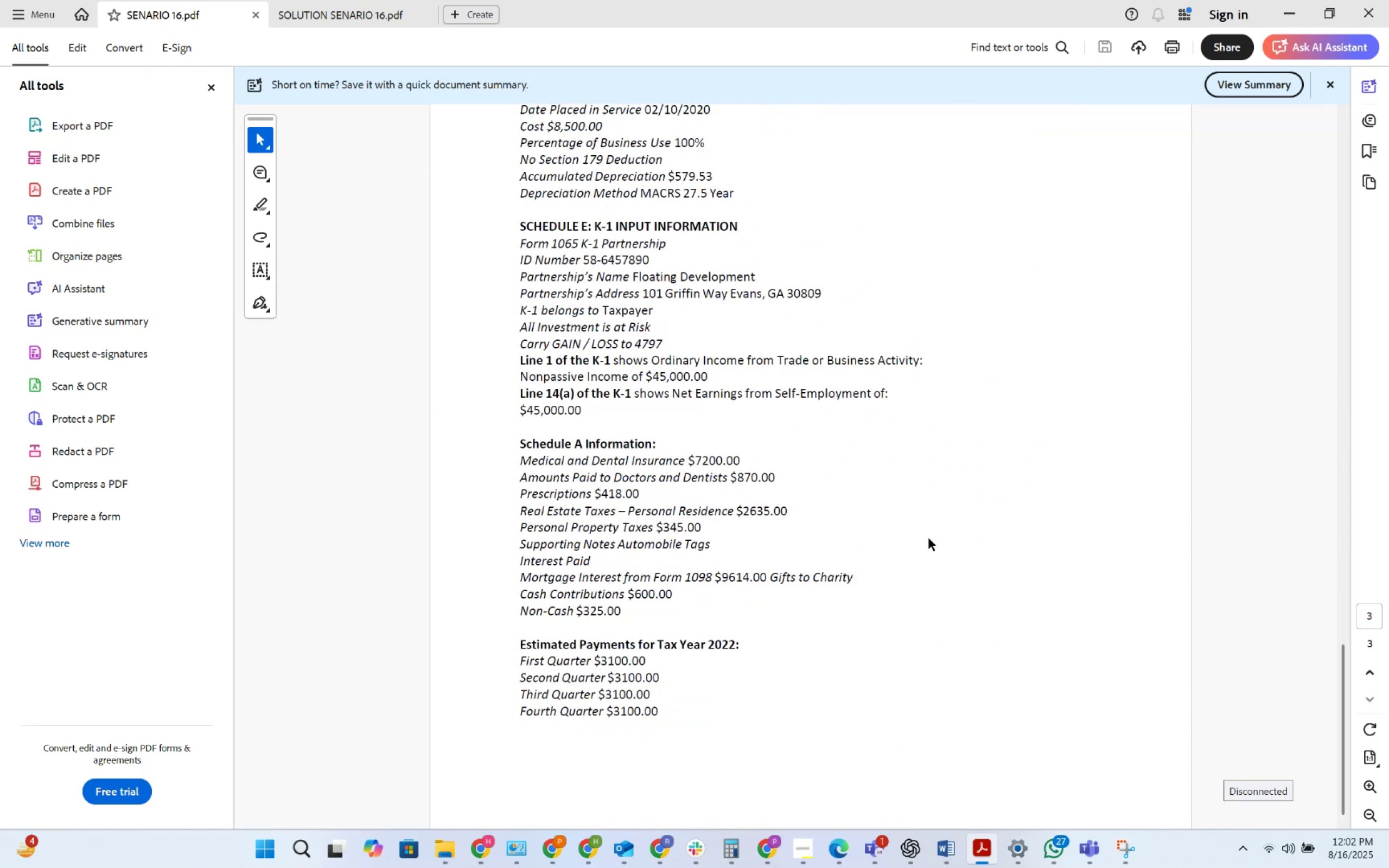 
key(Alt+Tab)
 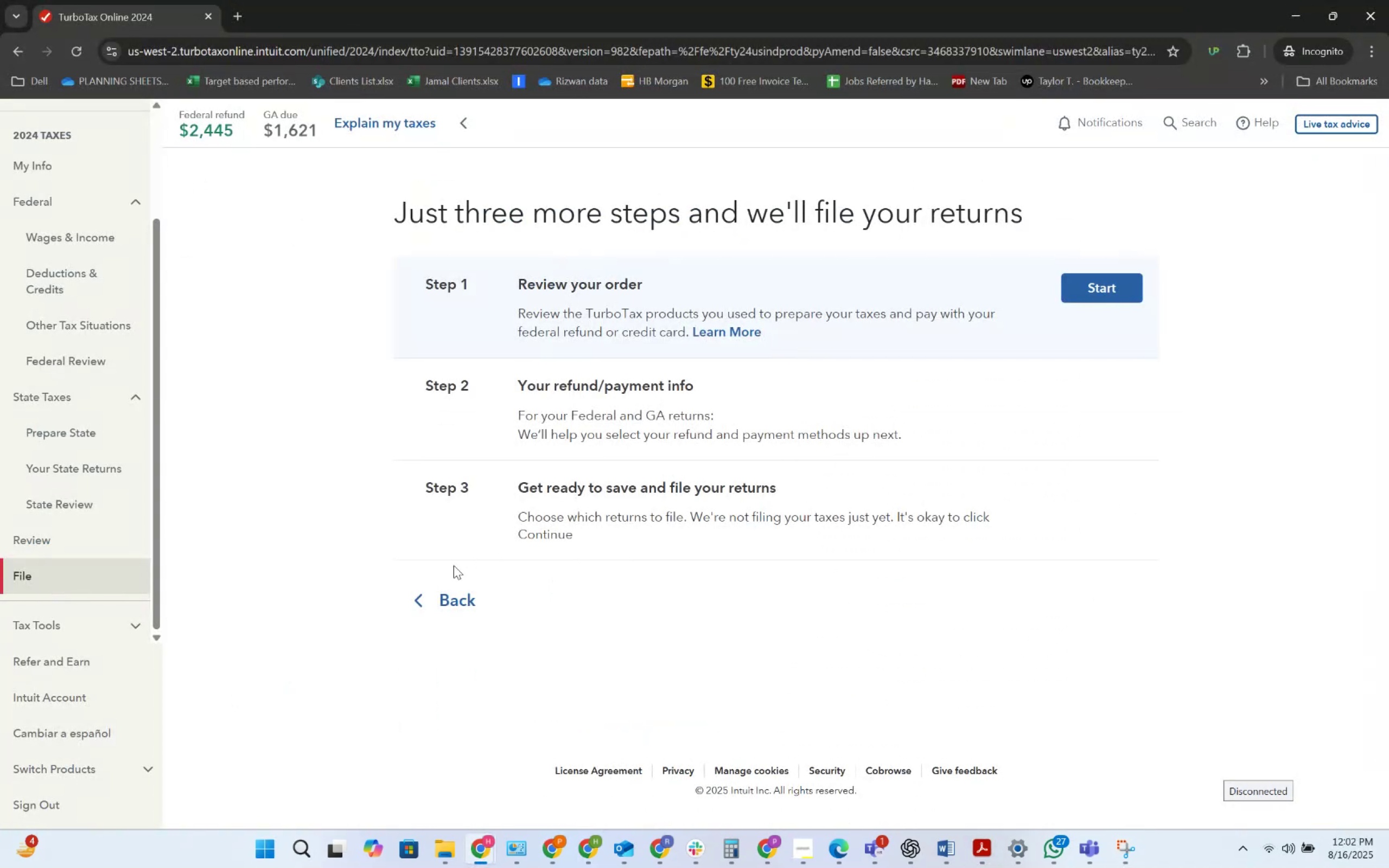 
scroll: coordinate [103, 575], scroll_direction: down, amount: 2.0
 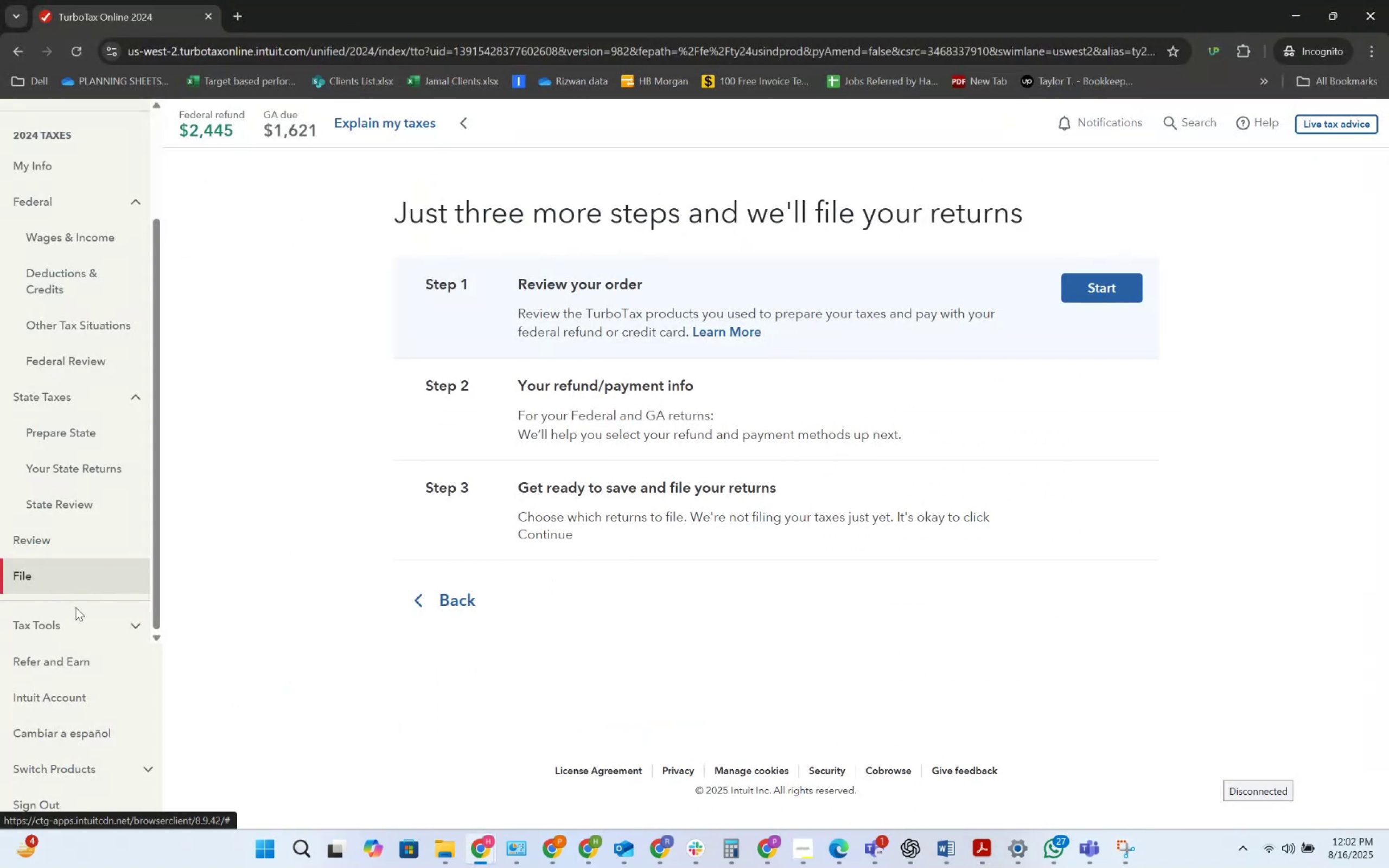 
left_click([65, 633])
 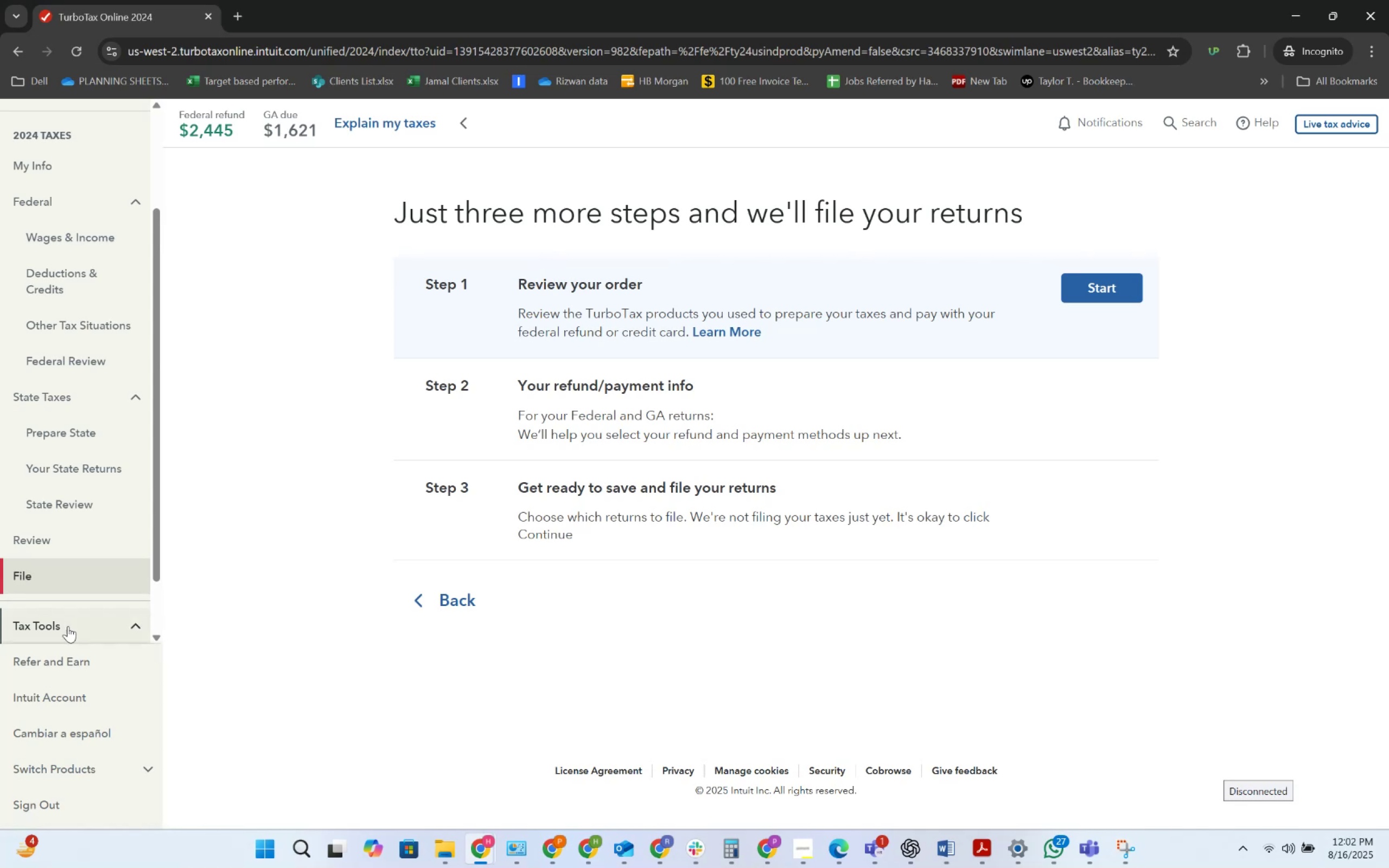 
scroll: coordinate [85, 577], scroll_direction: down, amount: 3.0
 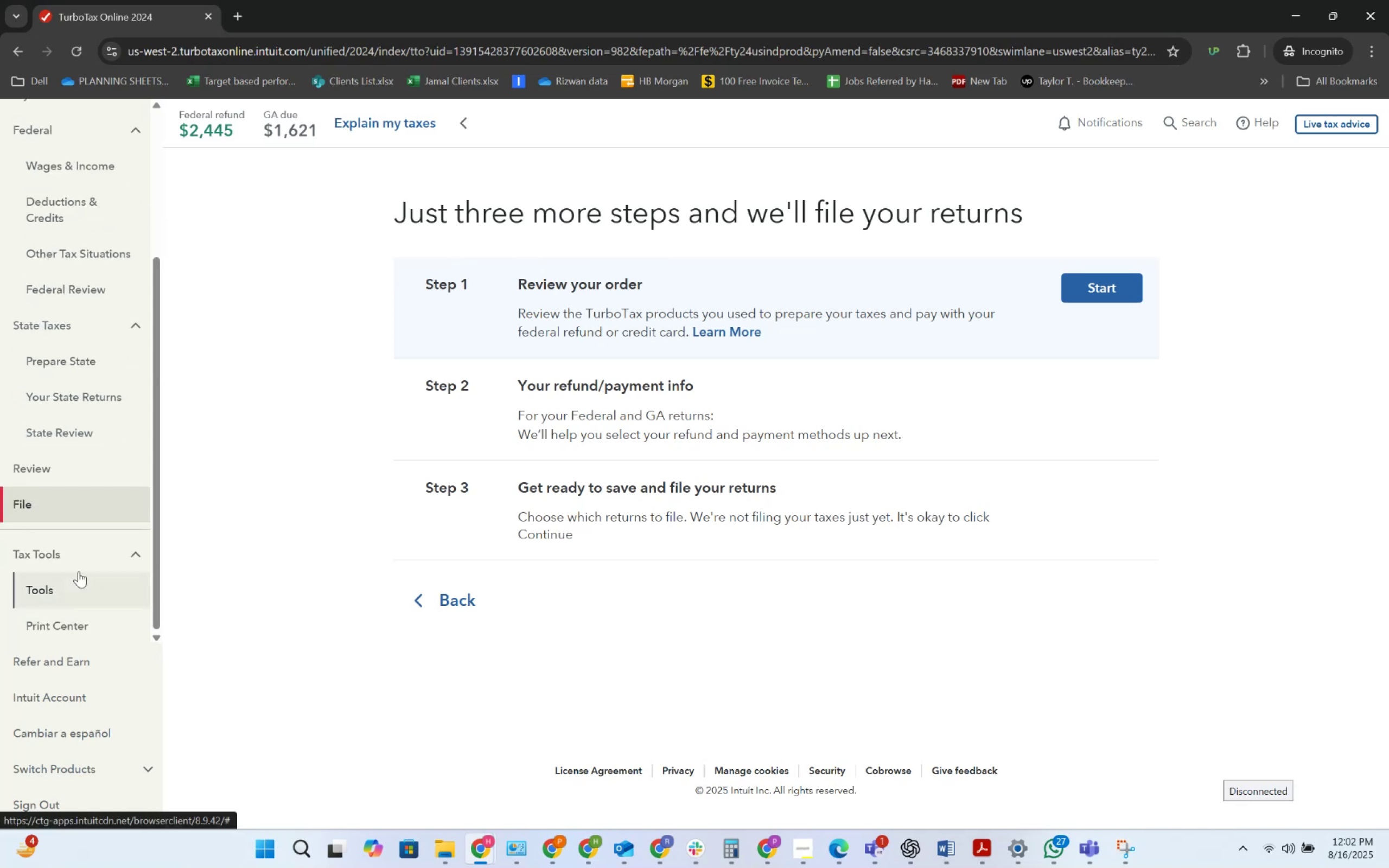 
left_click([73, 576])
 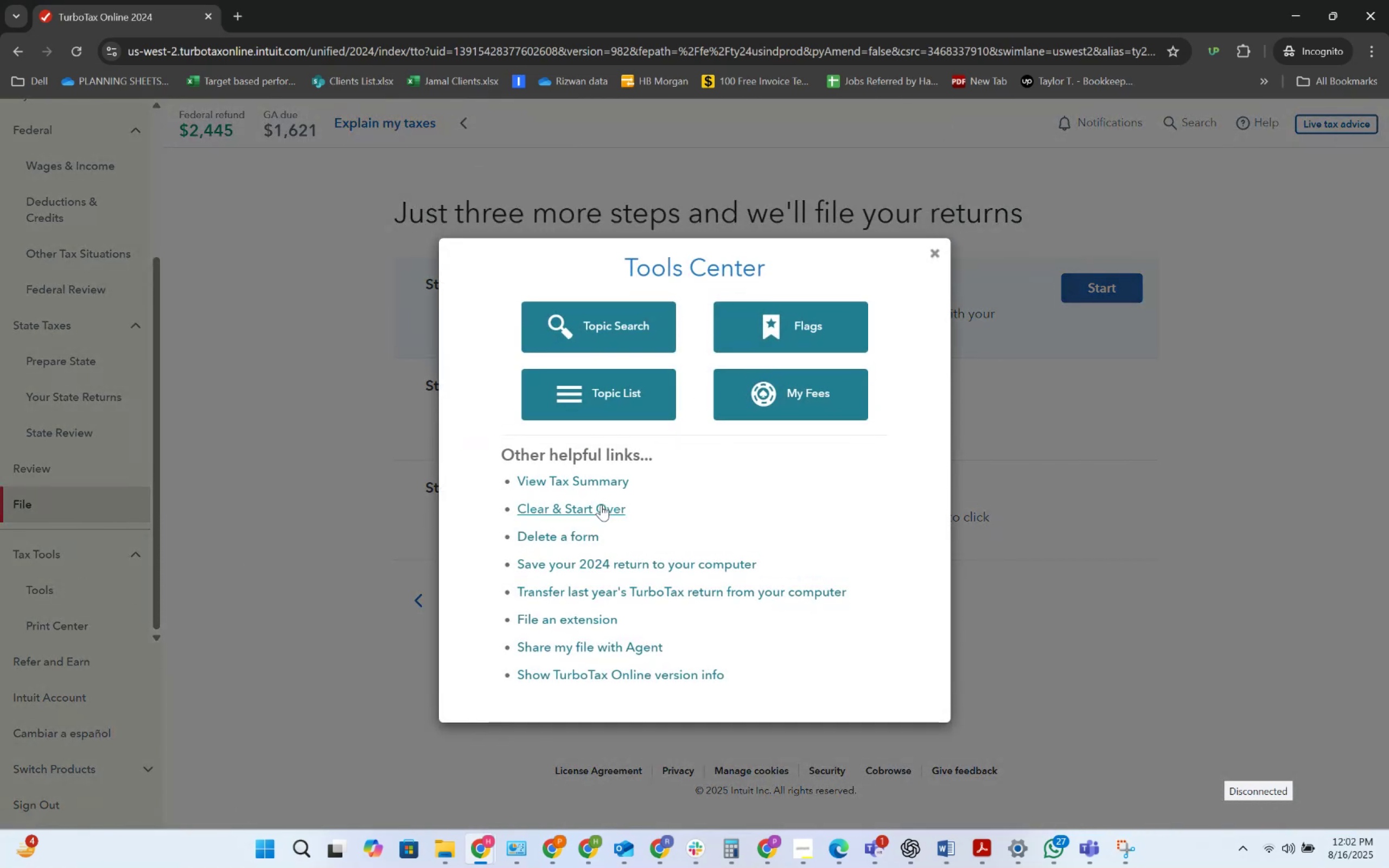 
left_click([601, 505])
 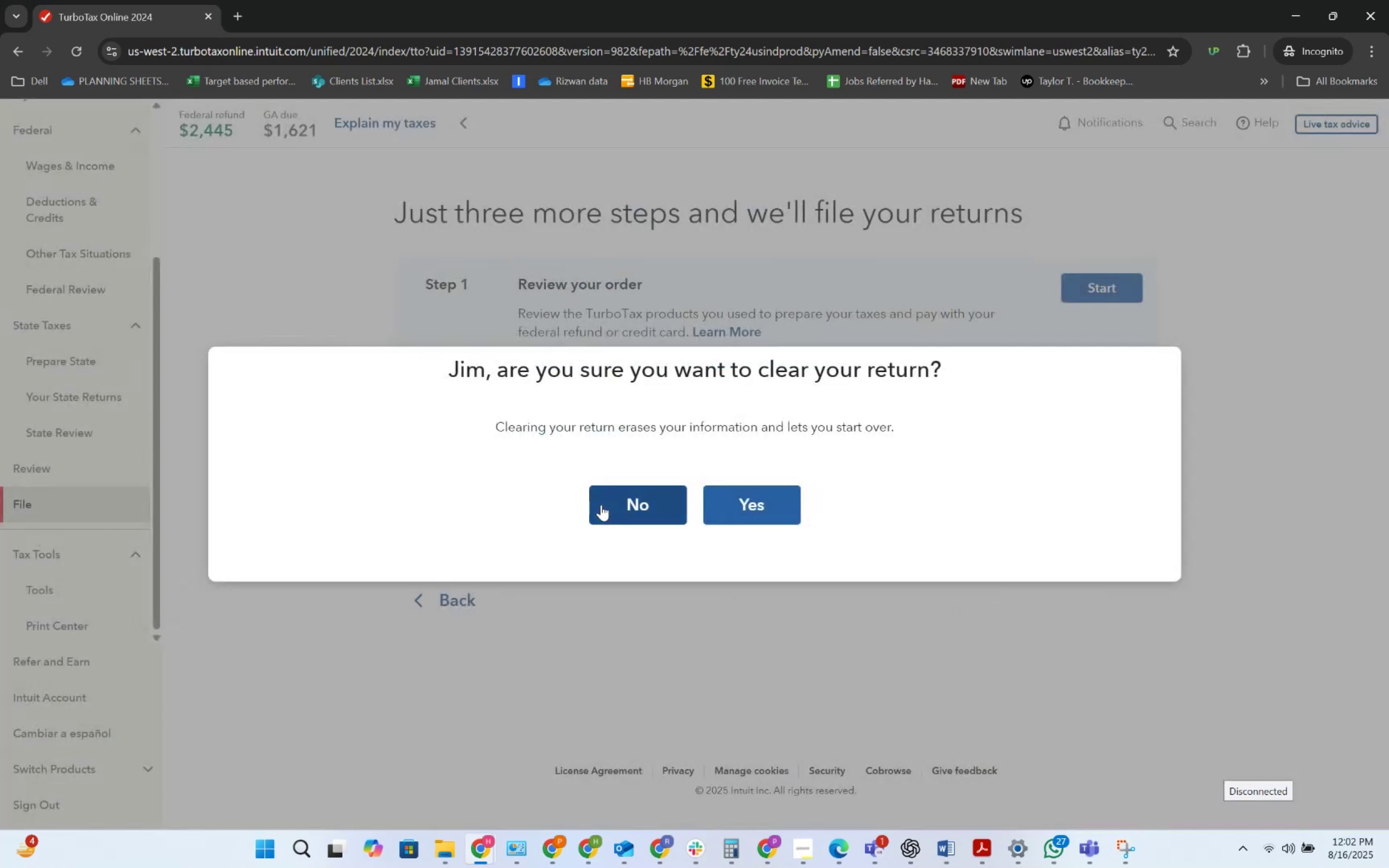 
left_click_drag(start_coordinate=[601, 505], to_coordinate=[765, 516])
 